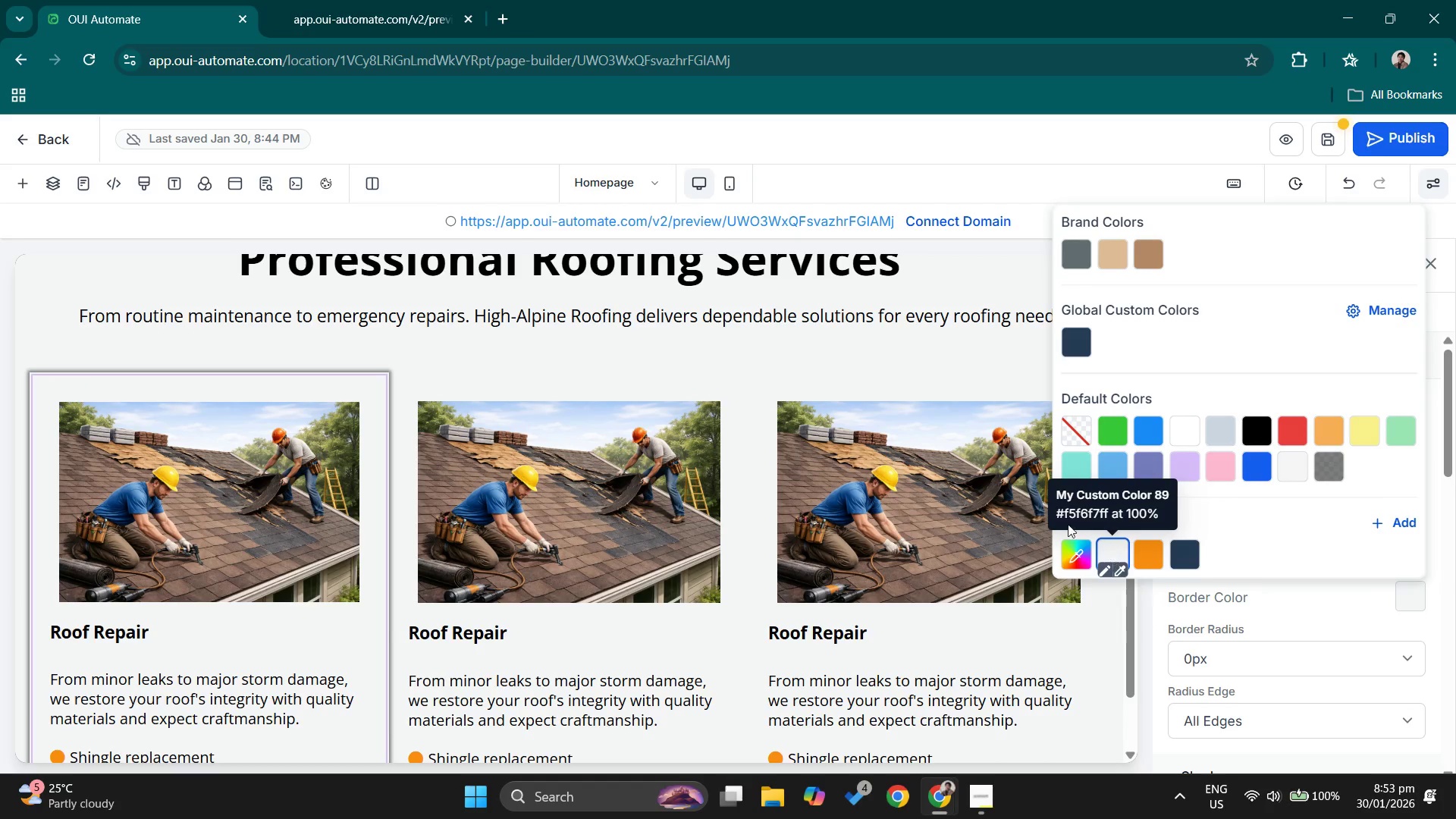 
left_click([613, 346])
 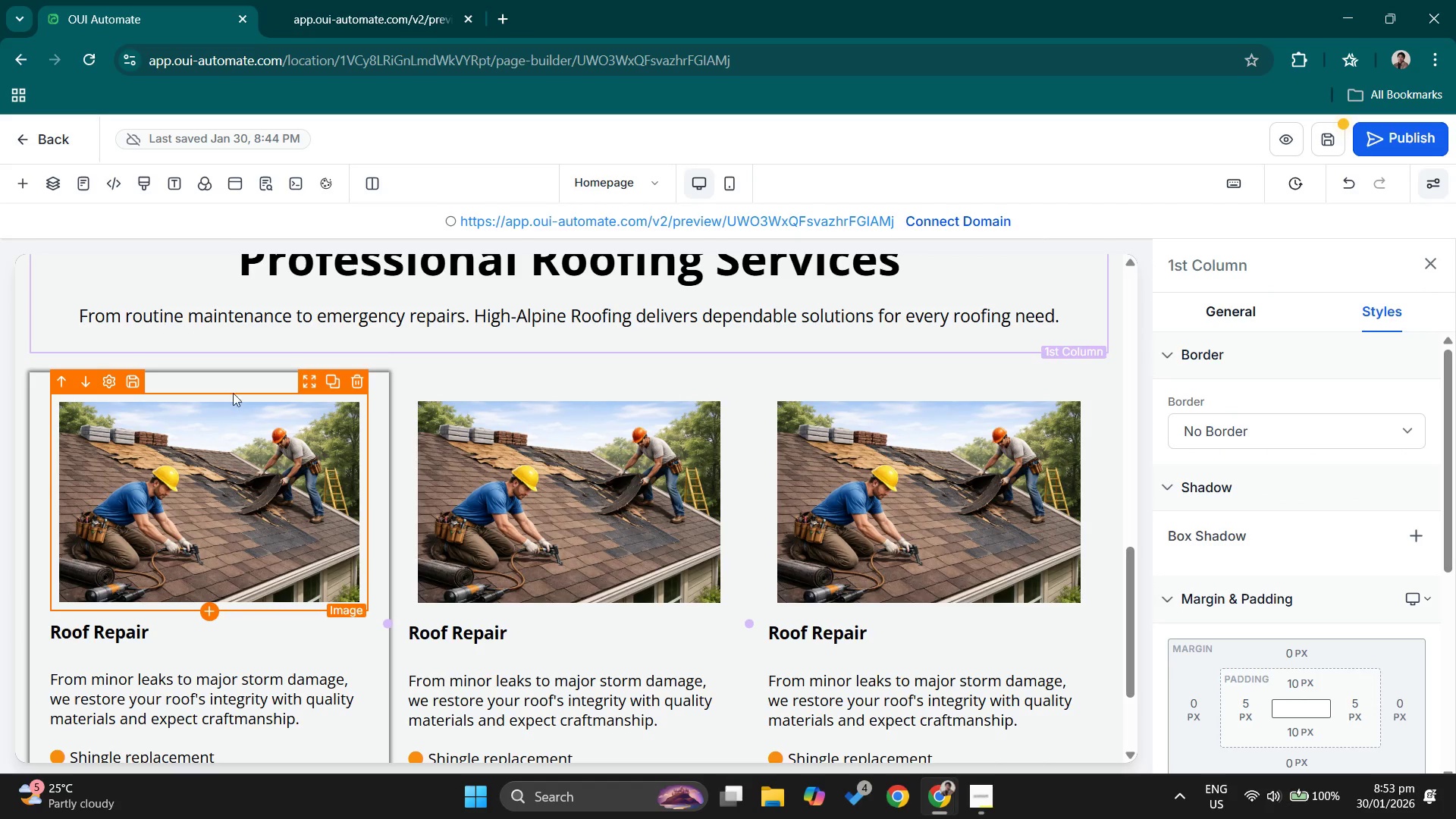 
left_click([243, 373])
 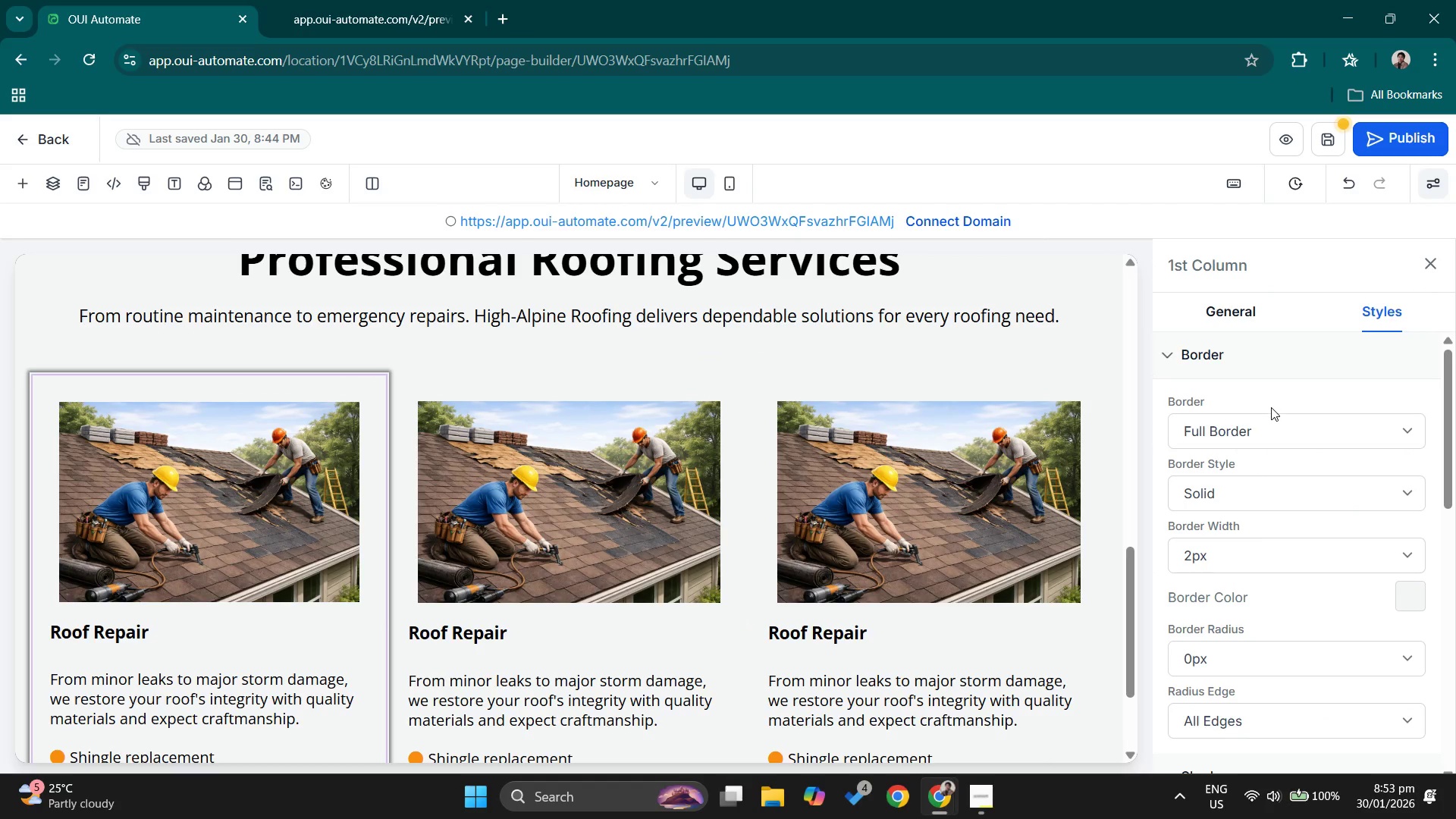 
left_click([1276, 419])
 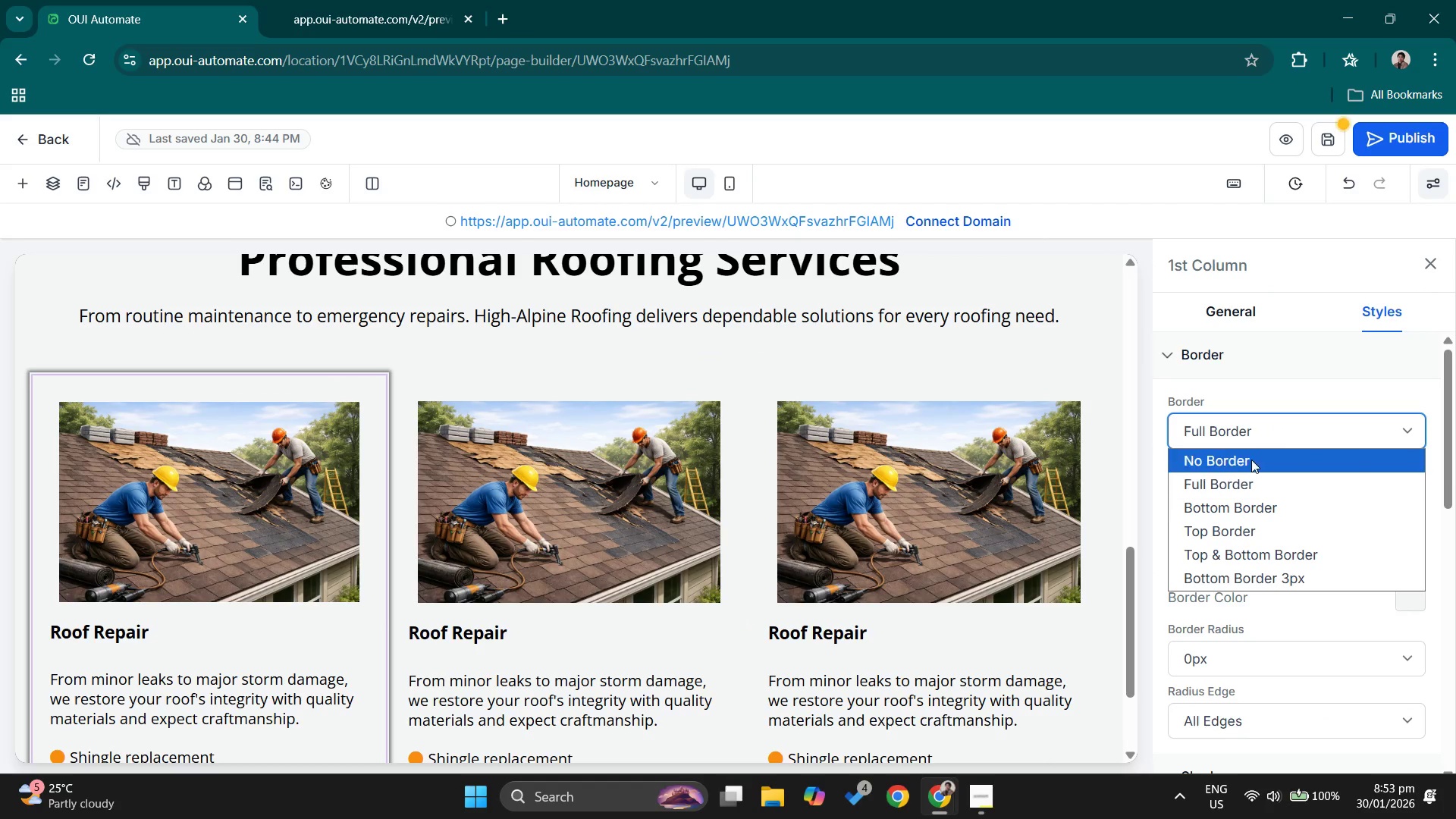 
left_click([1251, 460])
 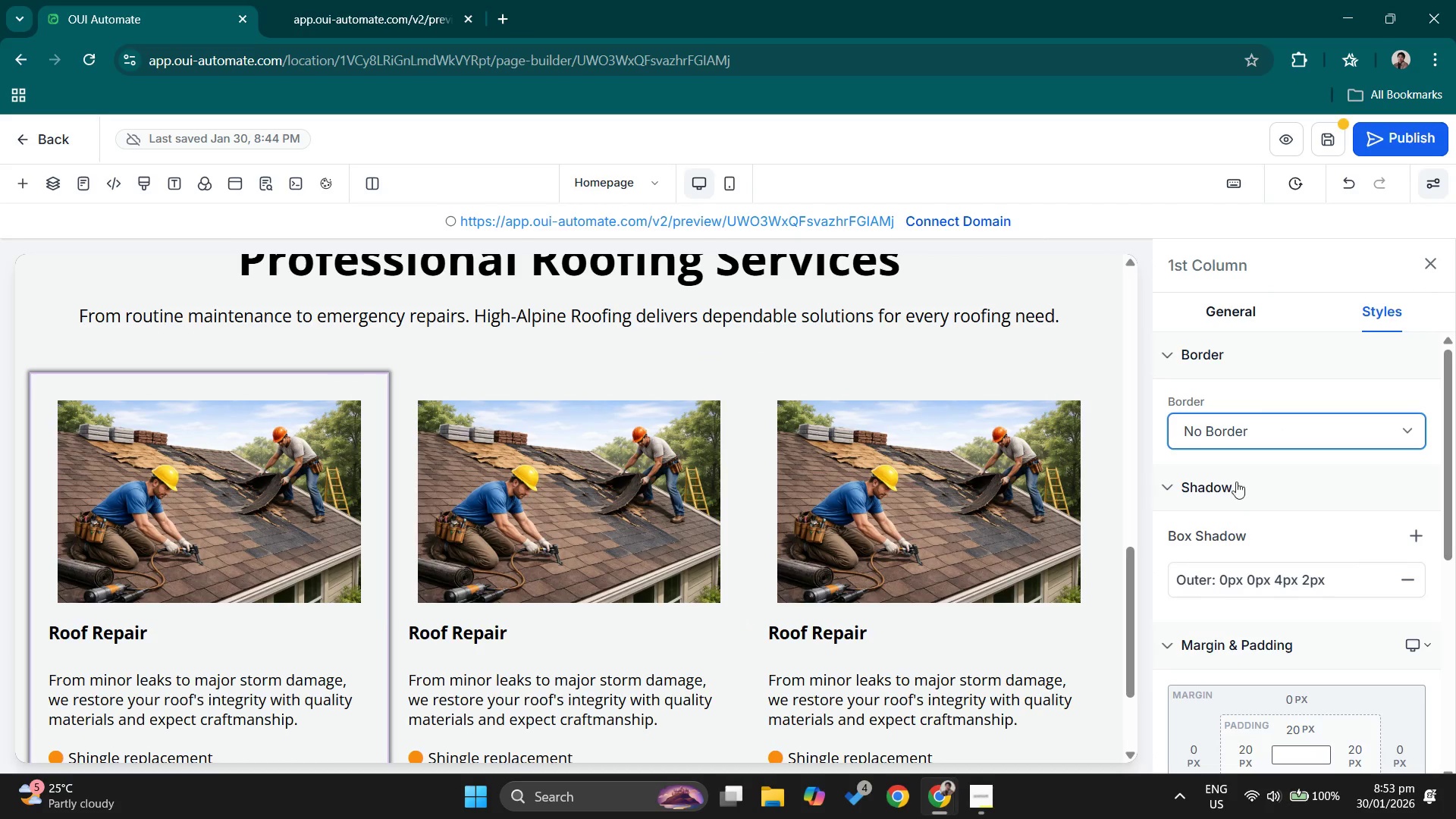 
scroll: coordinate [1238, 509], scroll_direction: down, amount: 1.0
 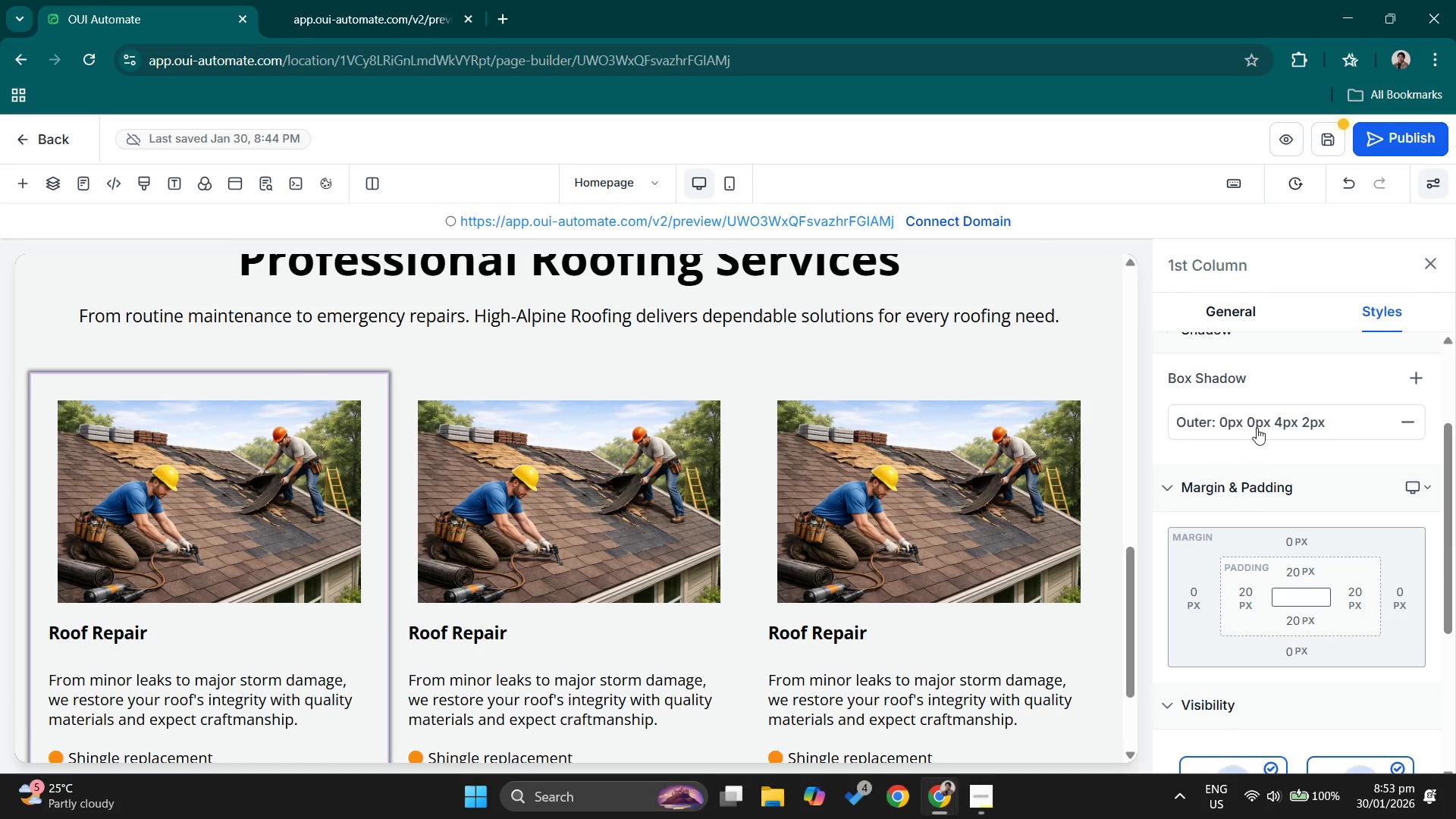 
left_click([1258, 425])
 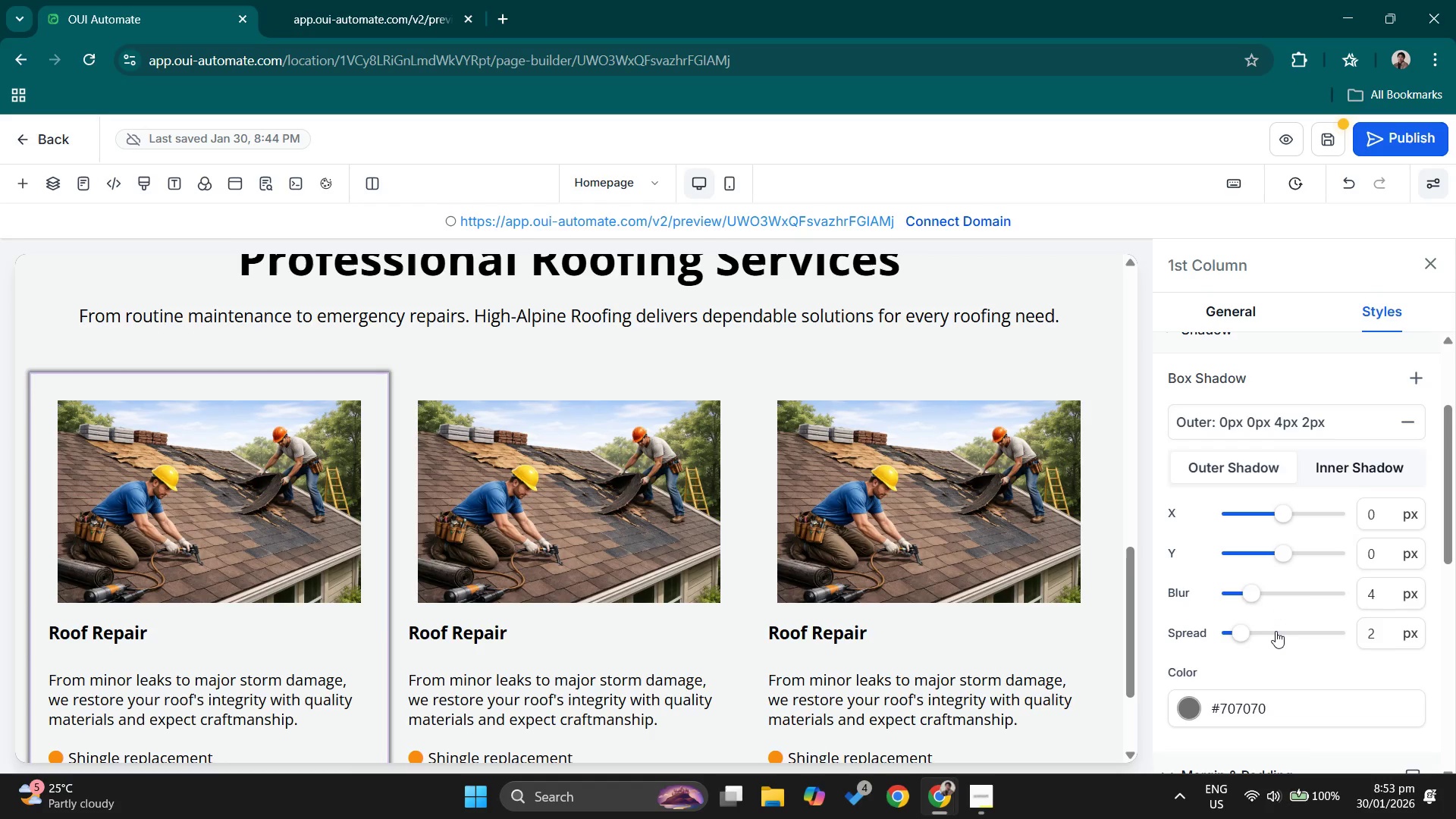 
scroll: coordinate [1274, 616], scroll_direction: down, amount: 2.0
 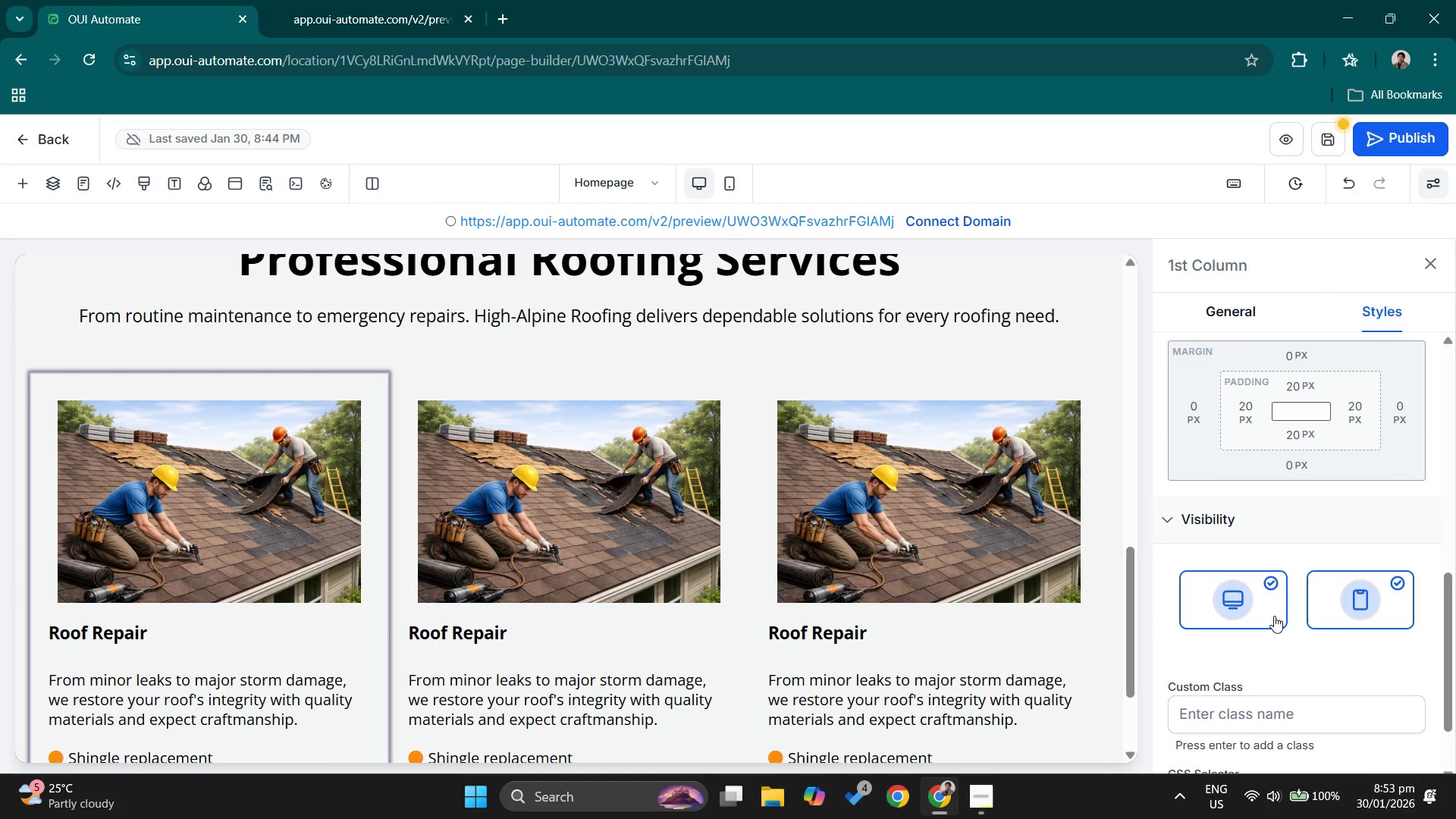 
scroll: coordinate [1273, 604], scroll_direction: up, amount: 4.0
 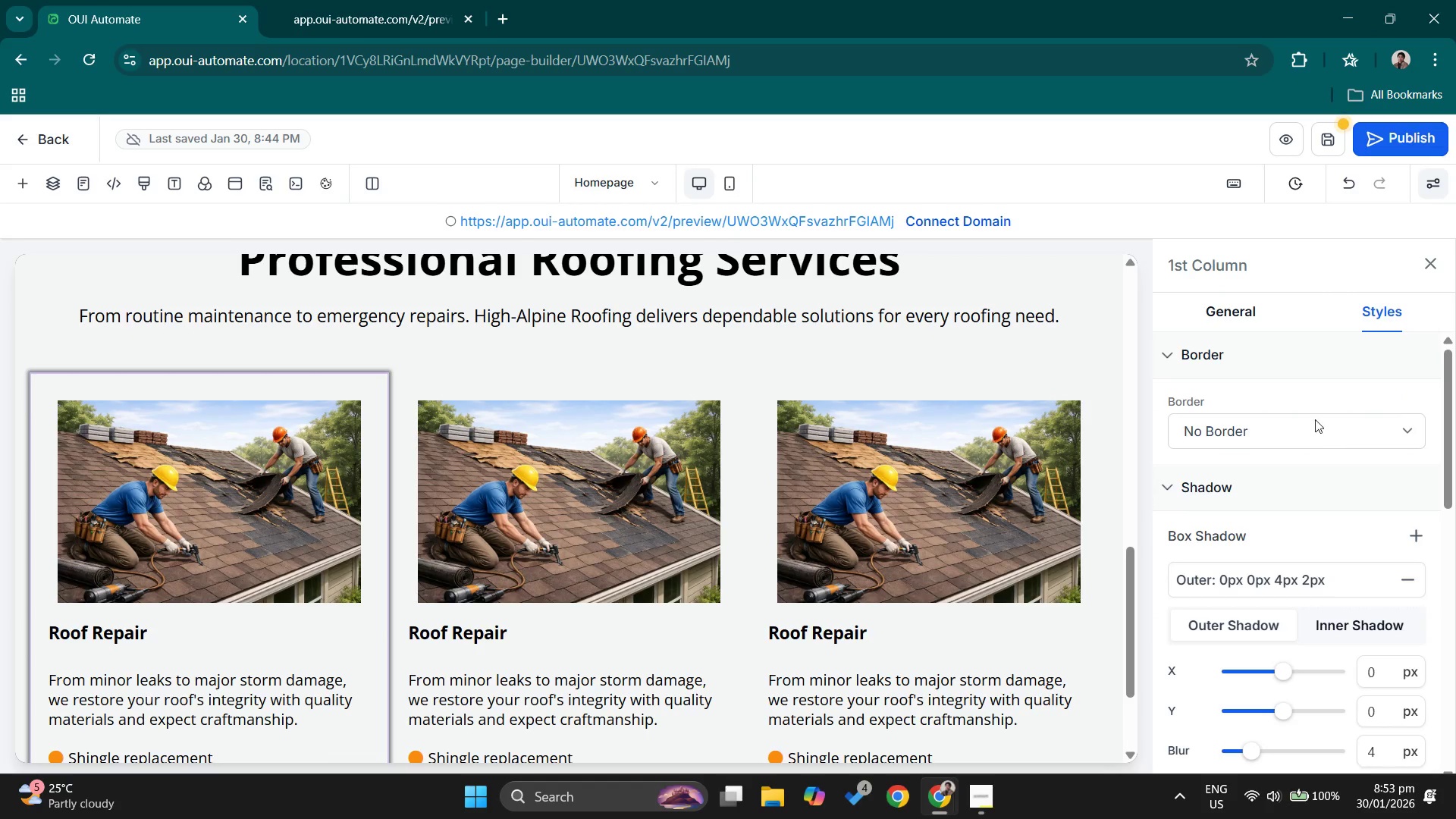 
left_click([1288, 423])
 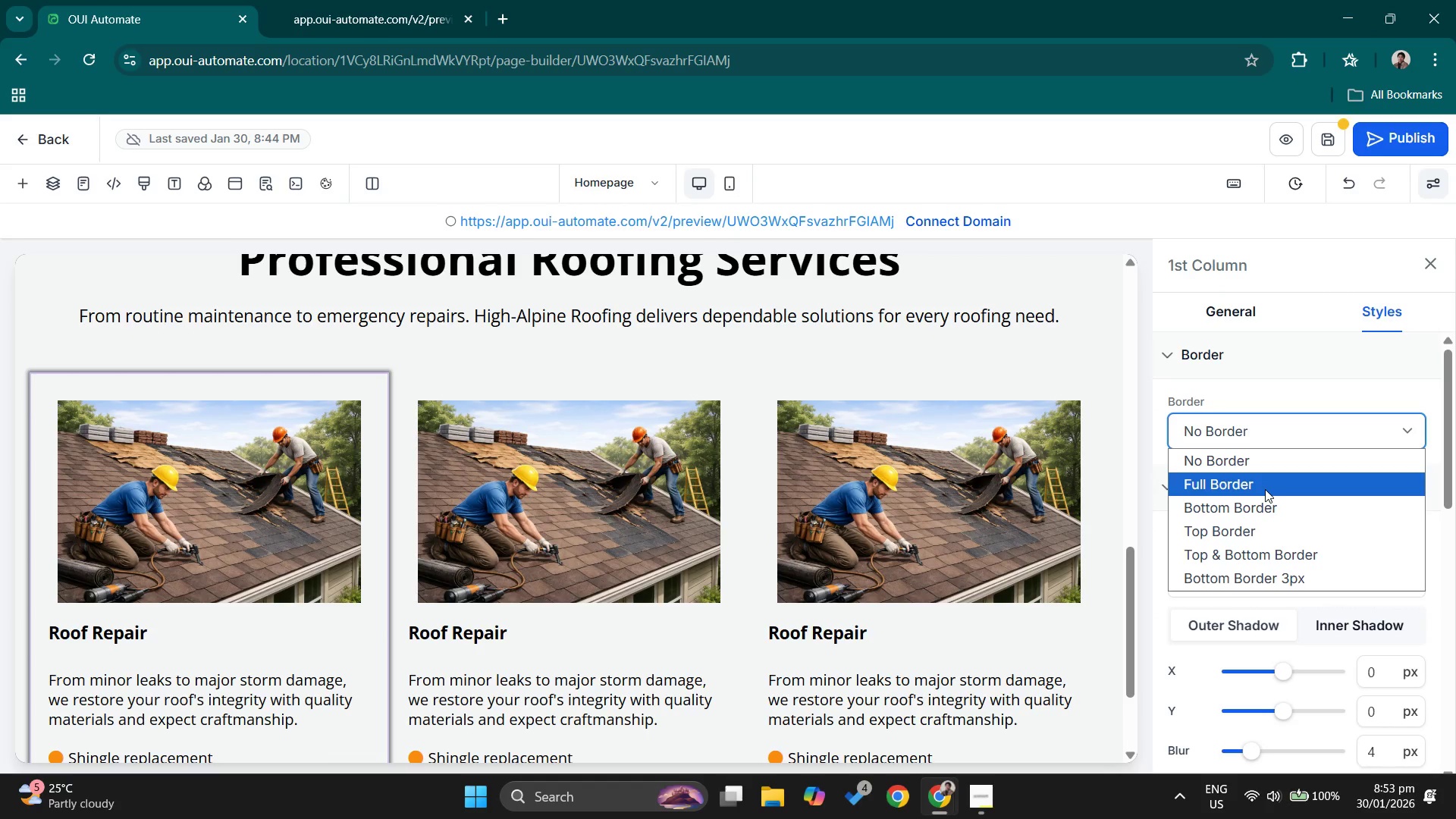 
left_click([1265, 489])
 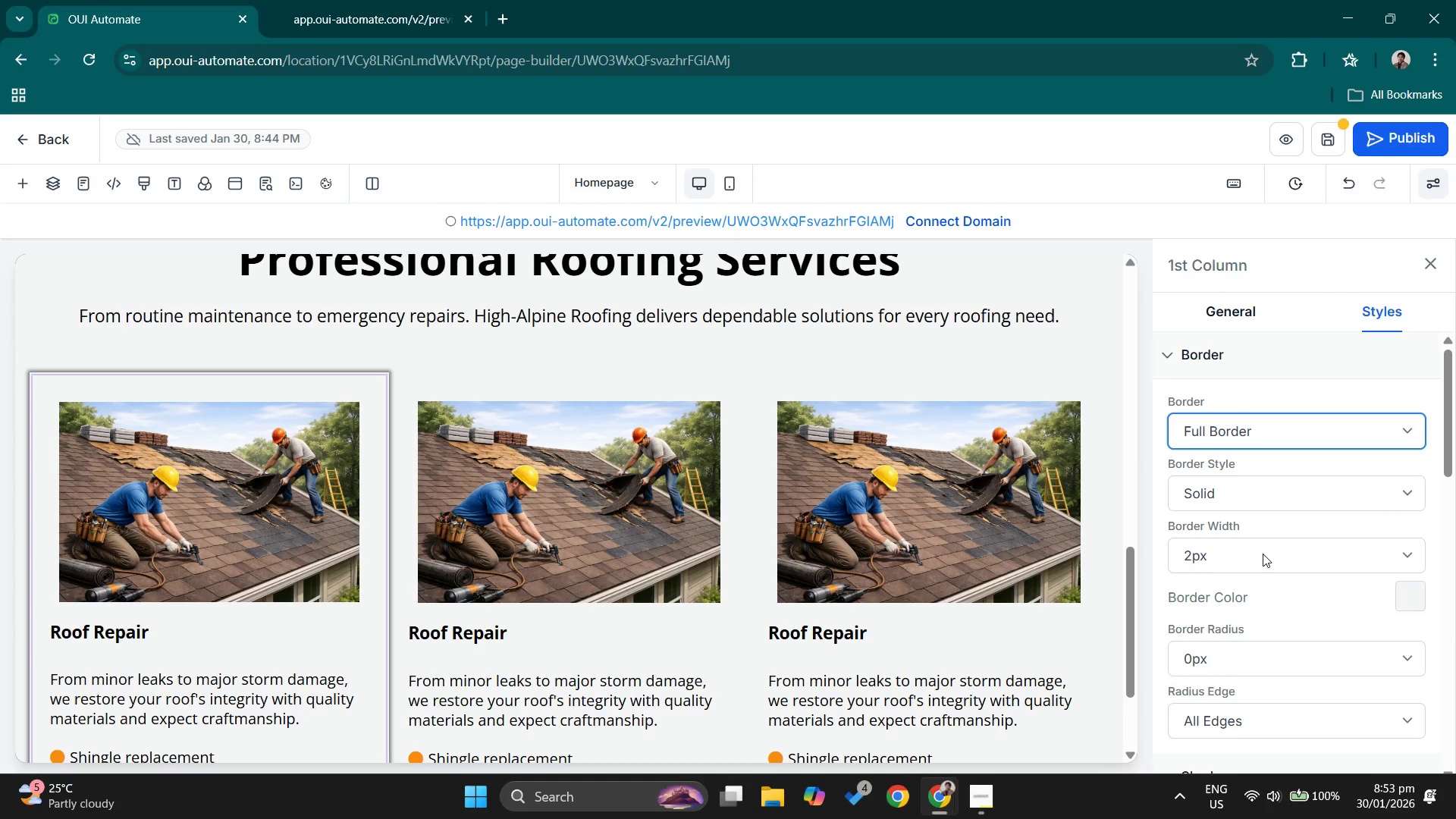 
left_click([1265, 652])
 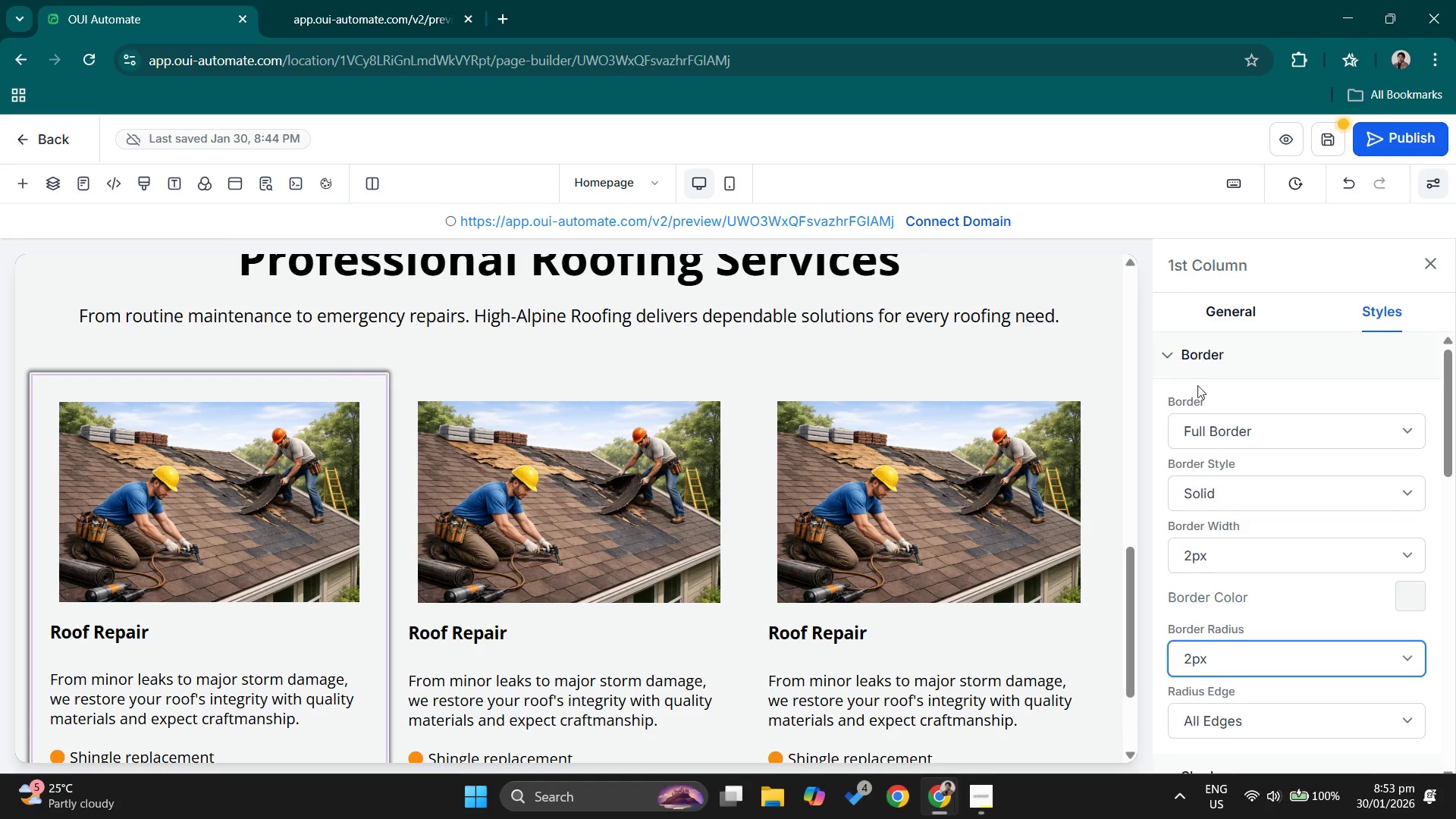 
left_click([1195, 534])
 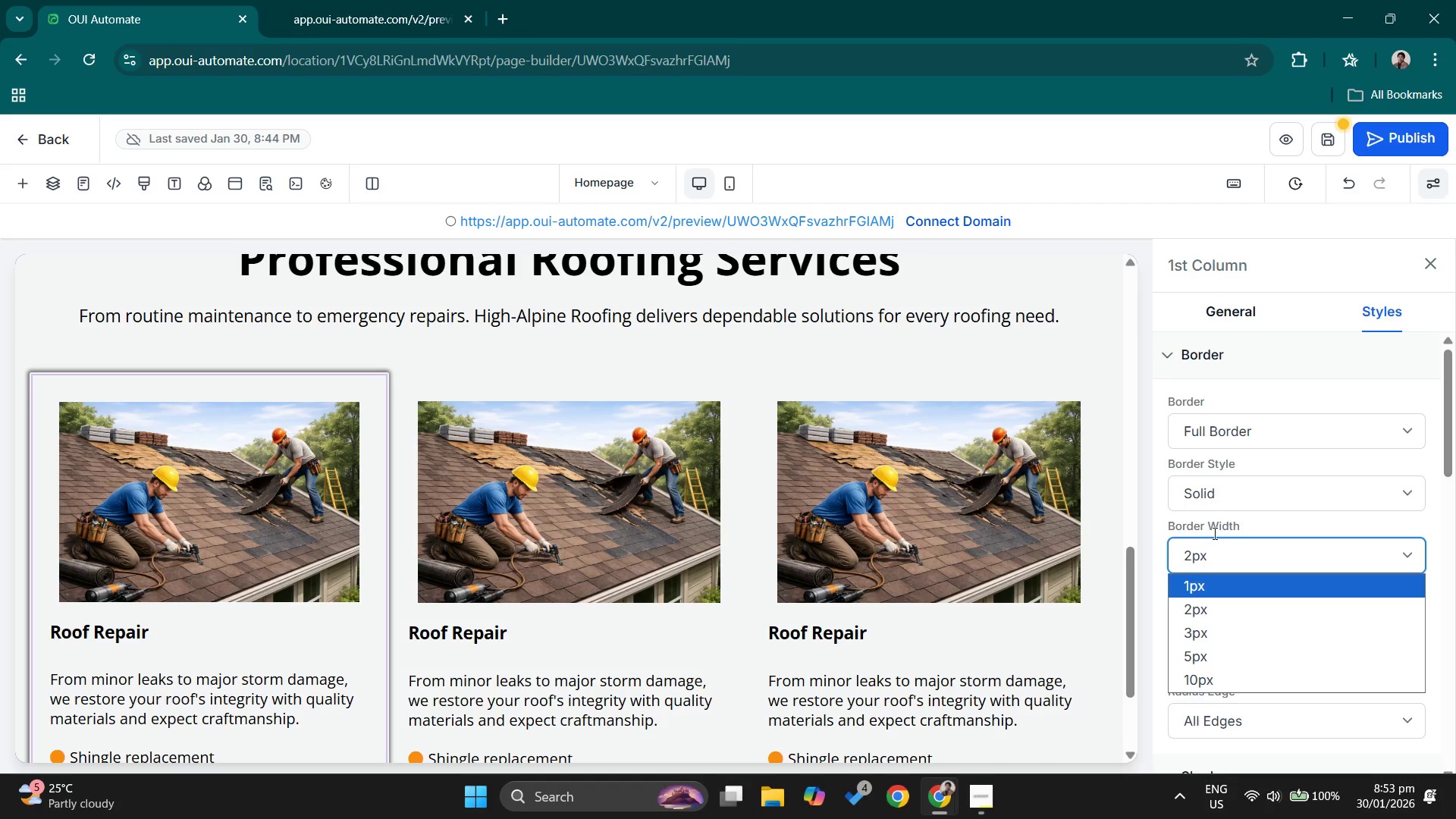 
left_click([1217, 498])
 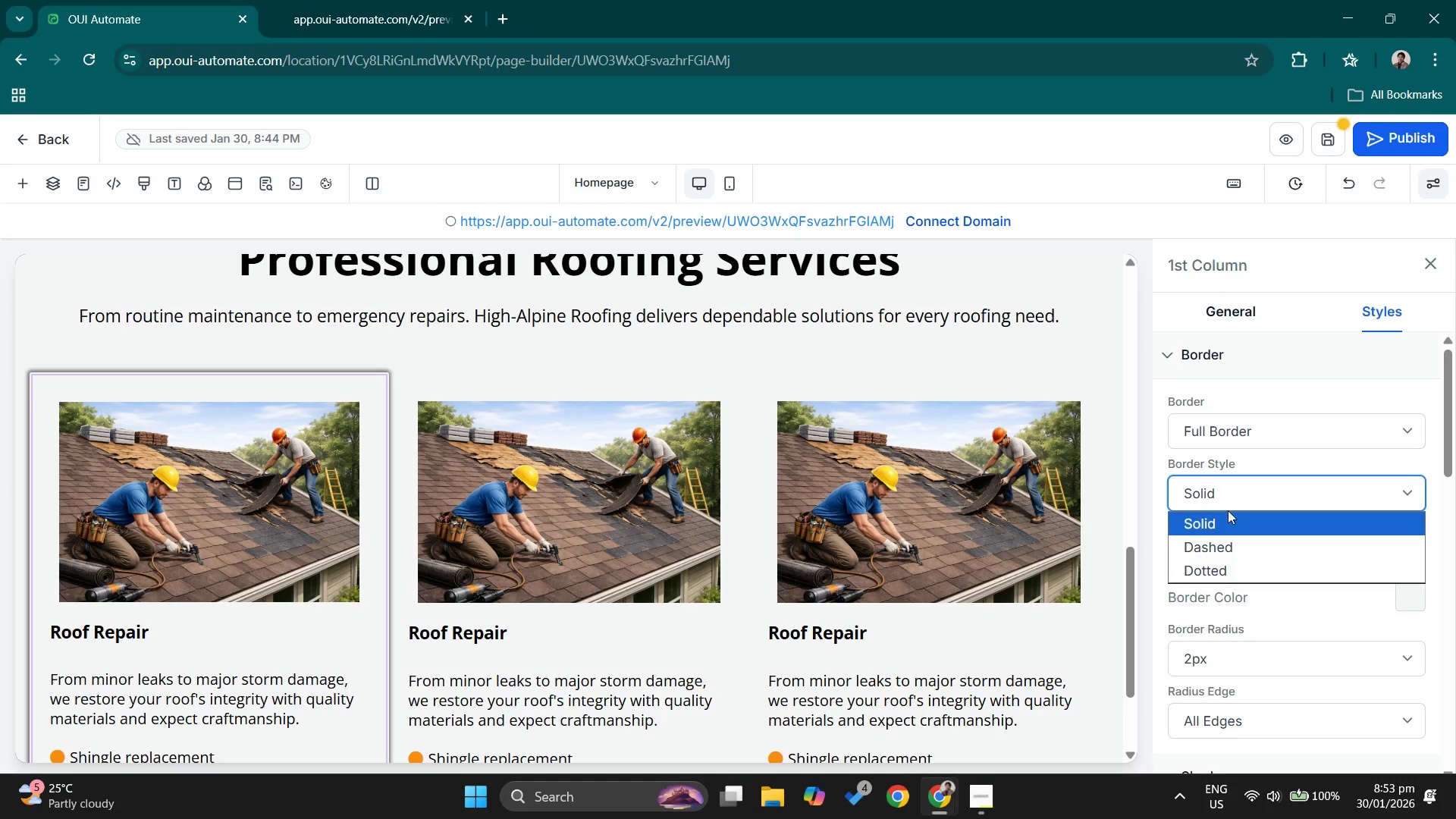 
left_click([1228, 488])
 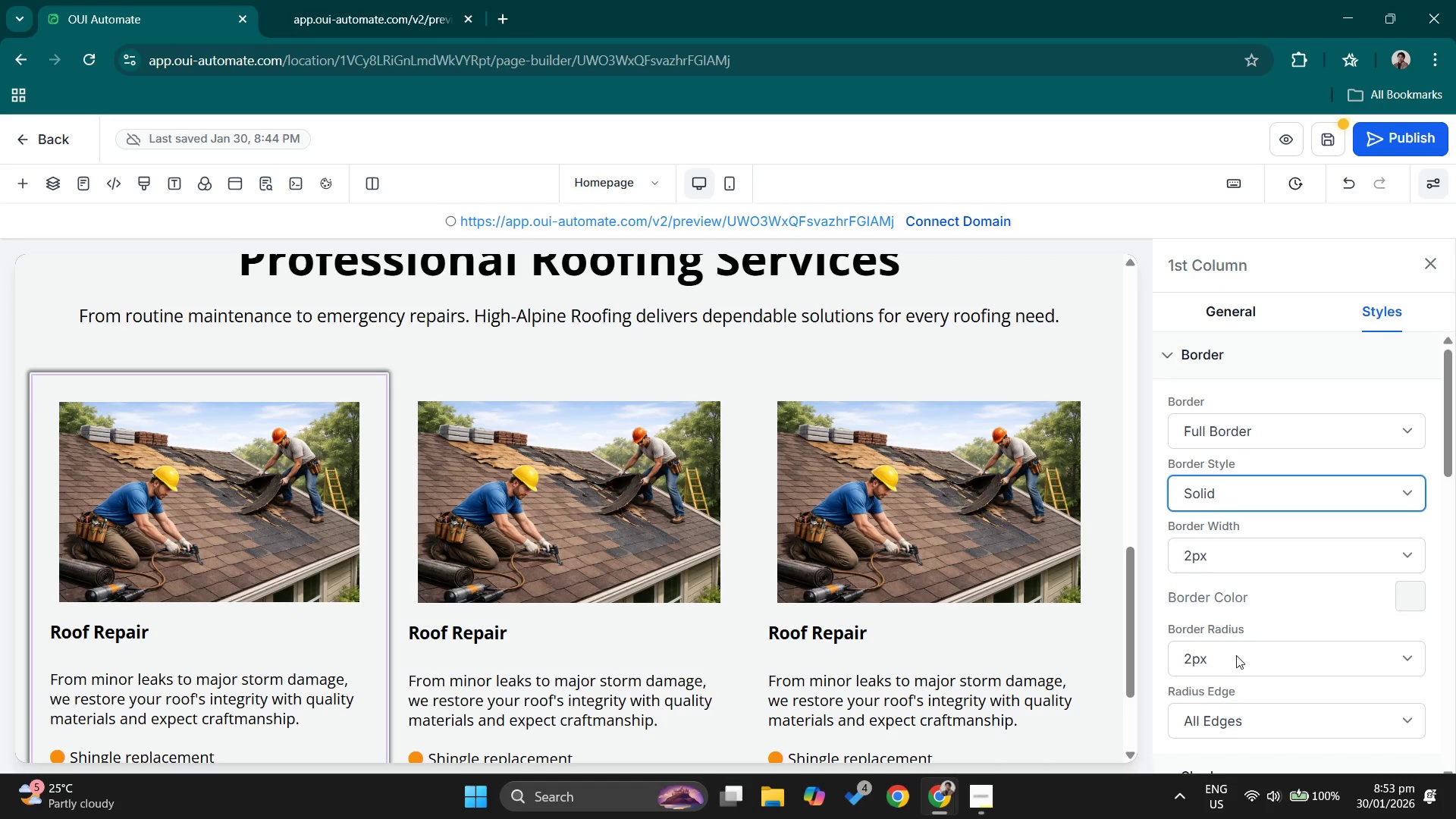 
left_click([1235, 654])
 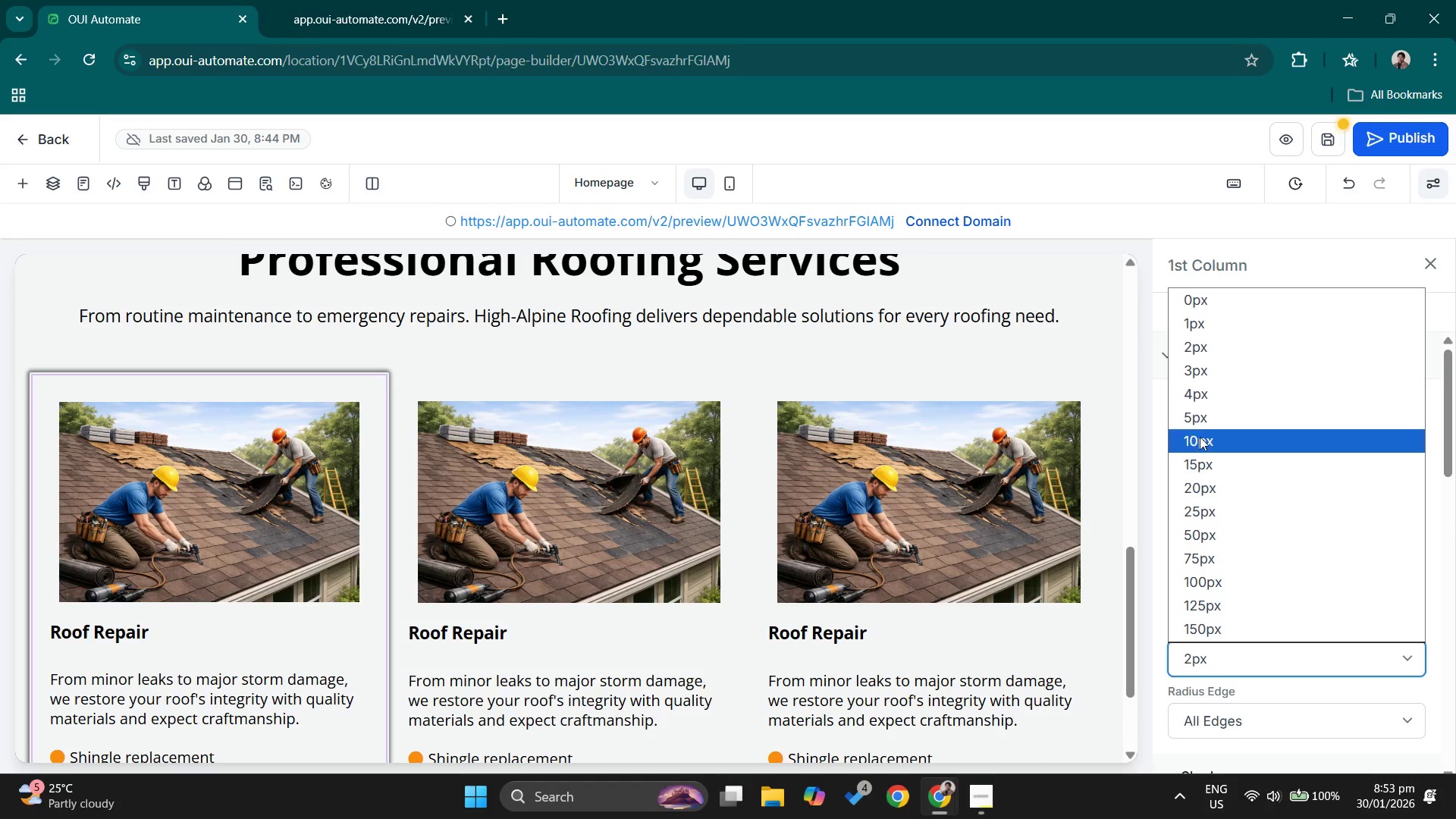 
left_click([1200, 425])
 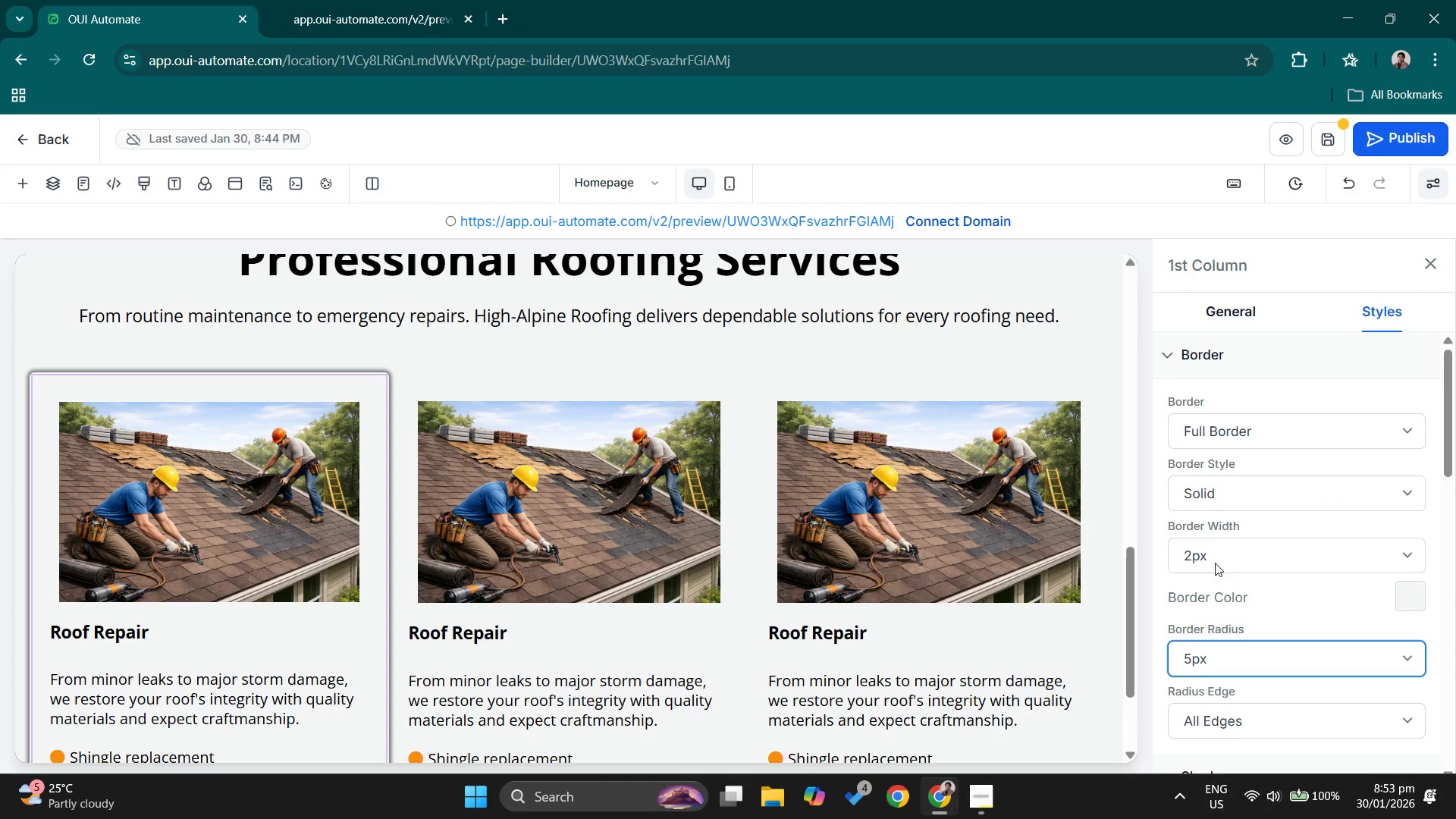 
left_click([1216, 554])
 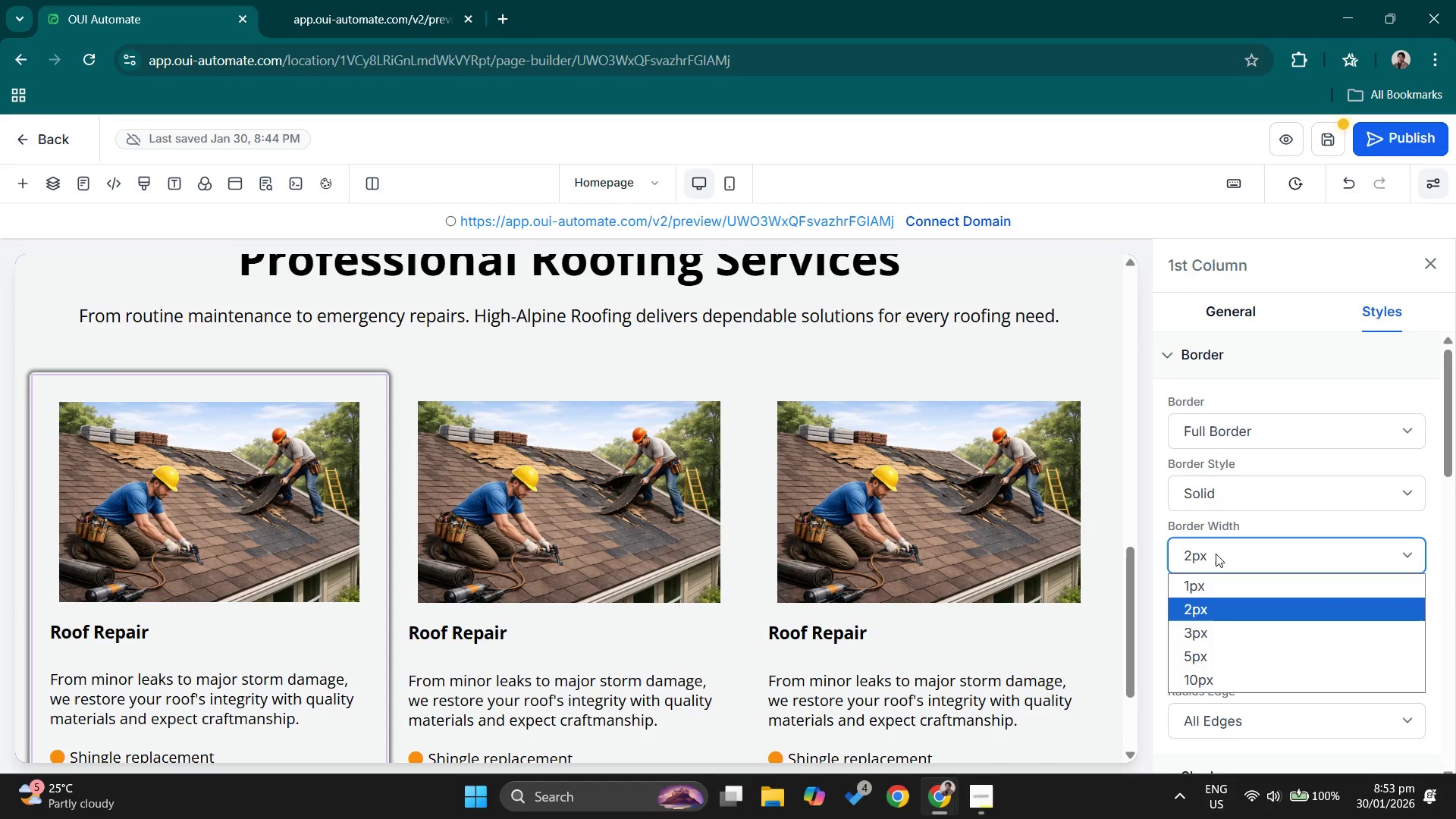 
left_click([1216, 554])
 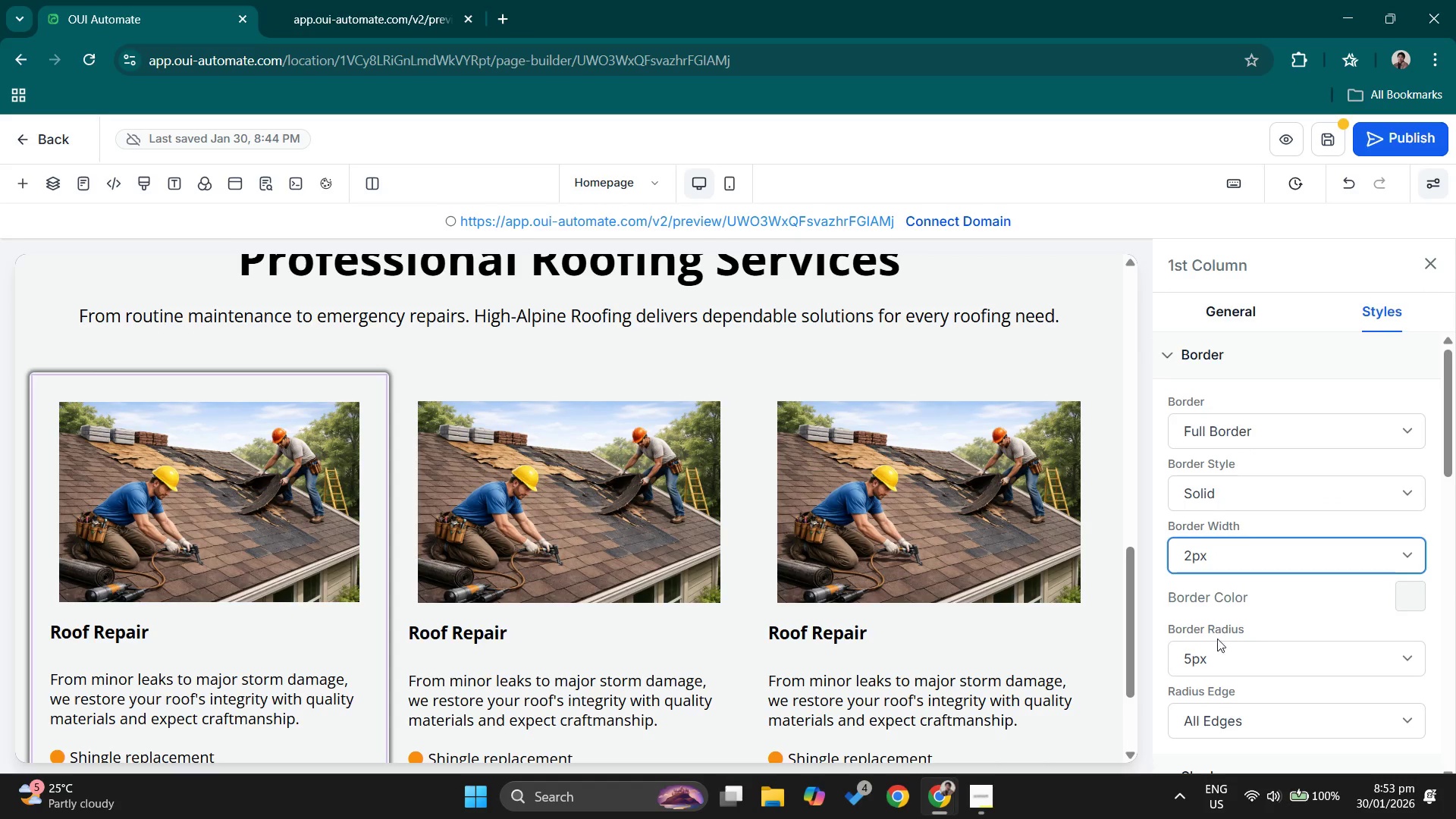 
left_click([1213, 659])
 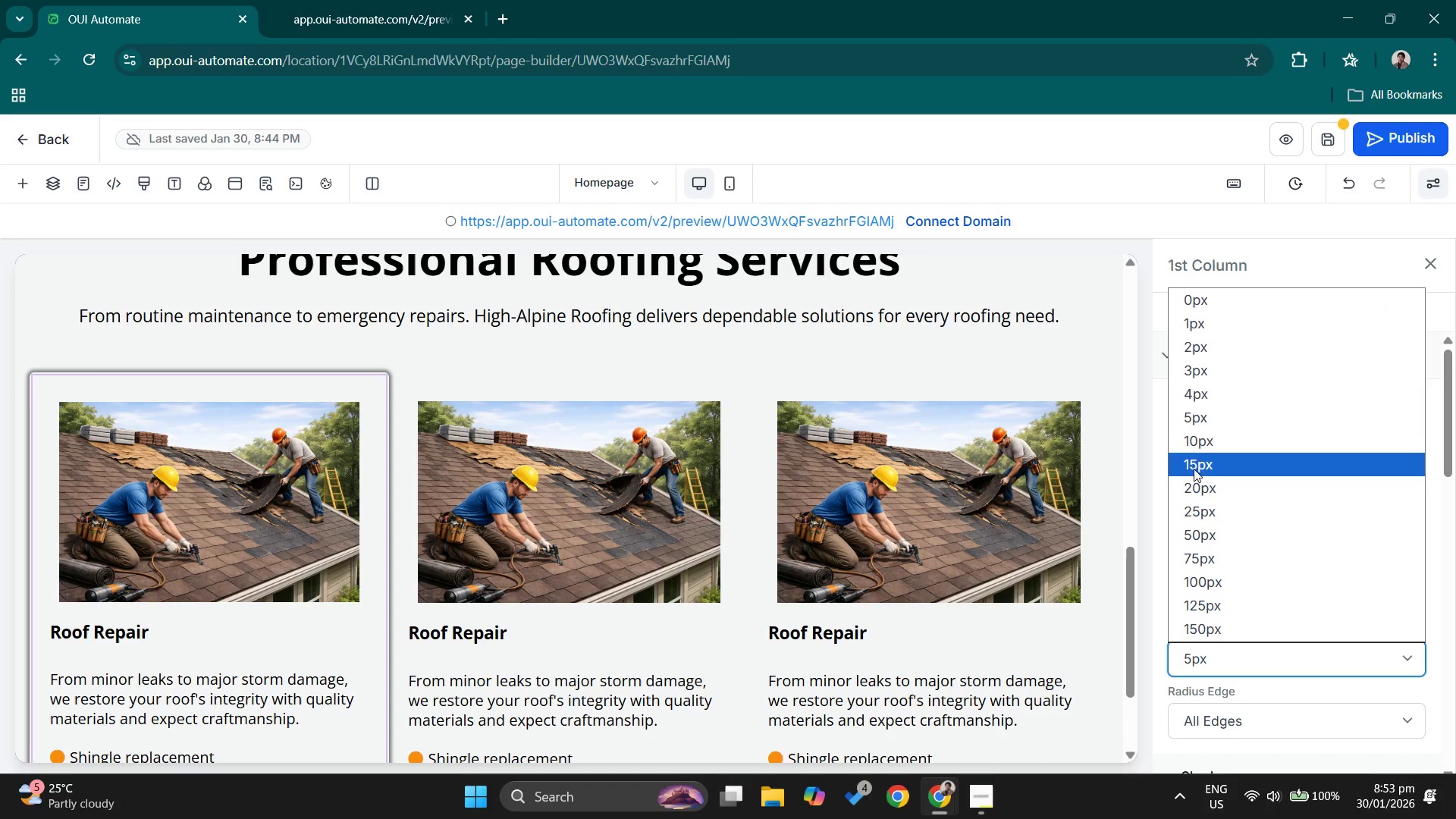 
left_click([1194, 442])
 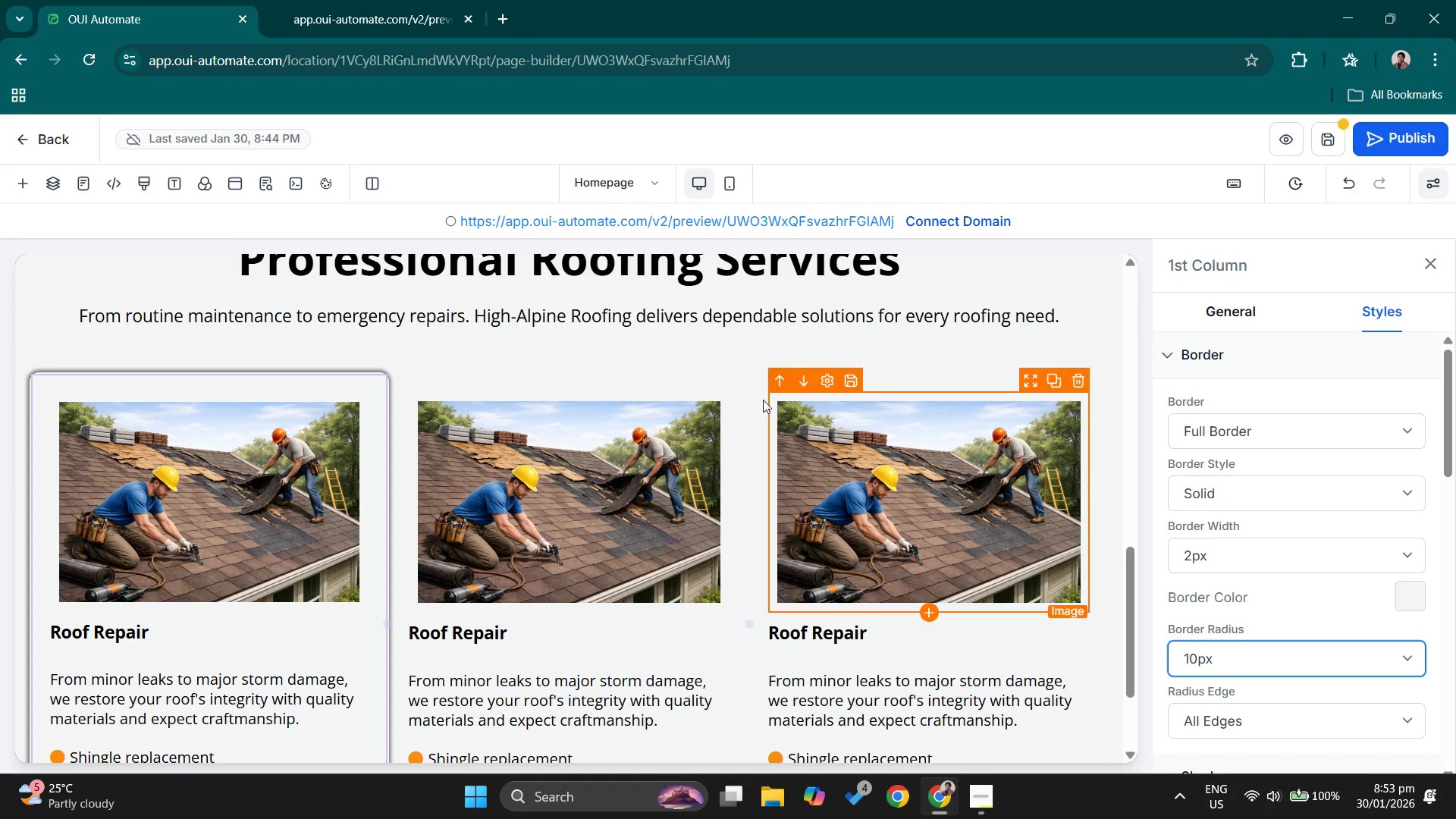 
left_click([620, 366])
 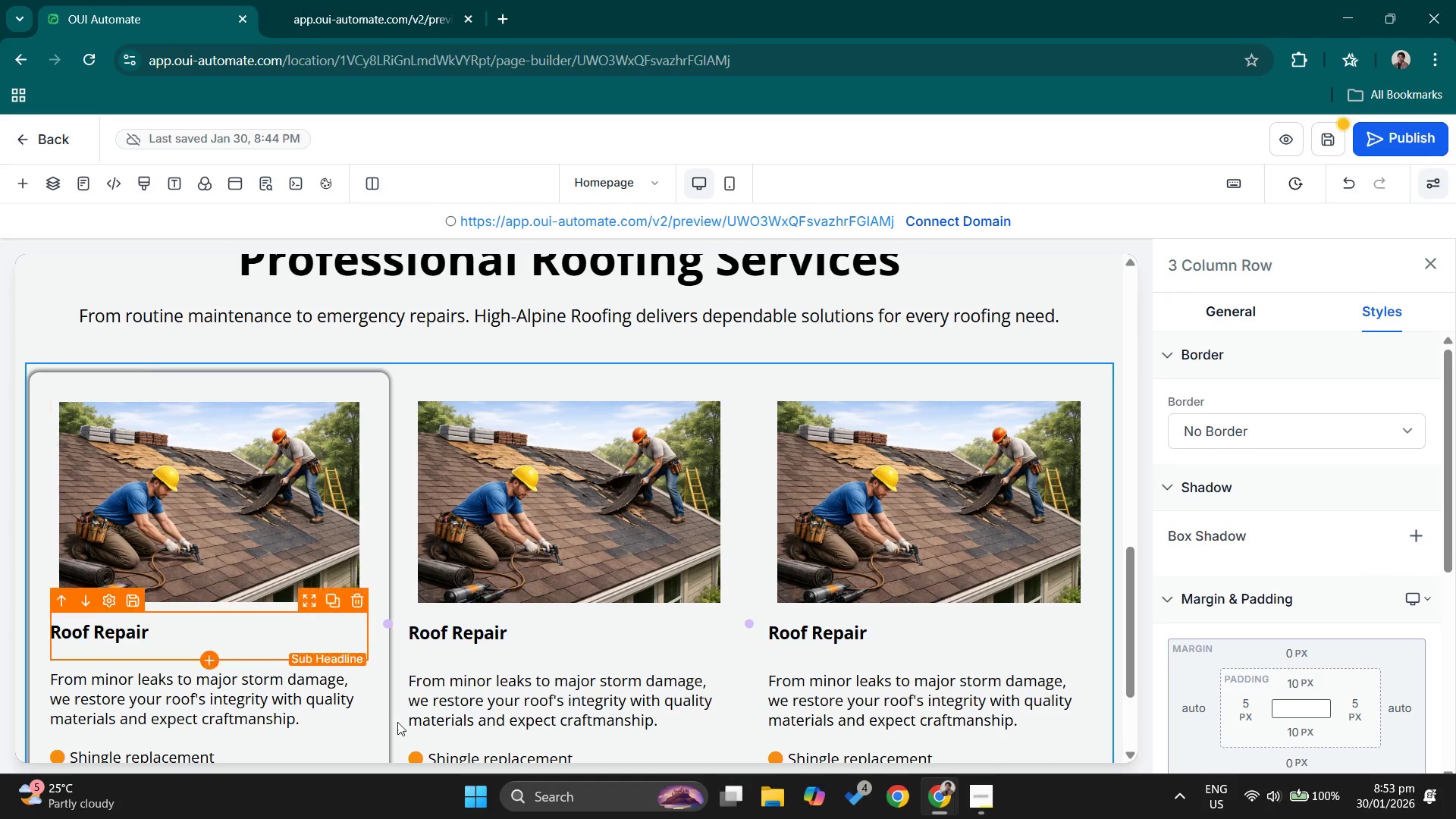 
left_click([497, 501])
 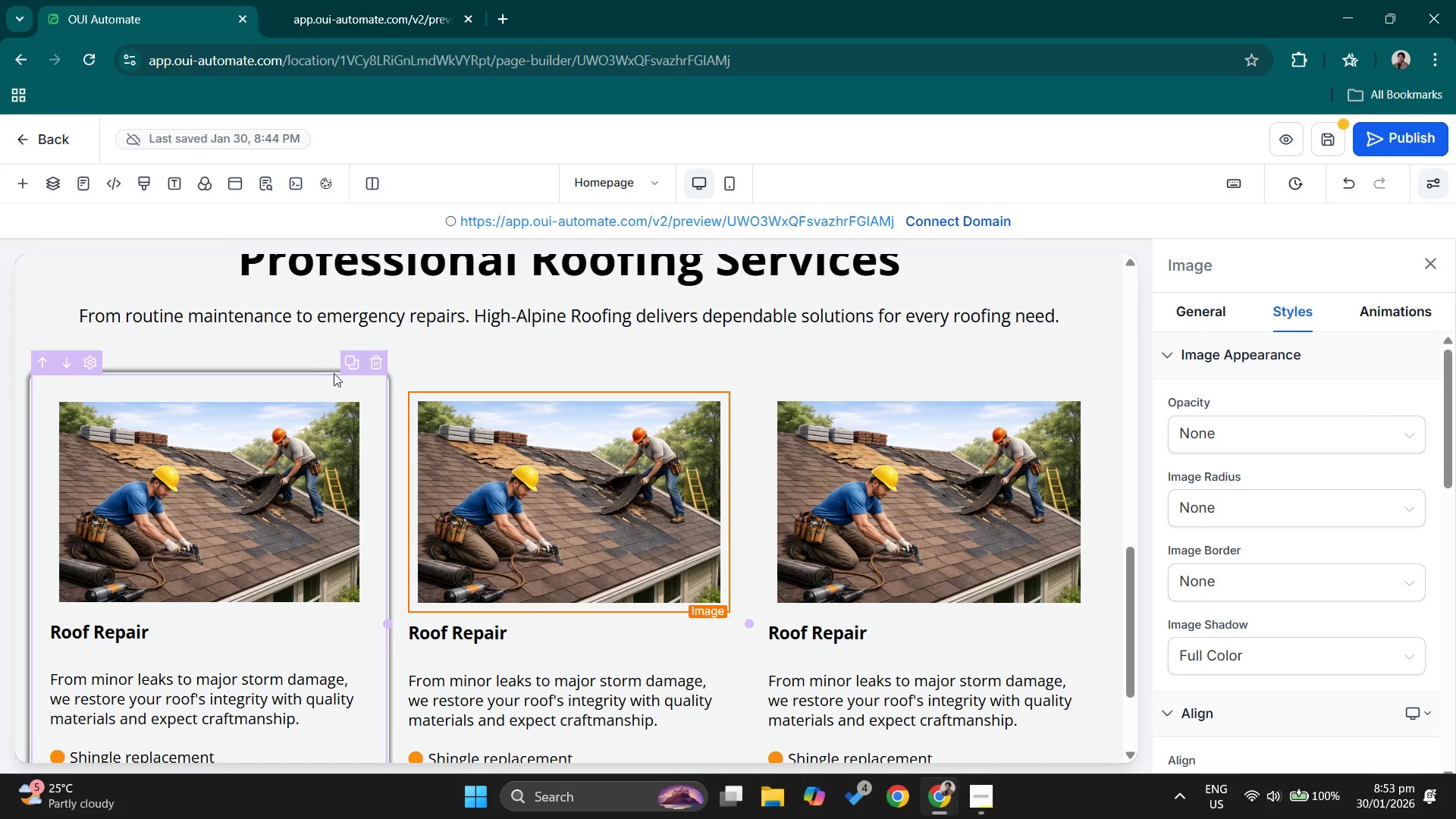 
left_click([320, 373])
 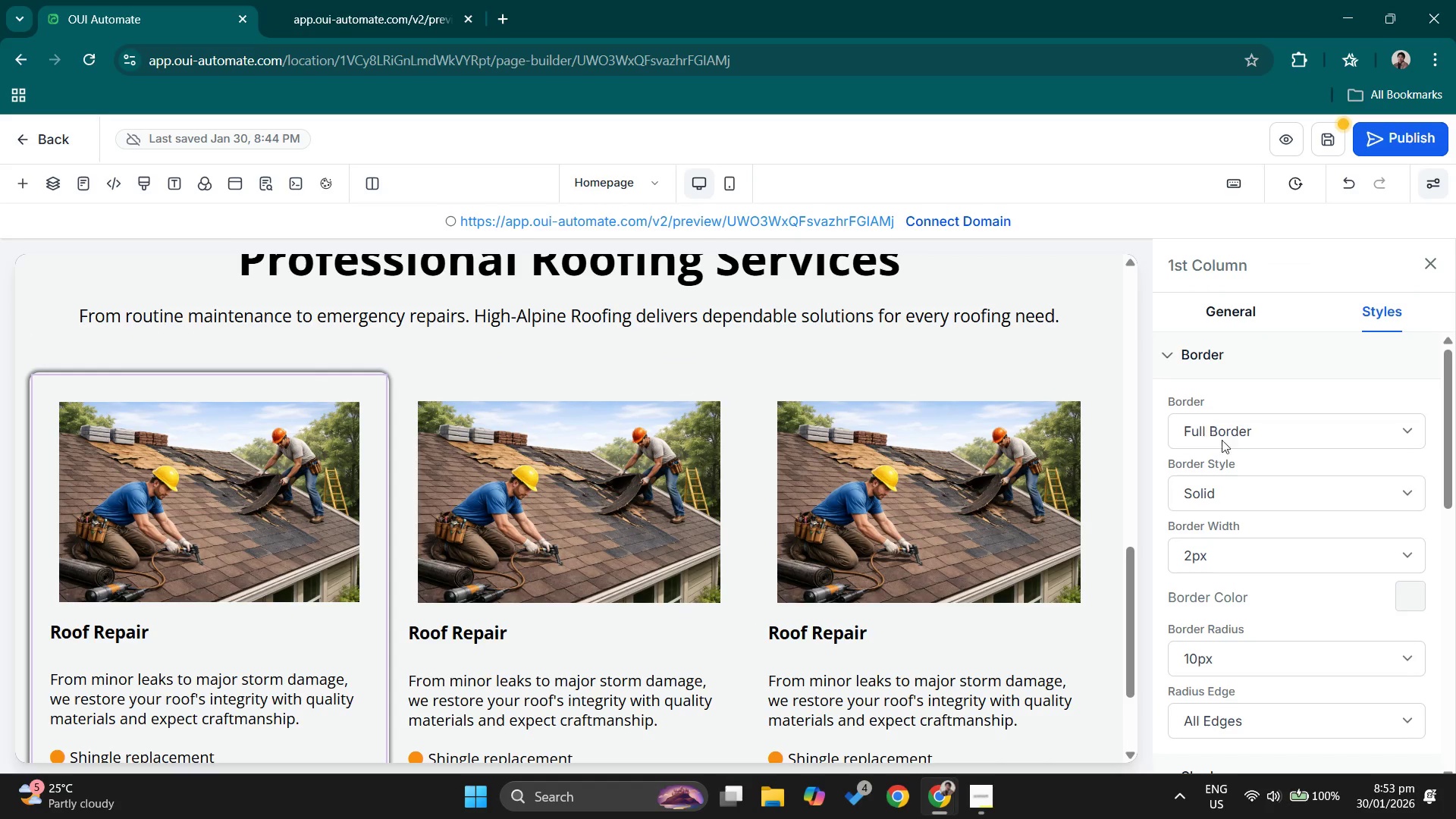 
scroll: coordinate [1253, 446], scroll_direction: up, amount: 2.0
 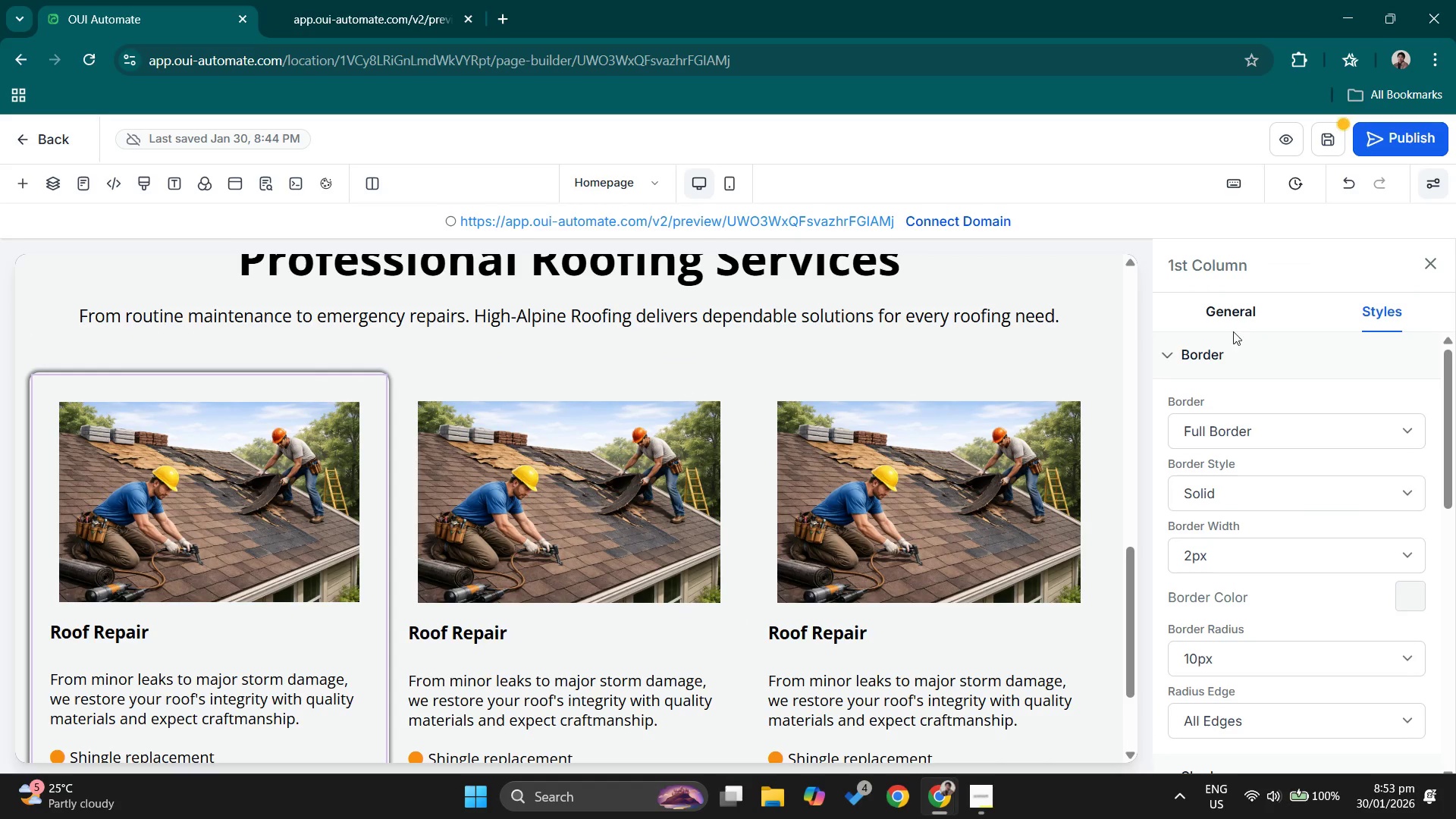 
left_click([1230, 315])
 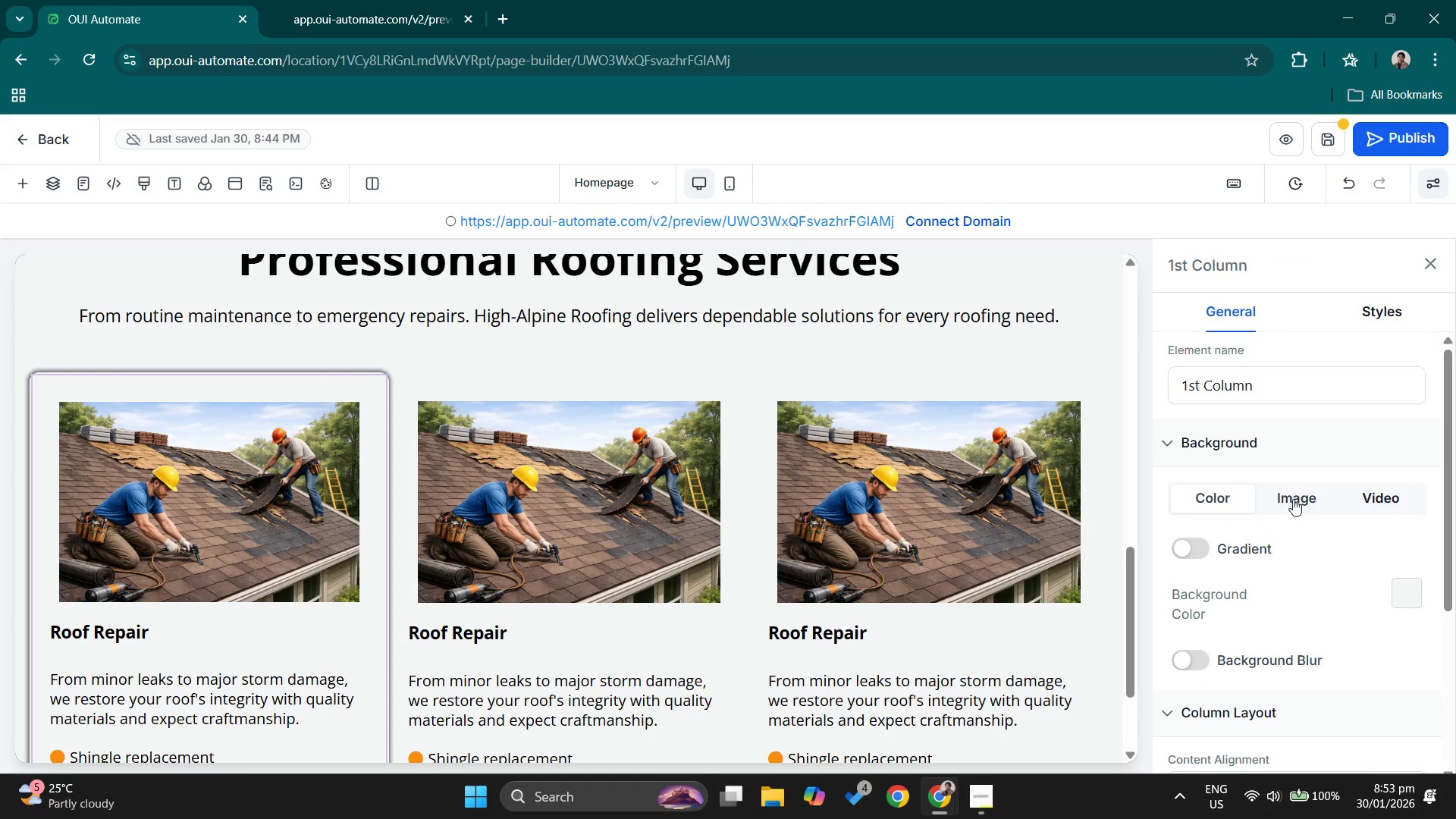 
scroll: coordinate [1250, 439], scroll_direction: up, amount: 3.0
 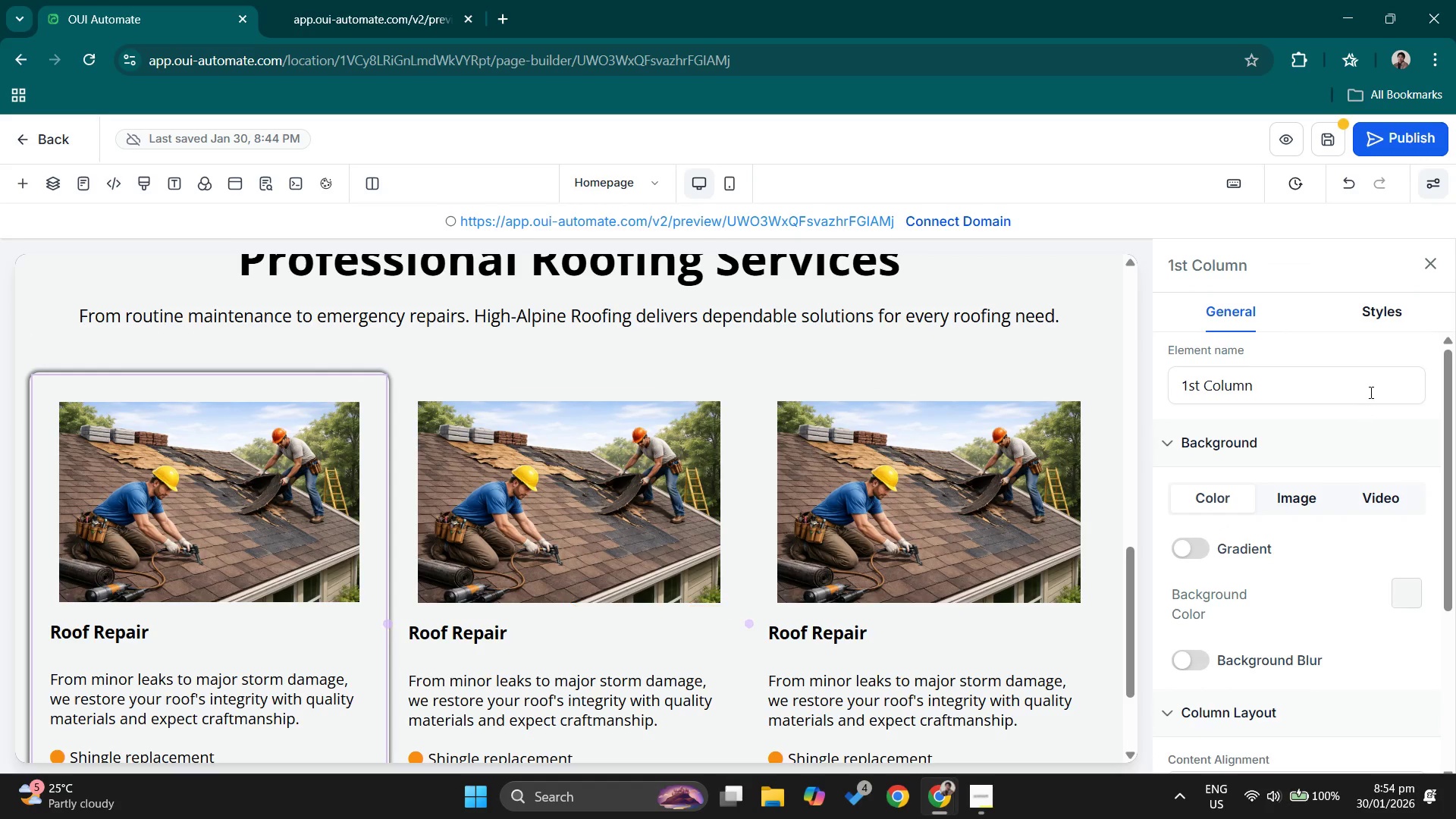 
left_click([1393, 318])
 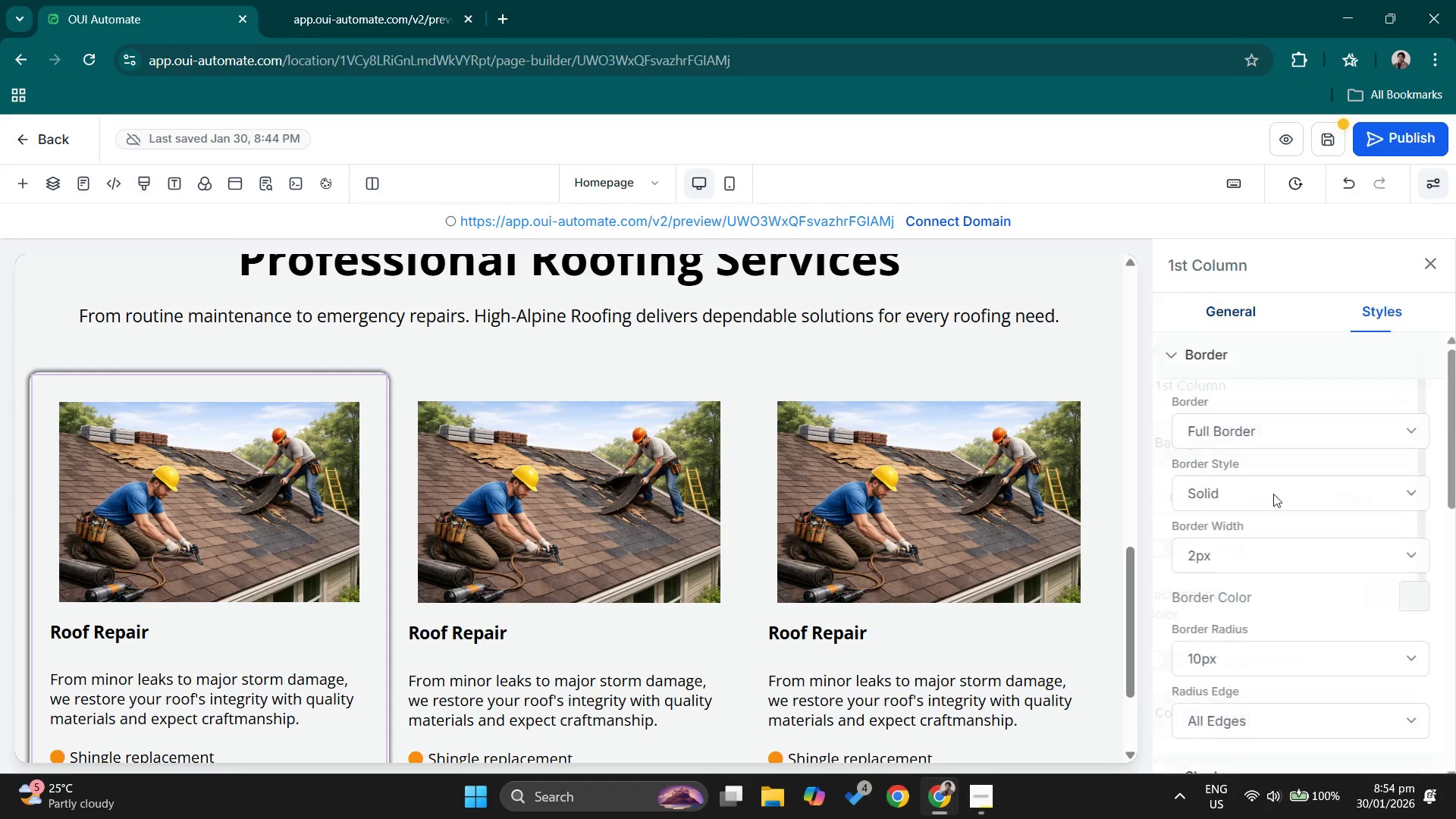 
scroll: coordinate [1303, 516], scroll_direction: down, amount: 3.0
 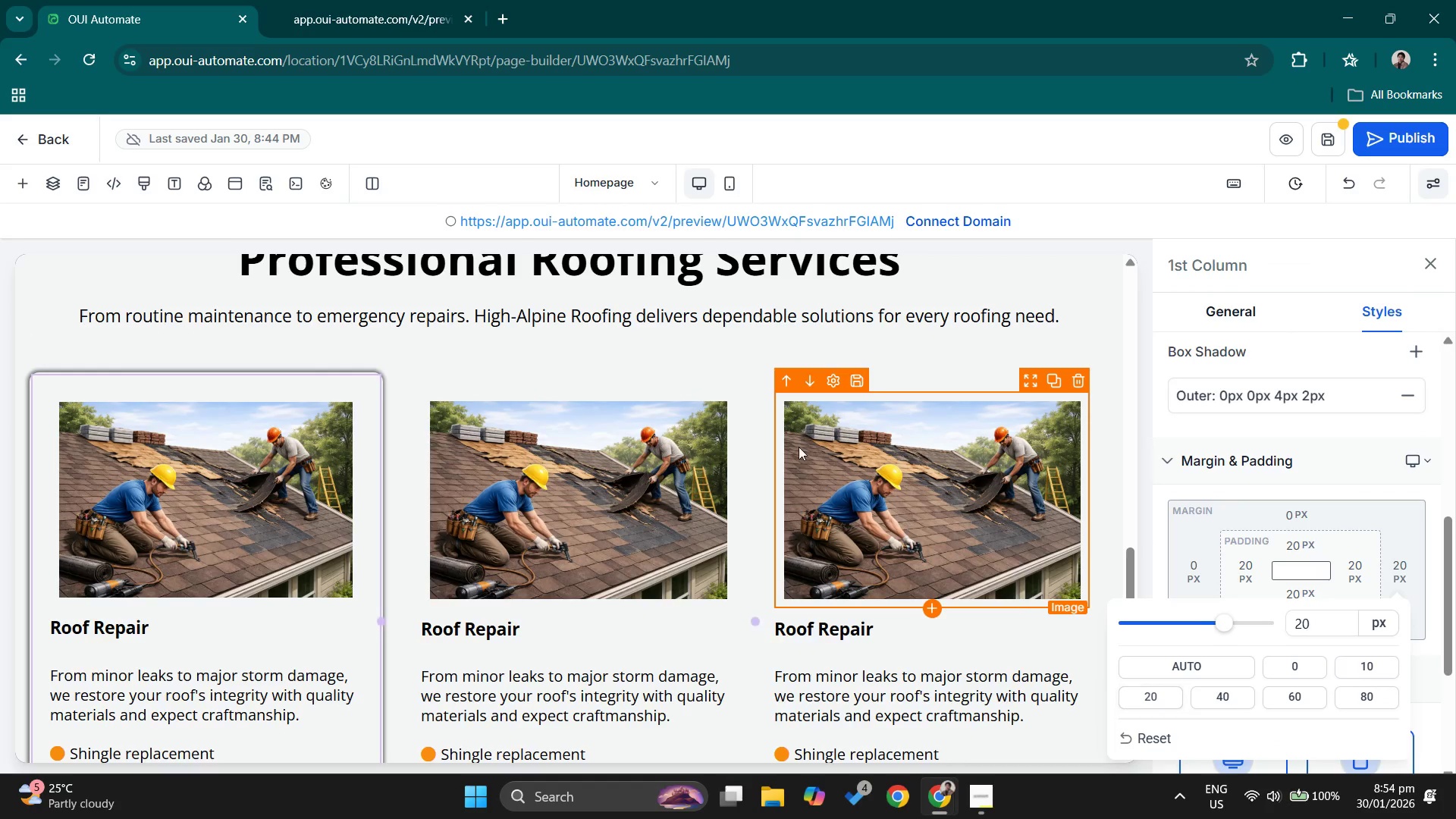 
left_click([651, 378])
 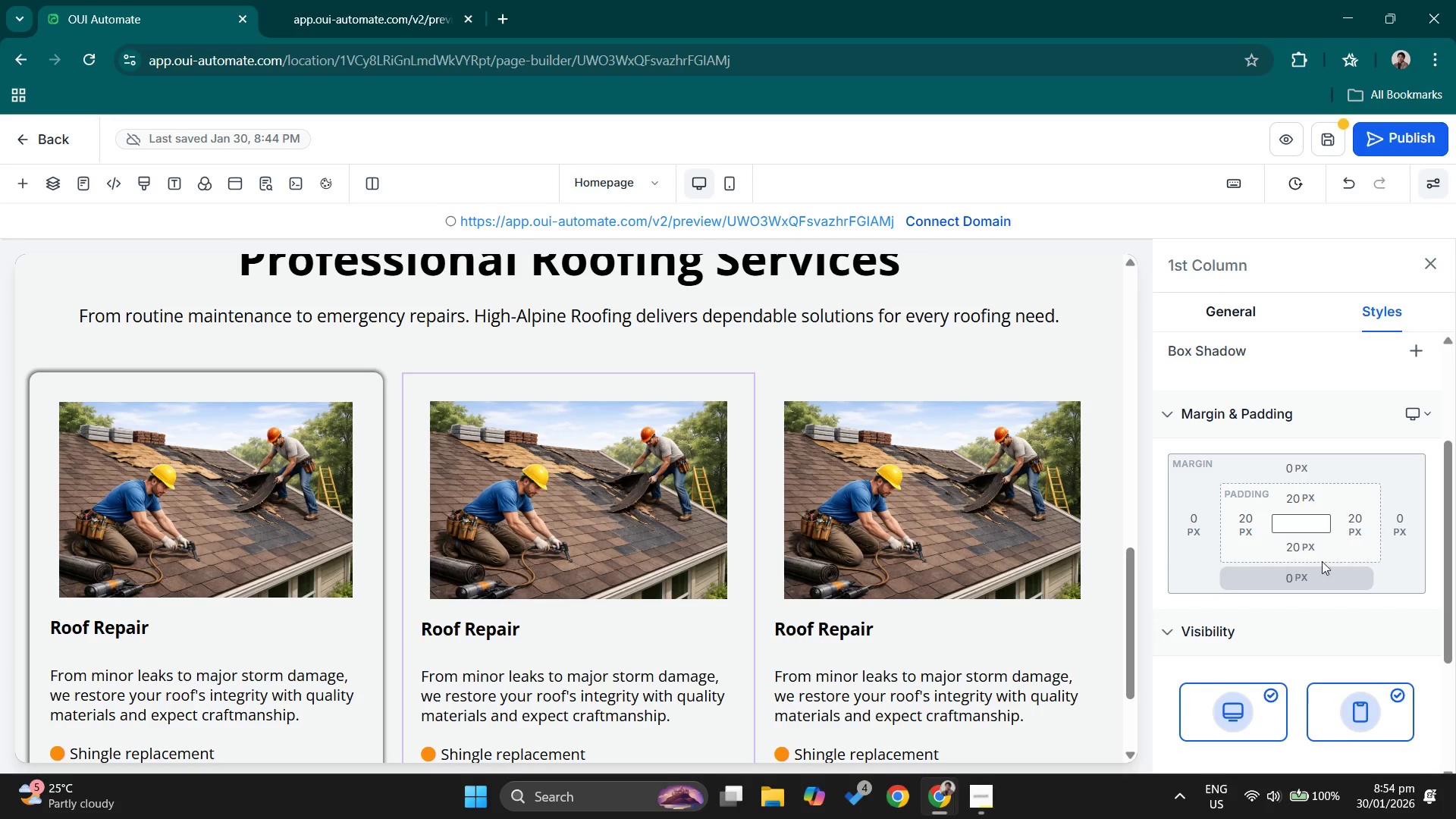 
left_click([1398, 529])
 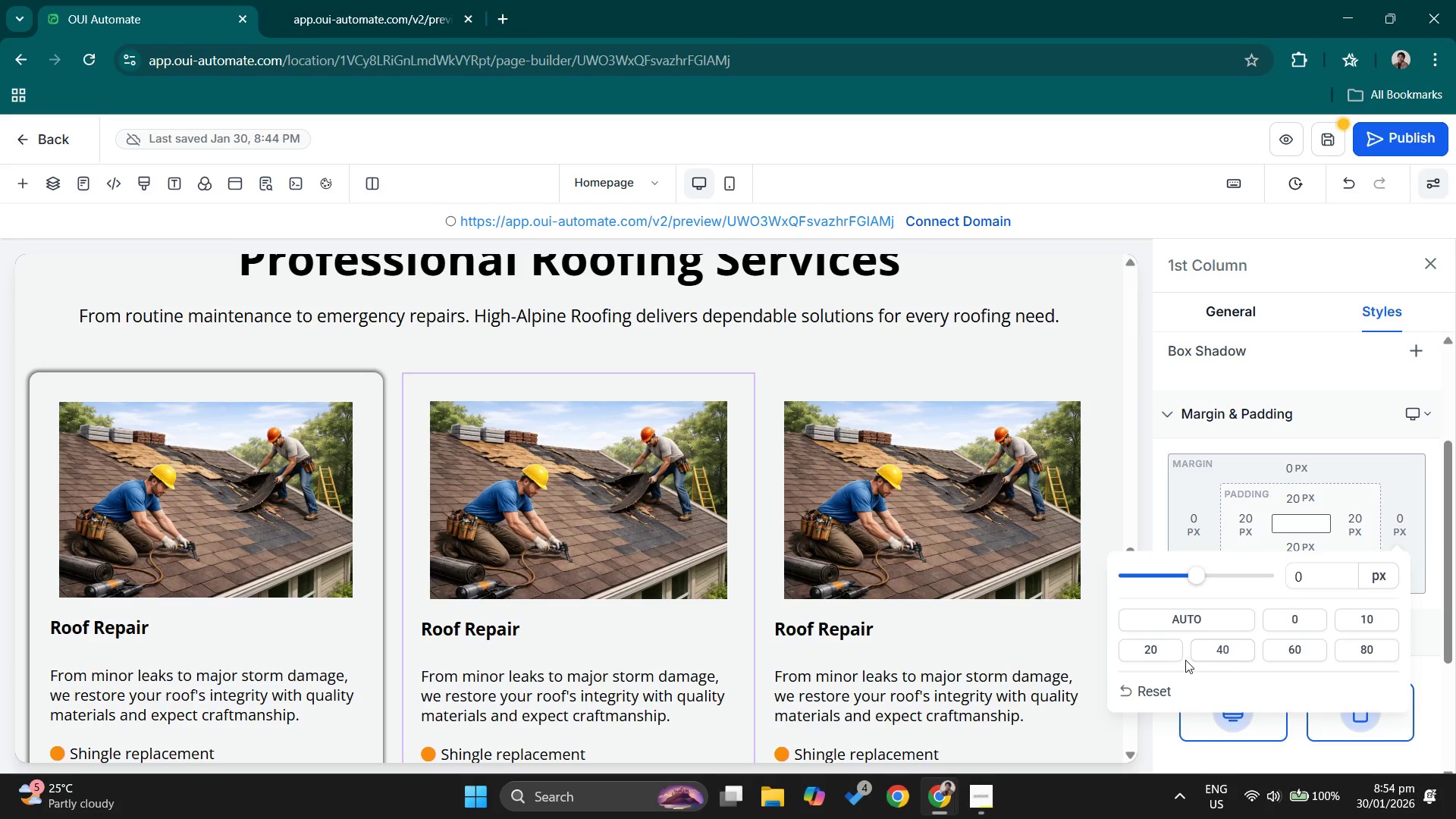 
left_click([1157, 654])
 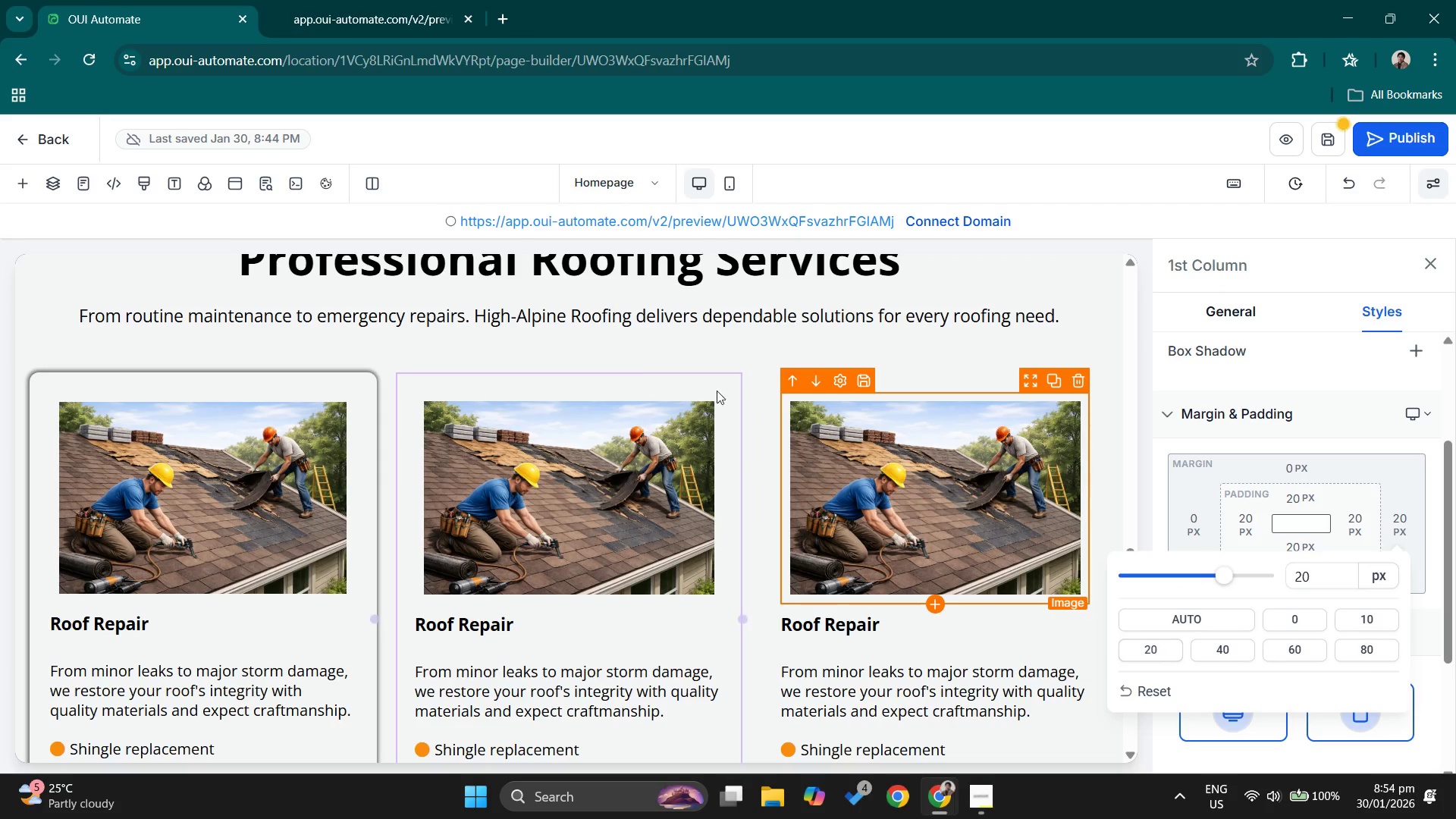 
left_click([477, 312])
 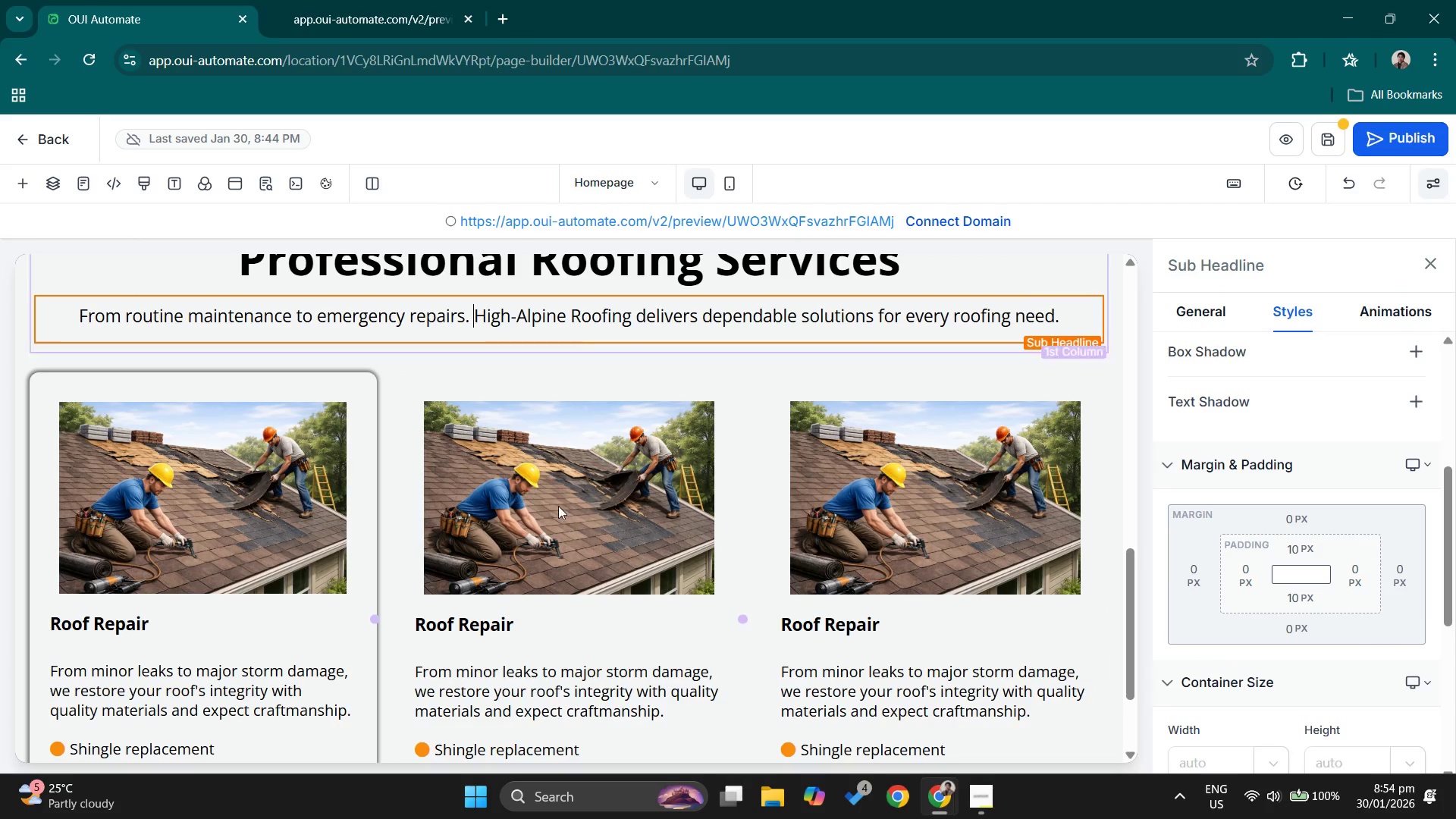 
scroll: coordinate [566, 521], scroll_direction: none, amount: 0.0
 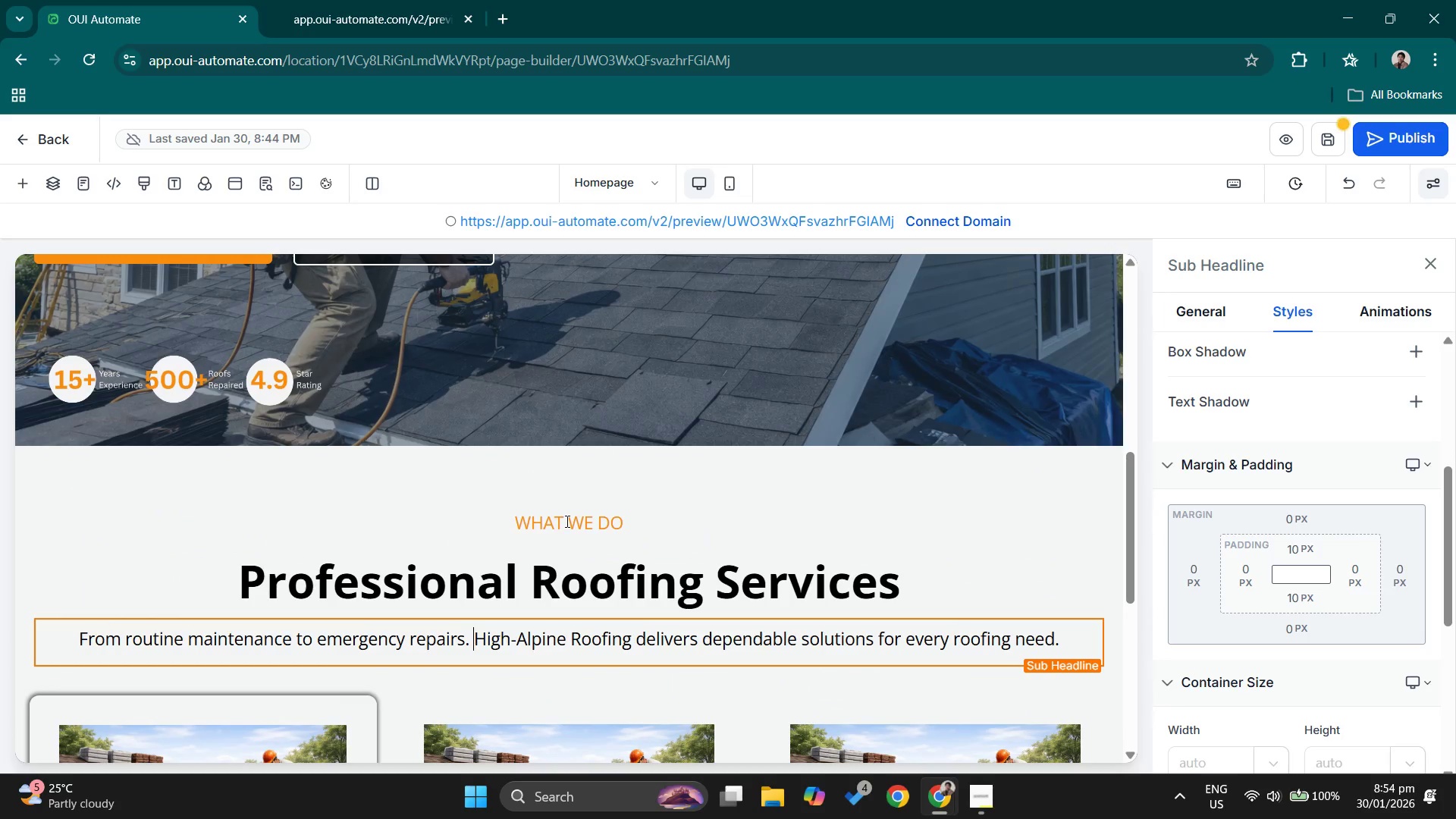 
scroll: coordinate [566, 521], scroll_direction: down, amount: 2.0
 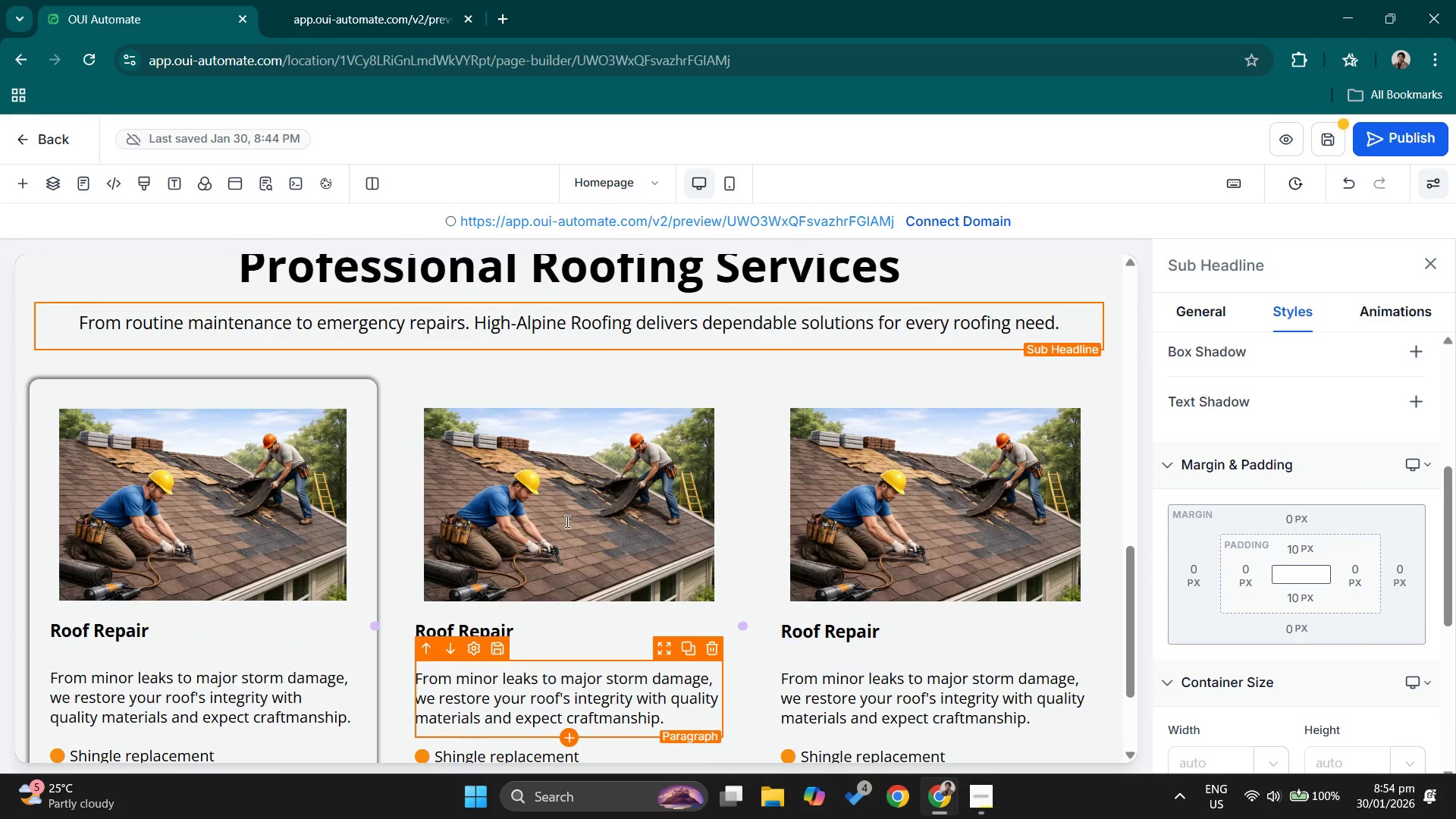 
mouse_move([452, 495])
 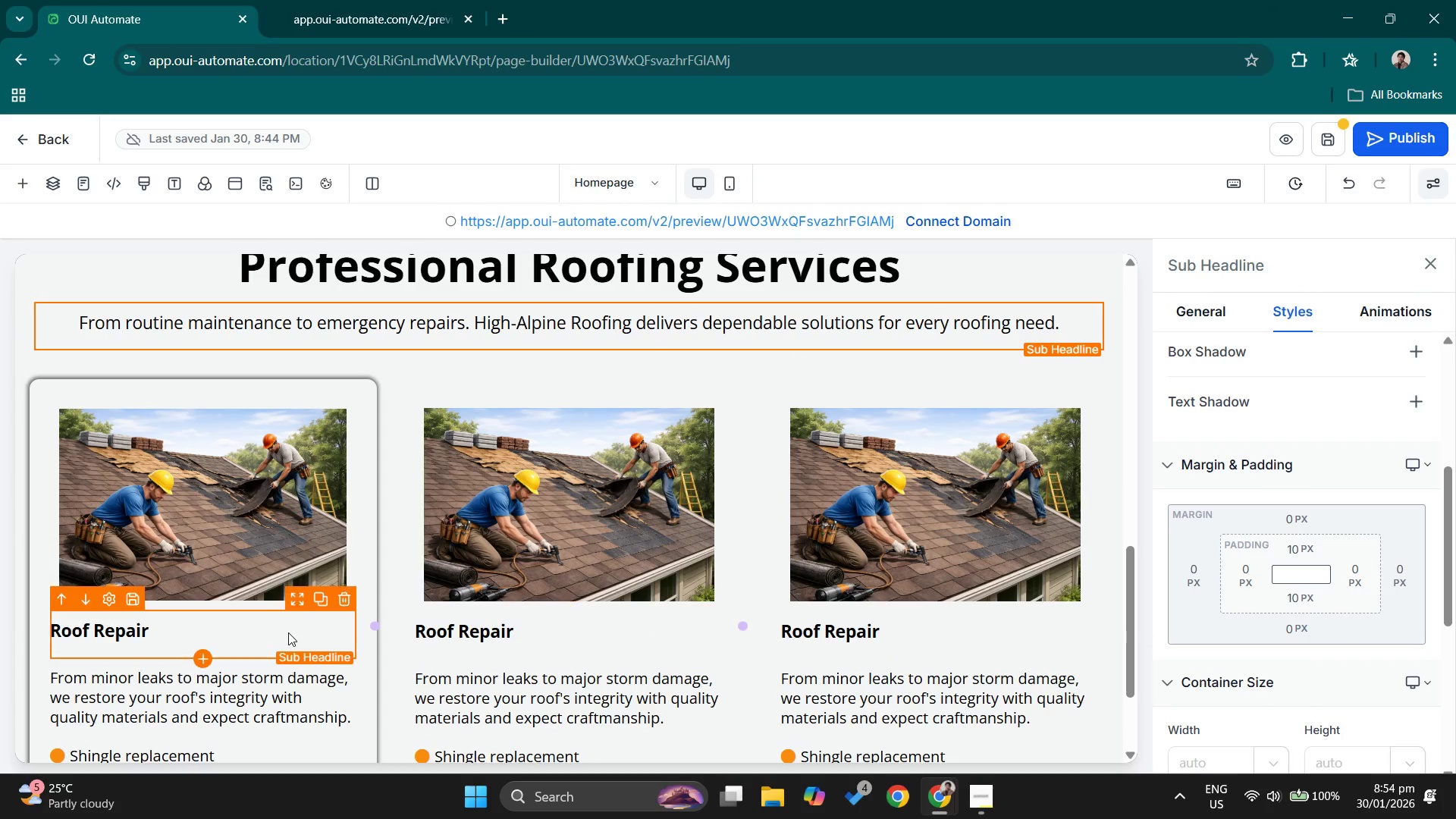 
scroll: coordinate [270, 606], scroll_direction: down, amount: 2.0
 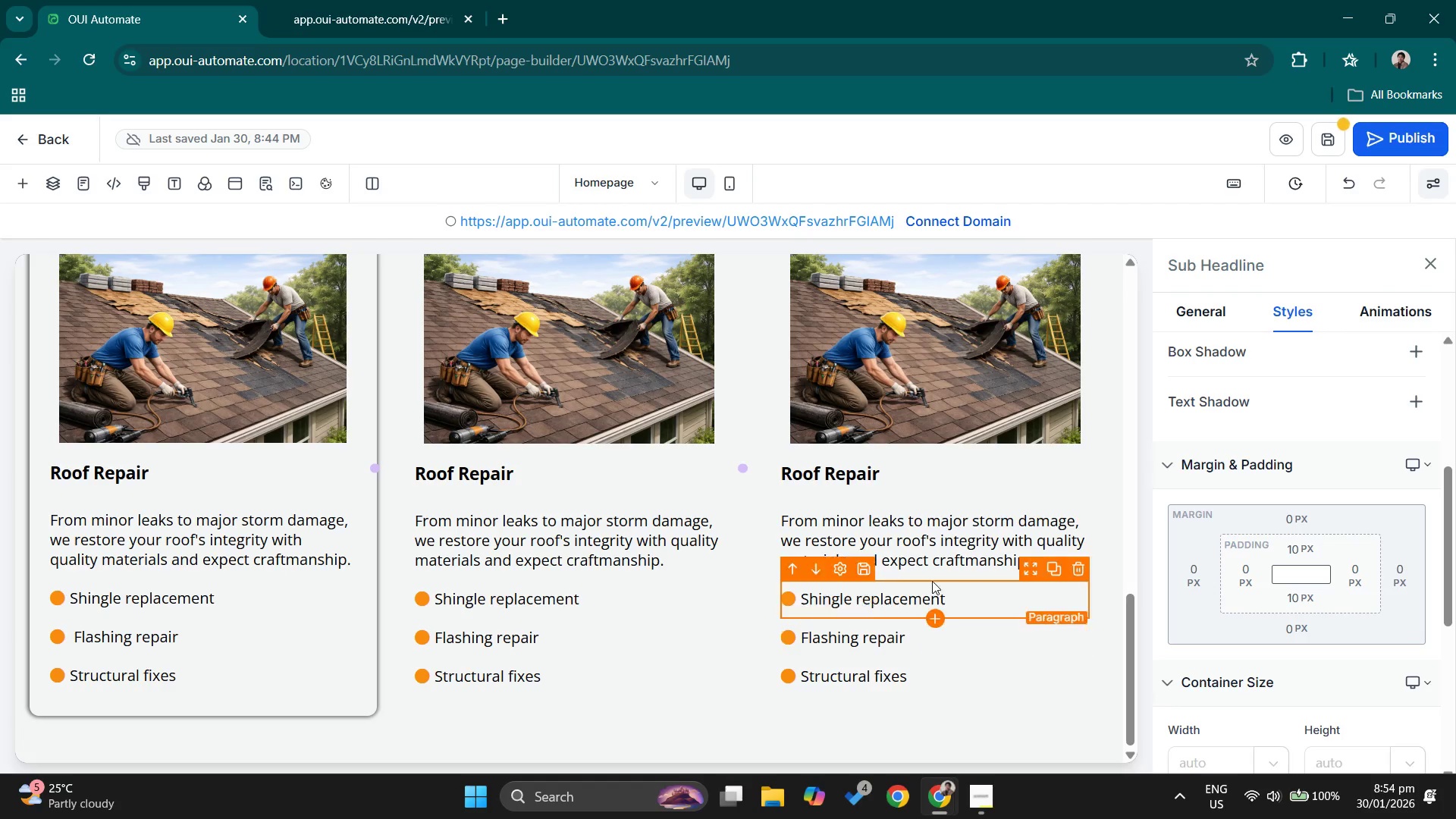 
scroll: coordinate [790, 485], scroll_direction: up, amount: 1.0
 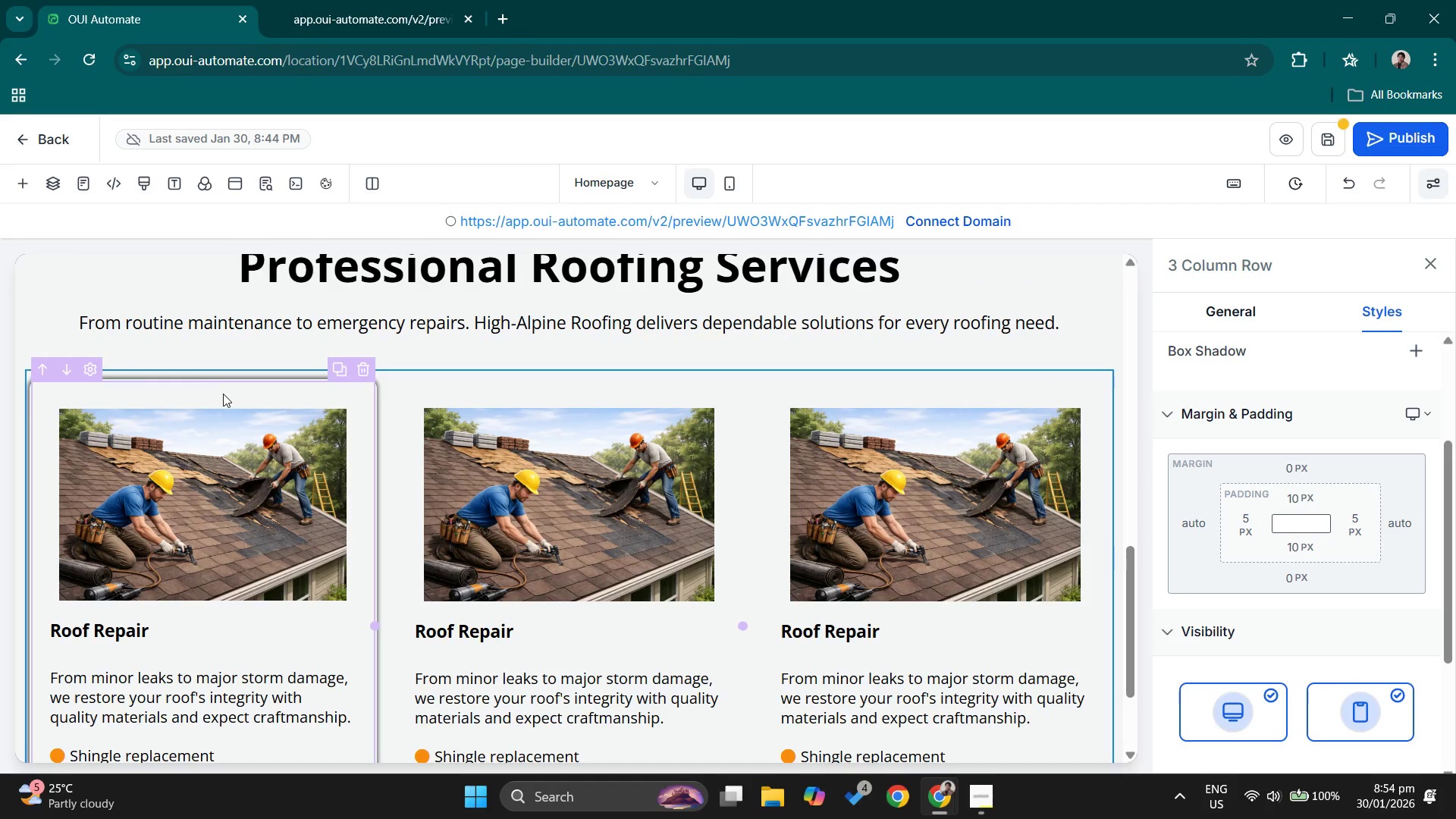 
left_click([645, 372])
 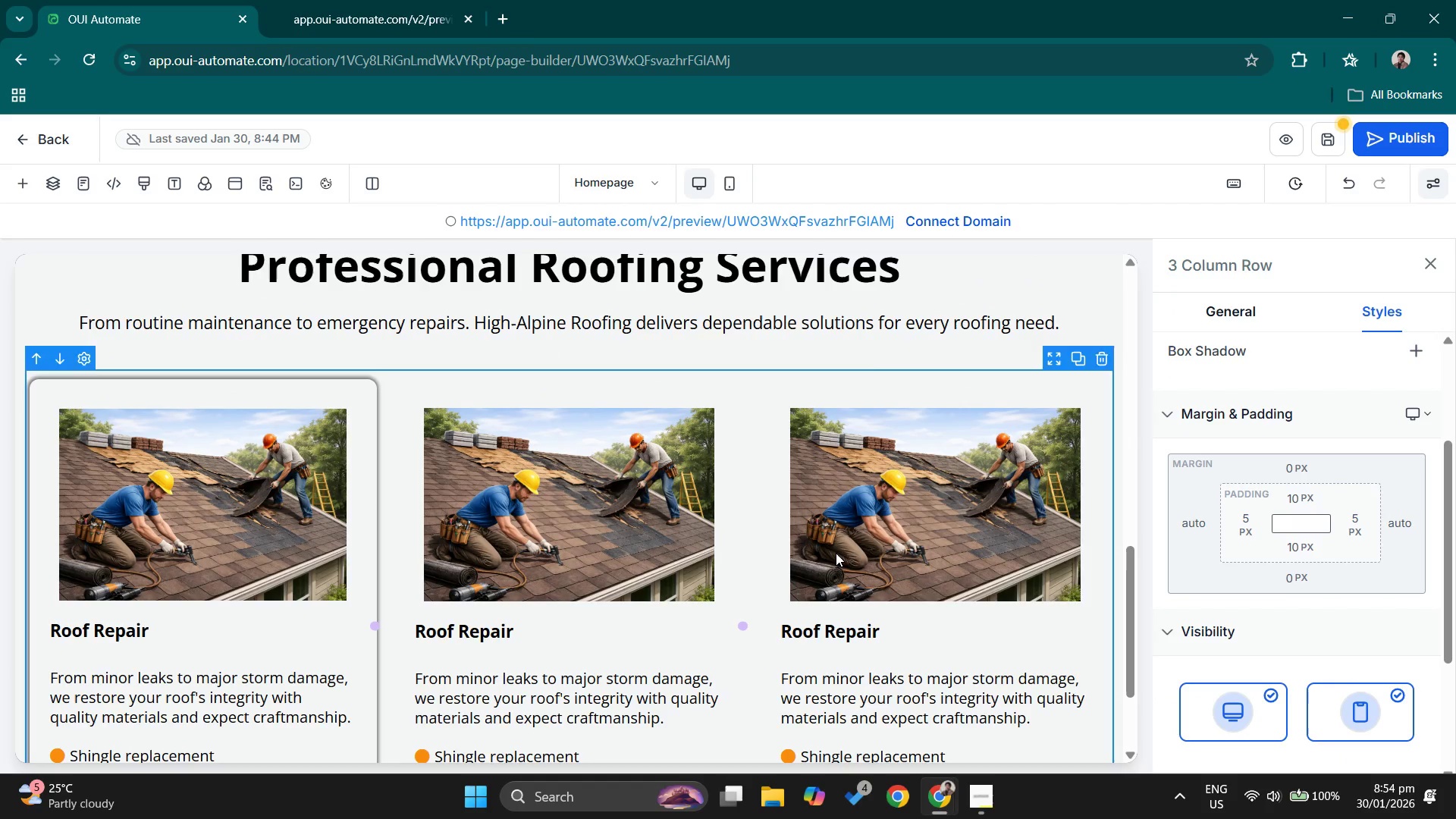 
scroll: coordinate [836, 551], scroll_direction: down, amount: 1.0
 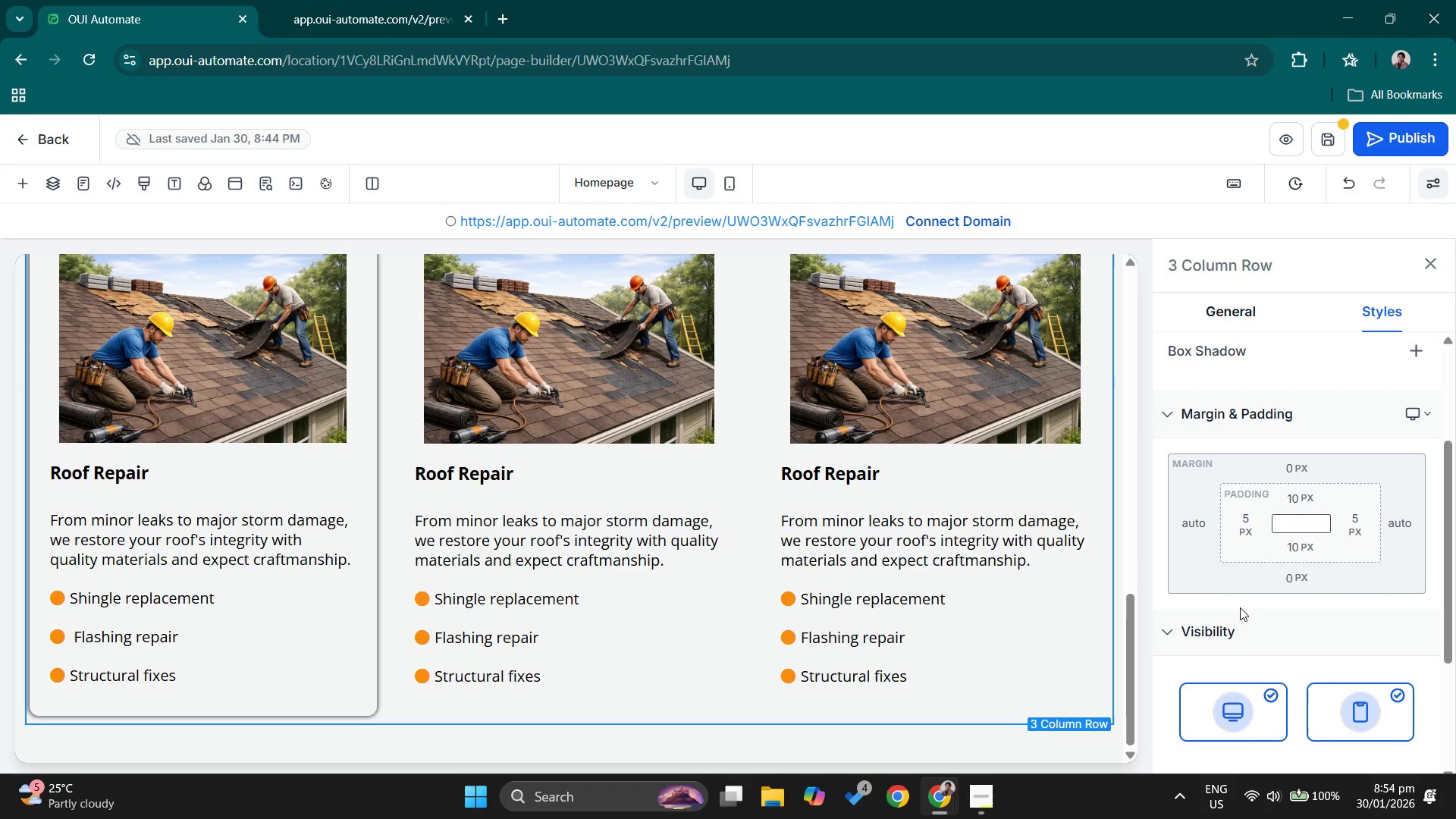 
scroll: coordinate [676, 548], scroll_direction: up, amount: 2.0
 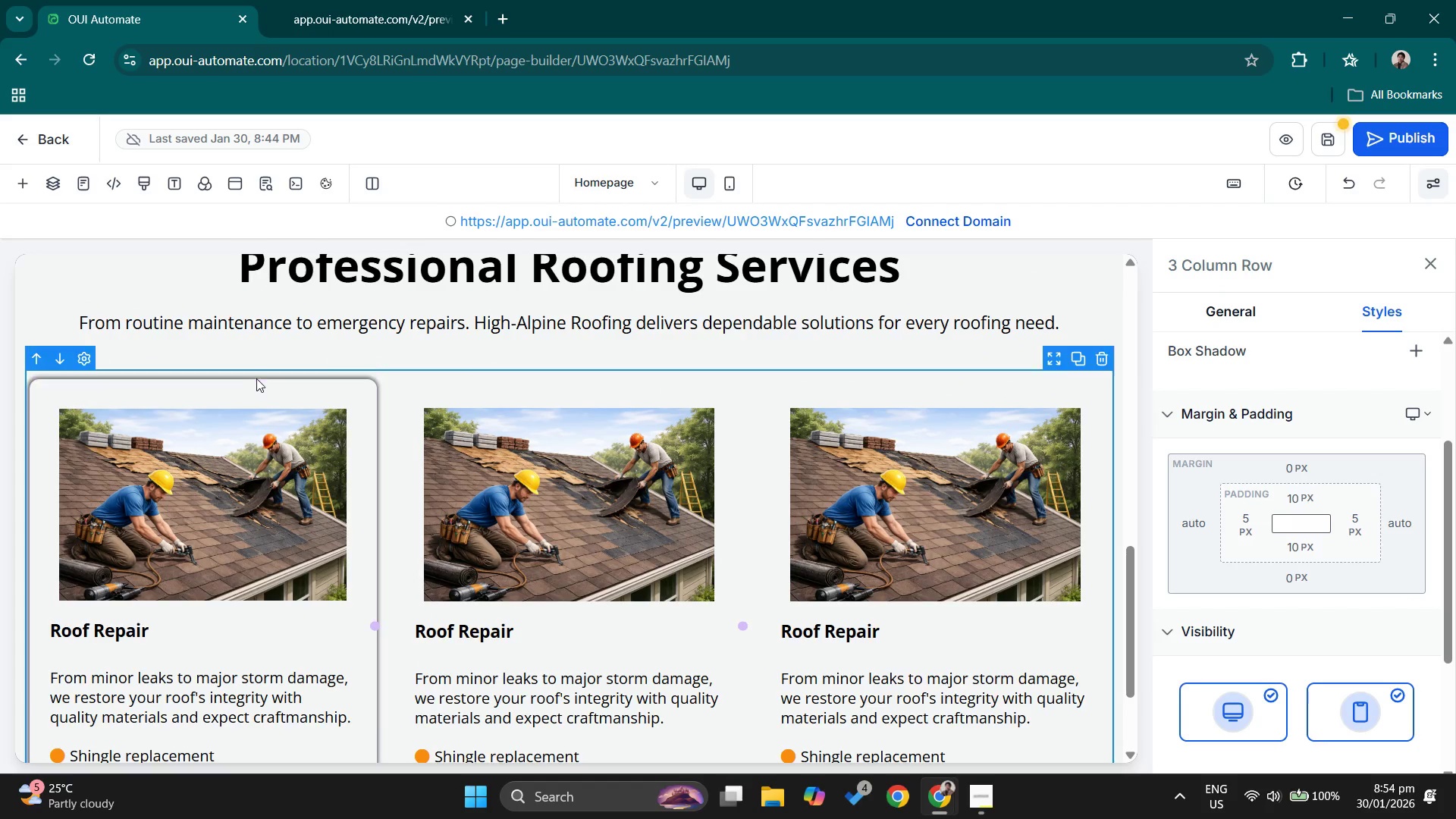 
left_click([253, 381])
 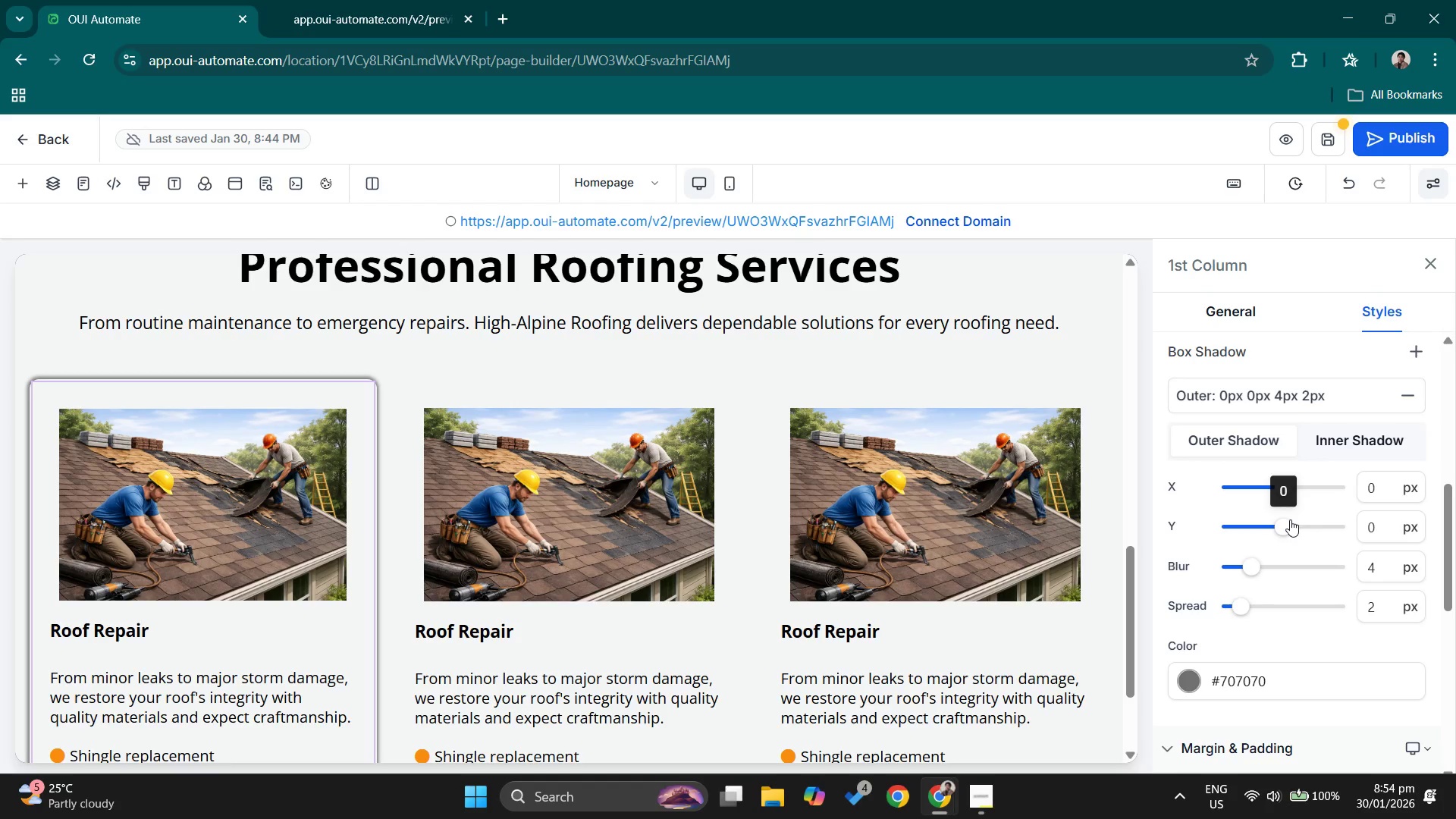 
left_click_drag(start_coordinate=[1247, 570], to_coordinate=[1297, 563])
 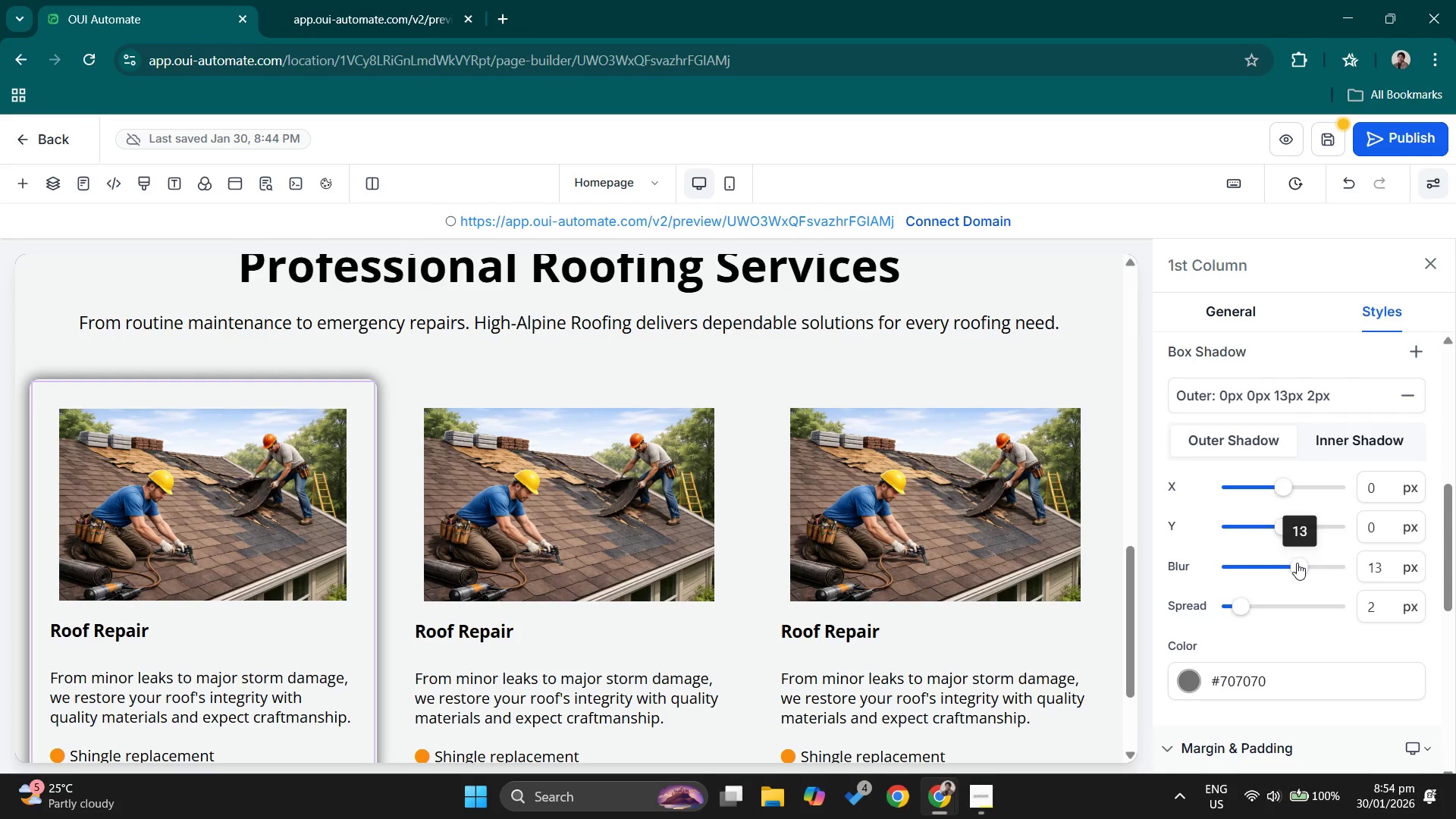 
left_click_drag(start_coordinate=[1297, 563], to_coordinate=[1323, 560])
 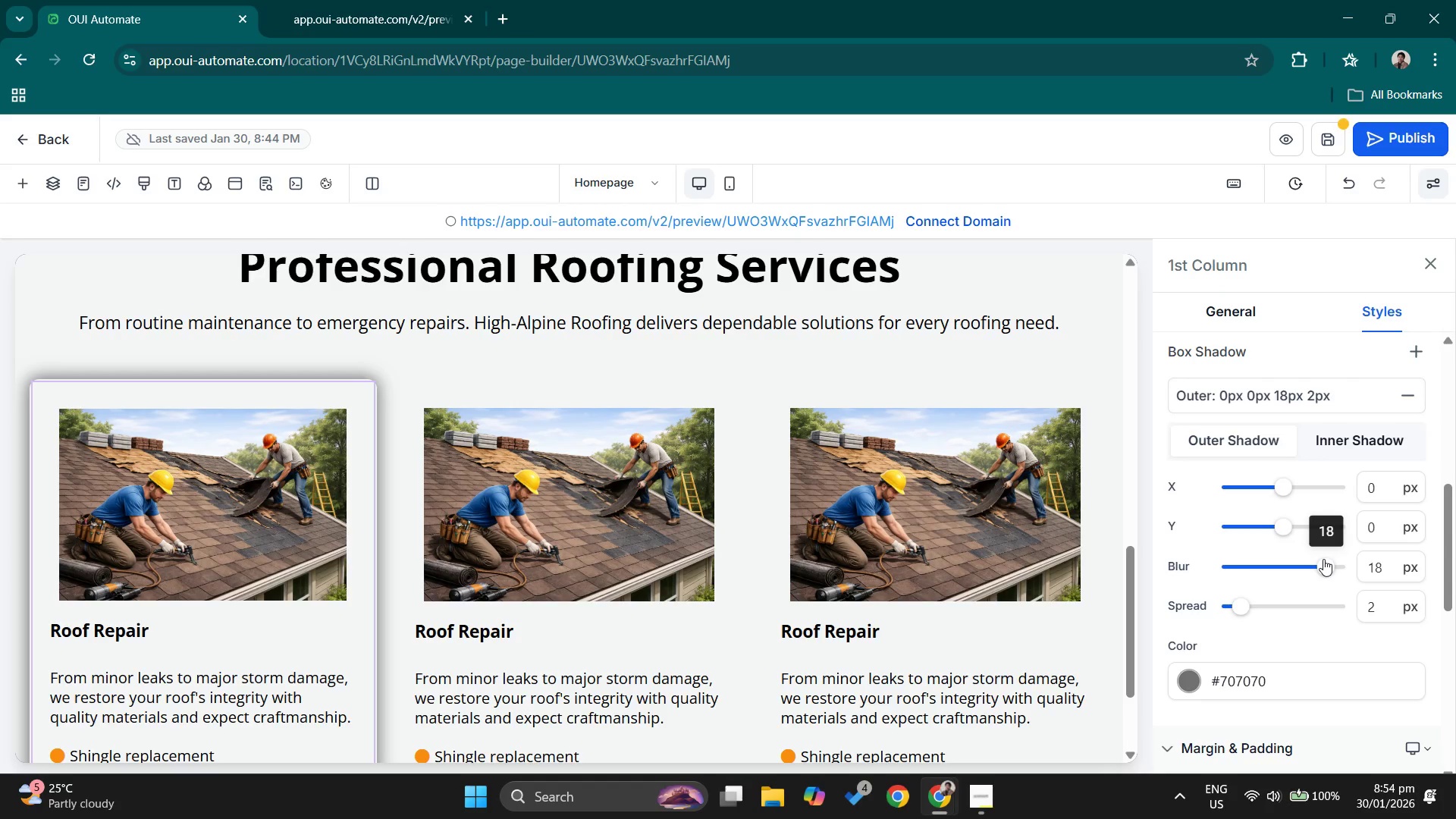 
left_click_drag(start_coordinate=[1323, 559], to_coordinate=[1305, 564])
 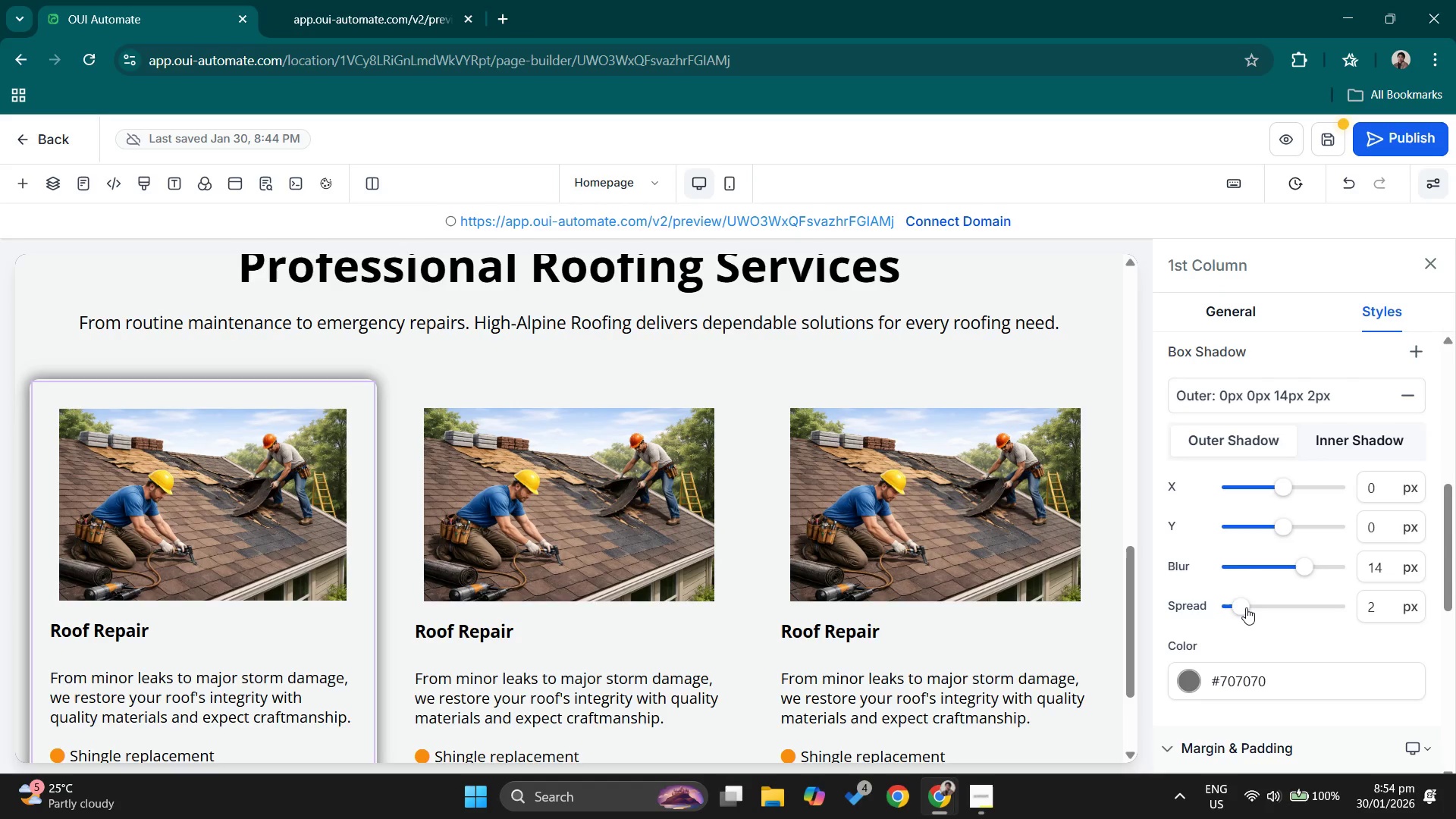 
left_click_drag(start_coordinate=[1244, 607], to_coordinate=[1234, 607])
 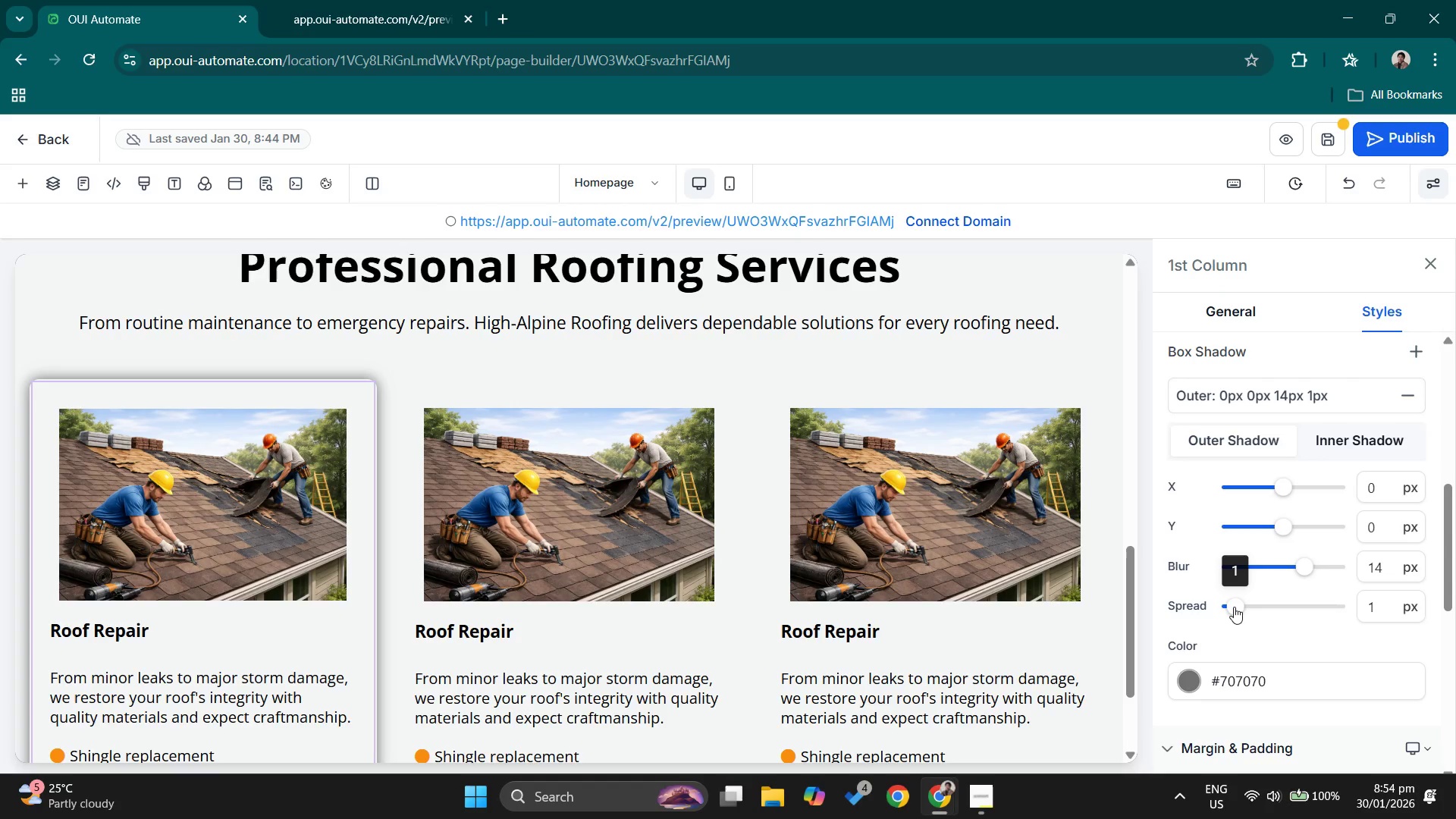 
left_click_drag(start_coordinate=[1234, 607], to_coordinate=[1226, 604])
 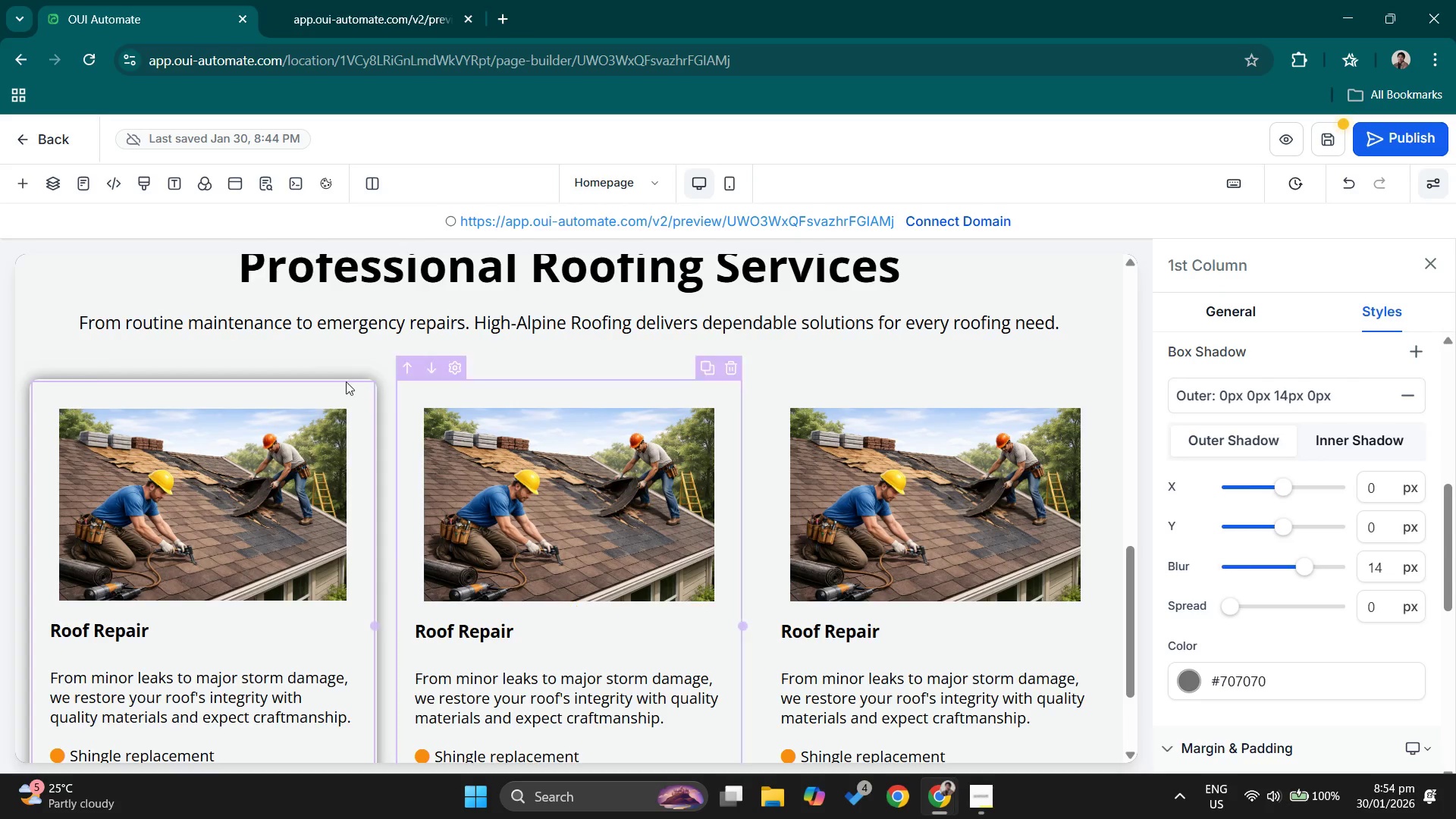 
left_click([246, 344])
 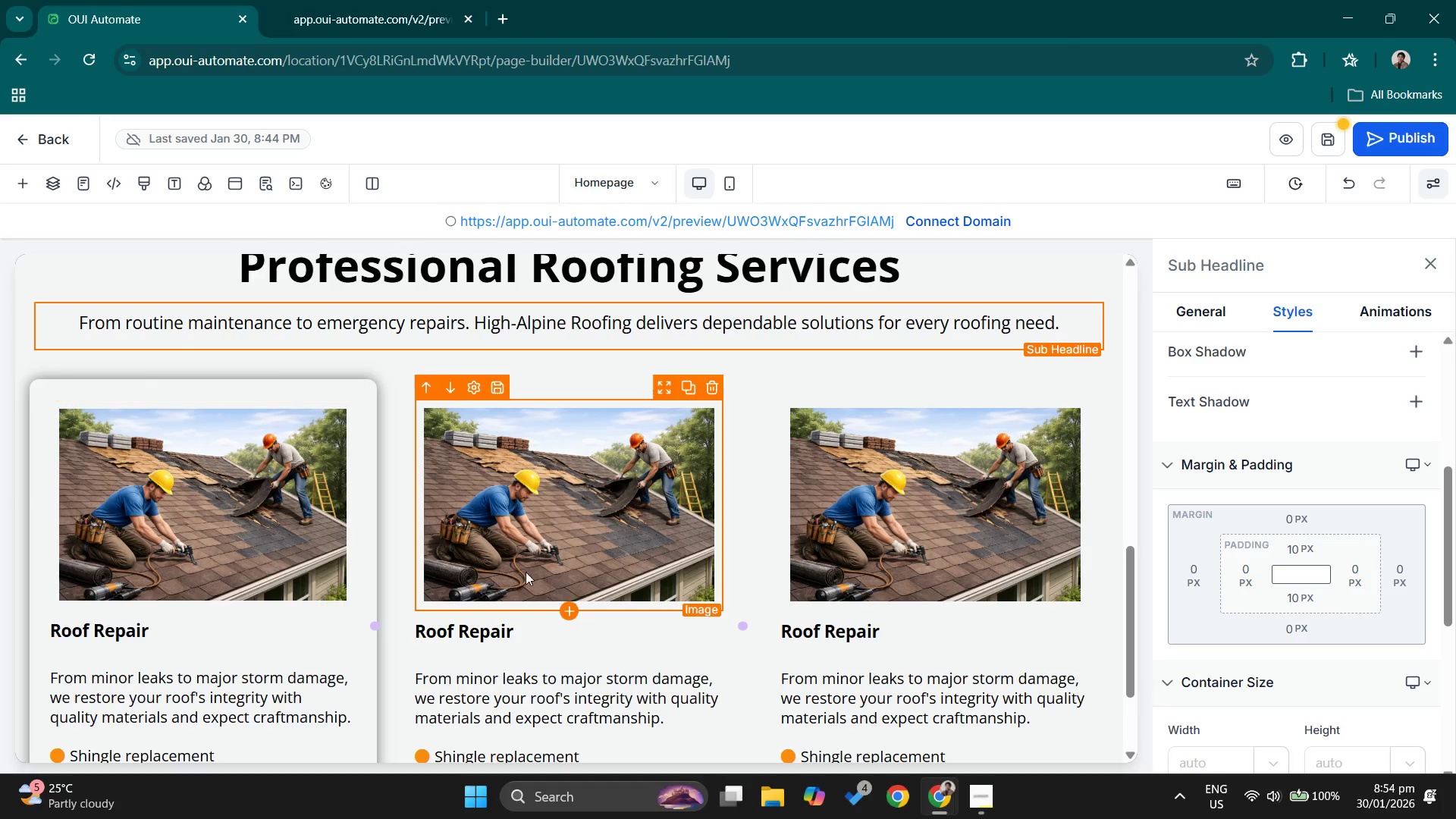 
scroll: coordinate [738, 449], scroll_direction: down, amount: 1.0
 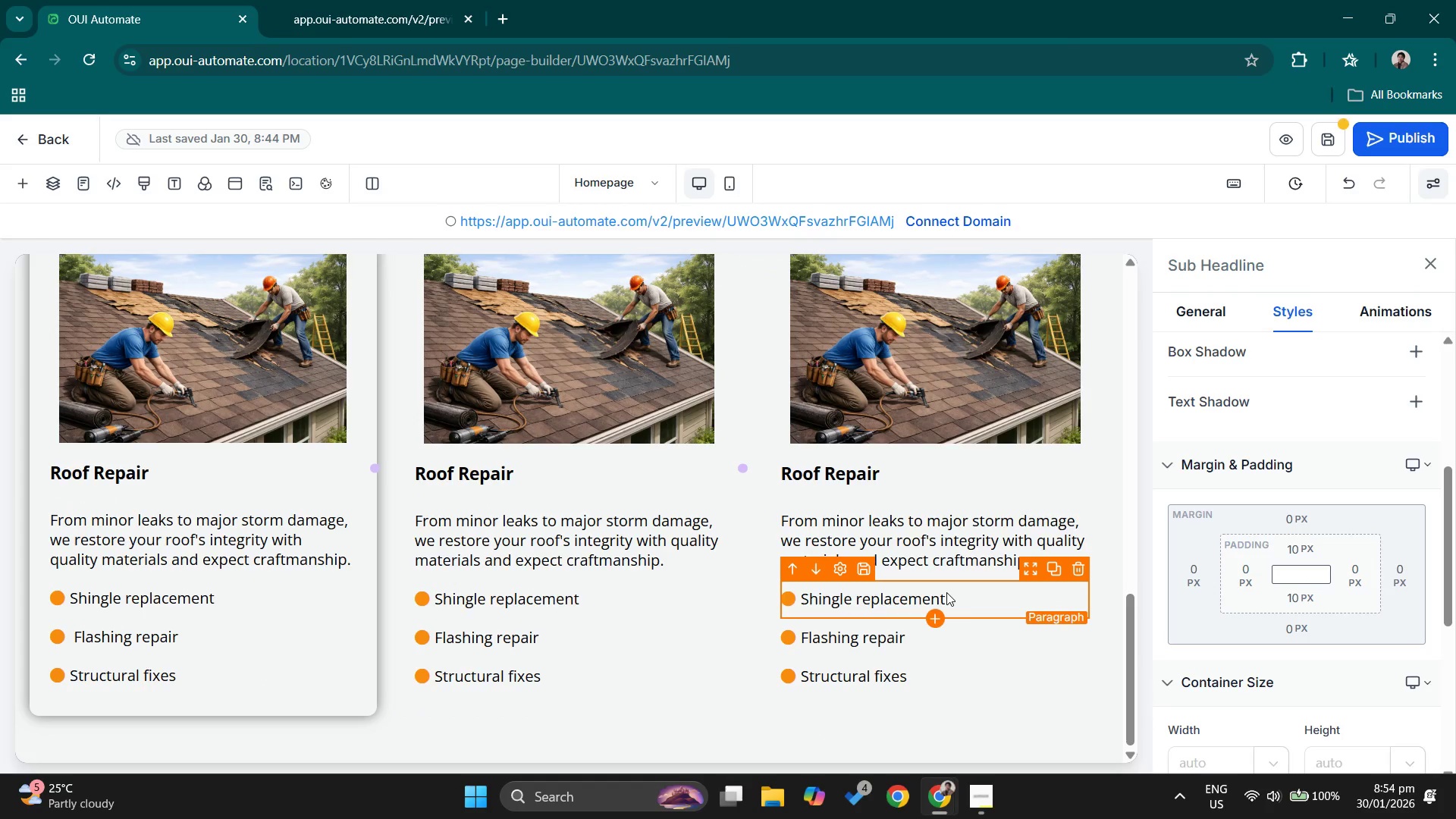 
scroll: coordinate [764, 538], scroll_direction: up, amount: 1.0
 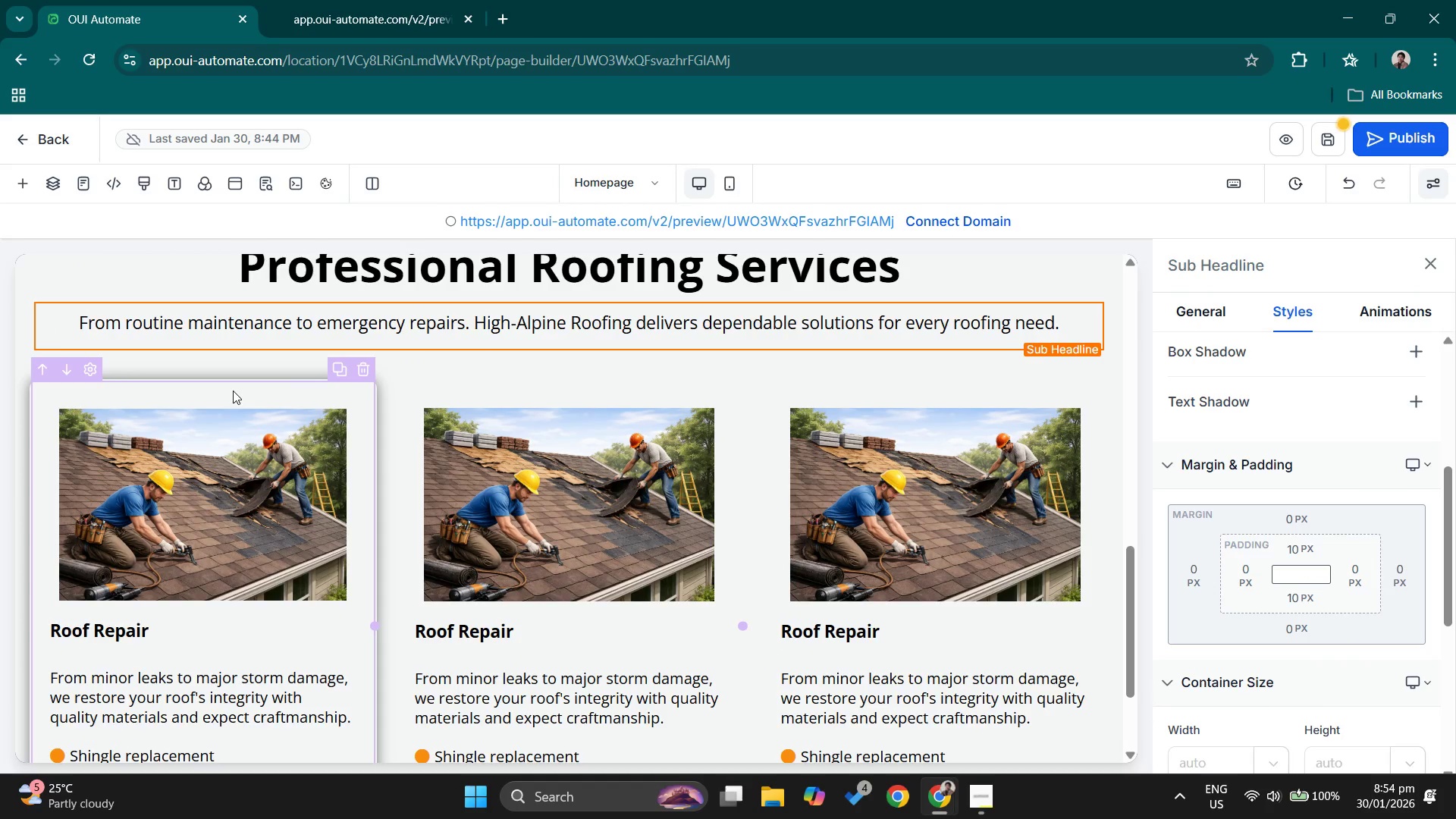 
left_click([233, 391])
 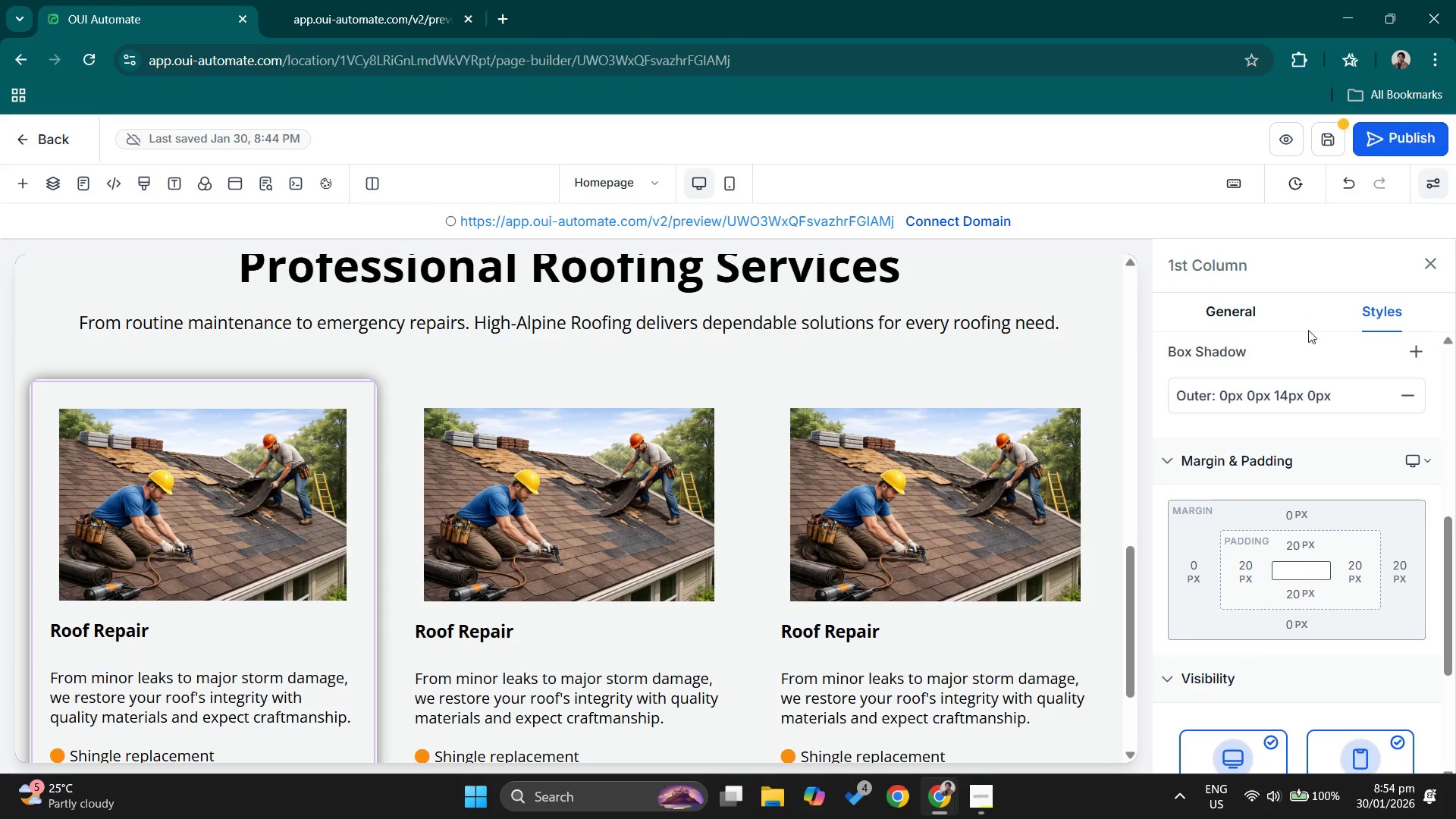 
scroll: coordinate [1307, 560], scroll_direction: up, amount: 2.0
 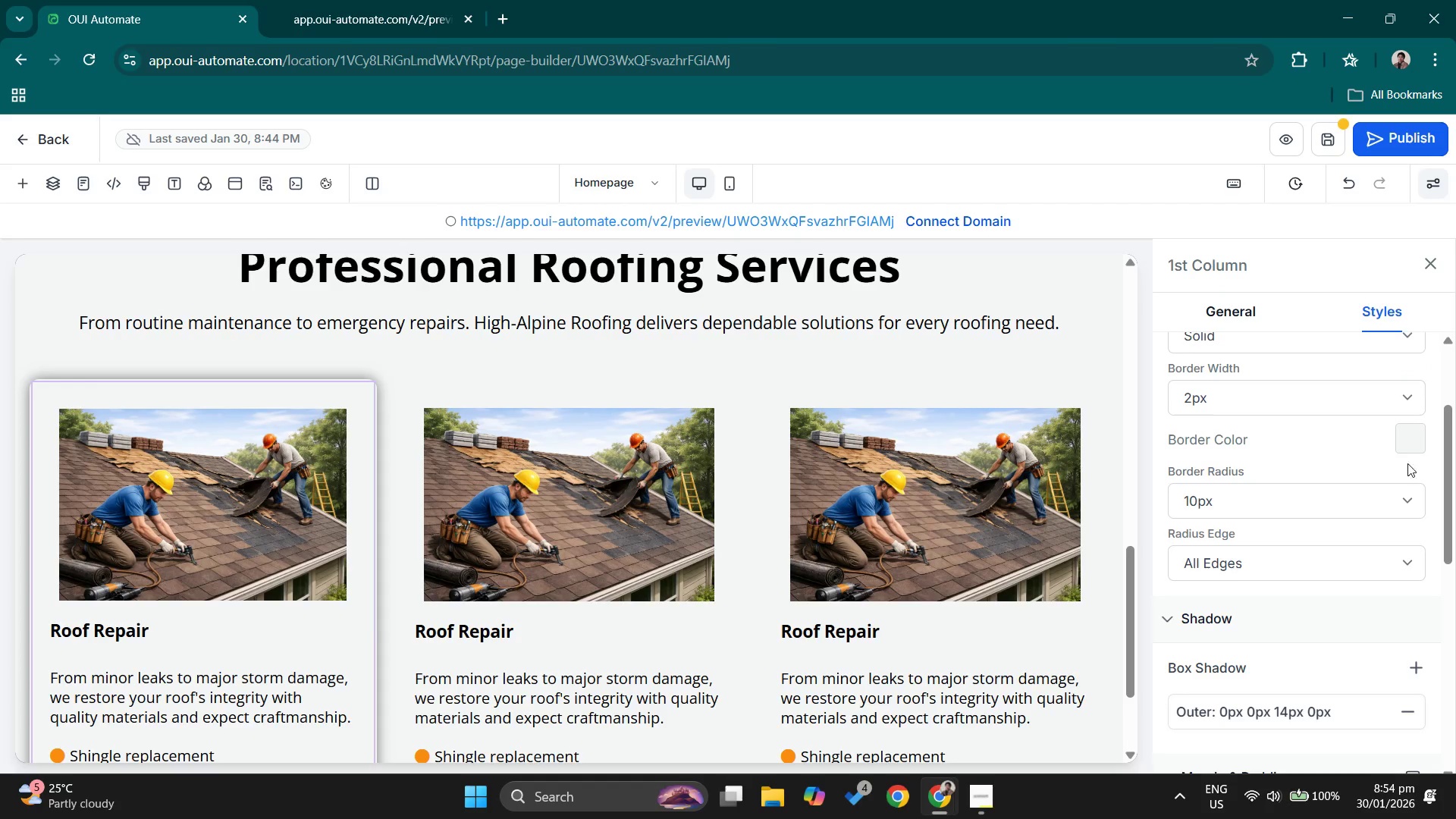 
left_click([1409, 440])
 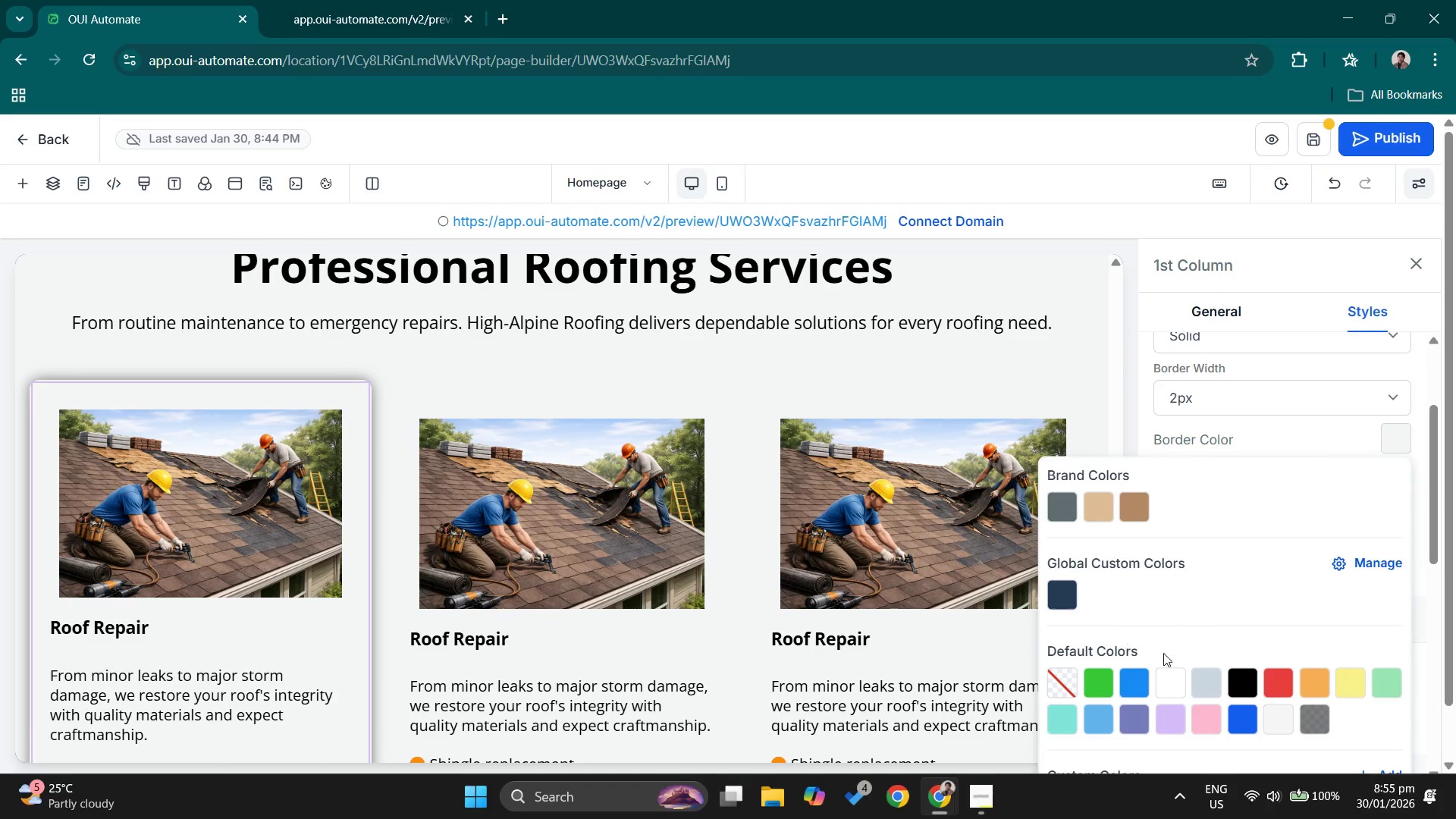 
left_click([1178, 676])
 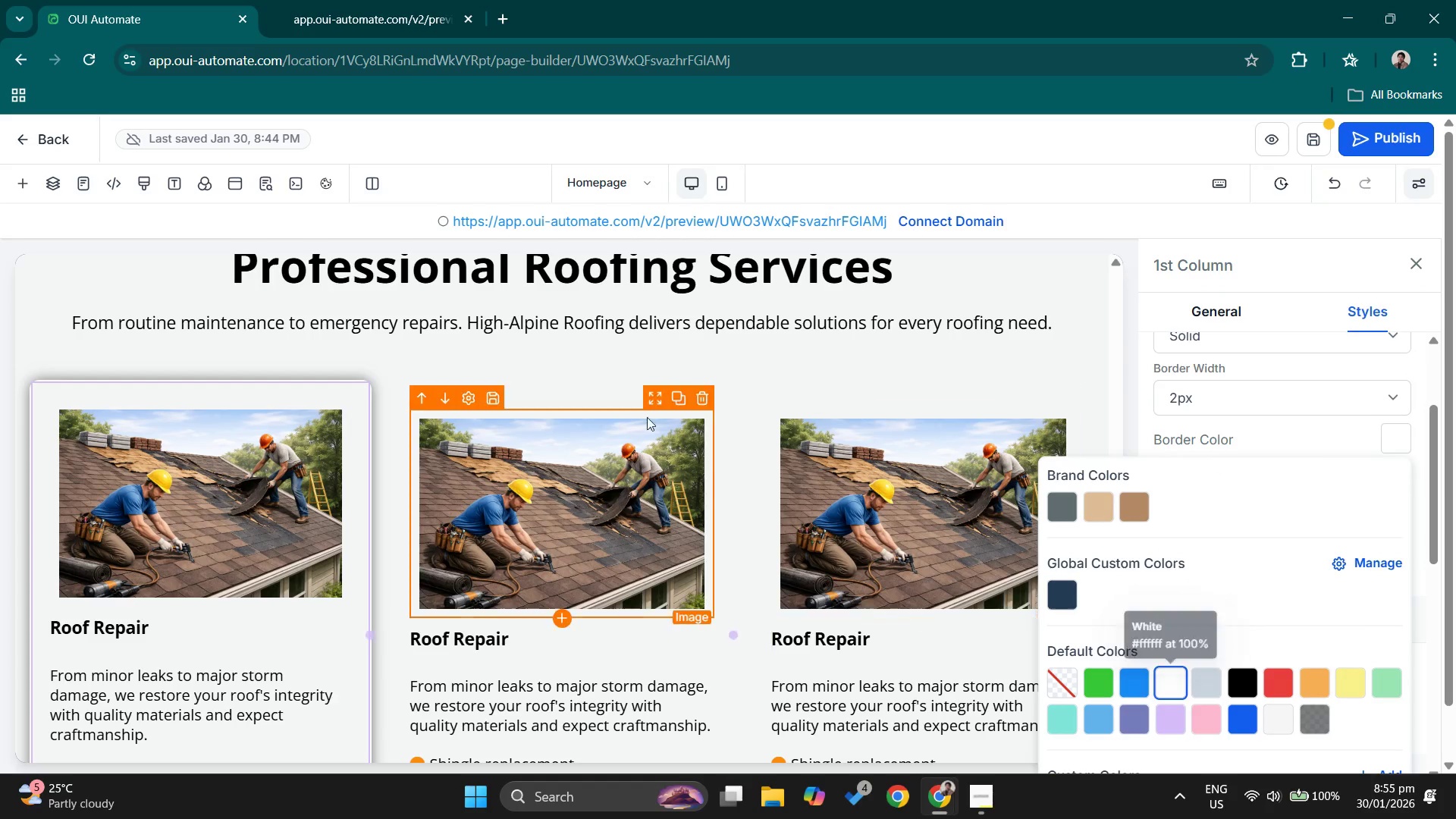 
left_click([559, 330])
 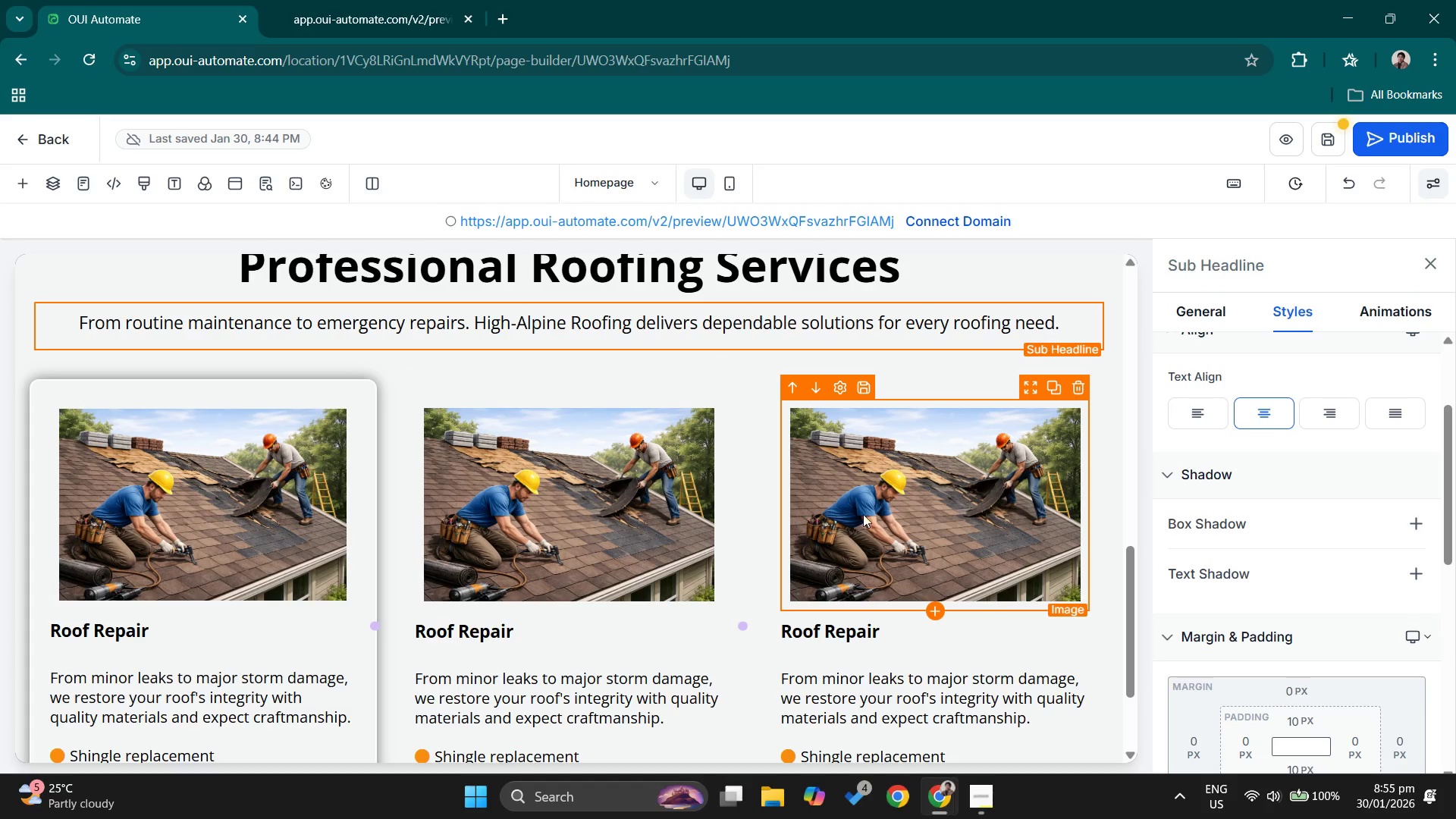 
scroll: coordinate [488, 466], scroll_direction: down, amount: 2.0
 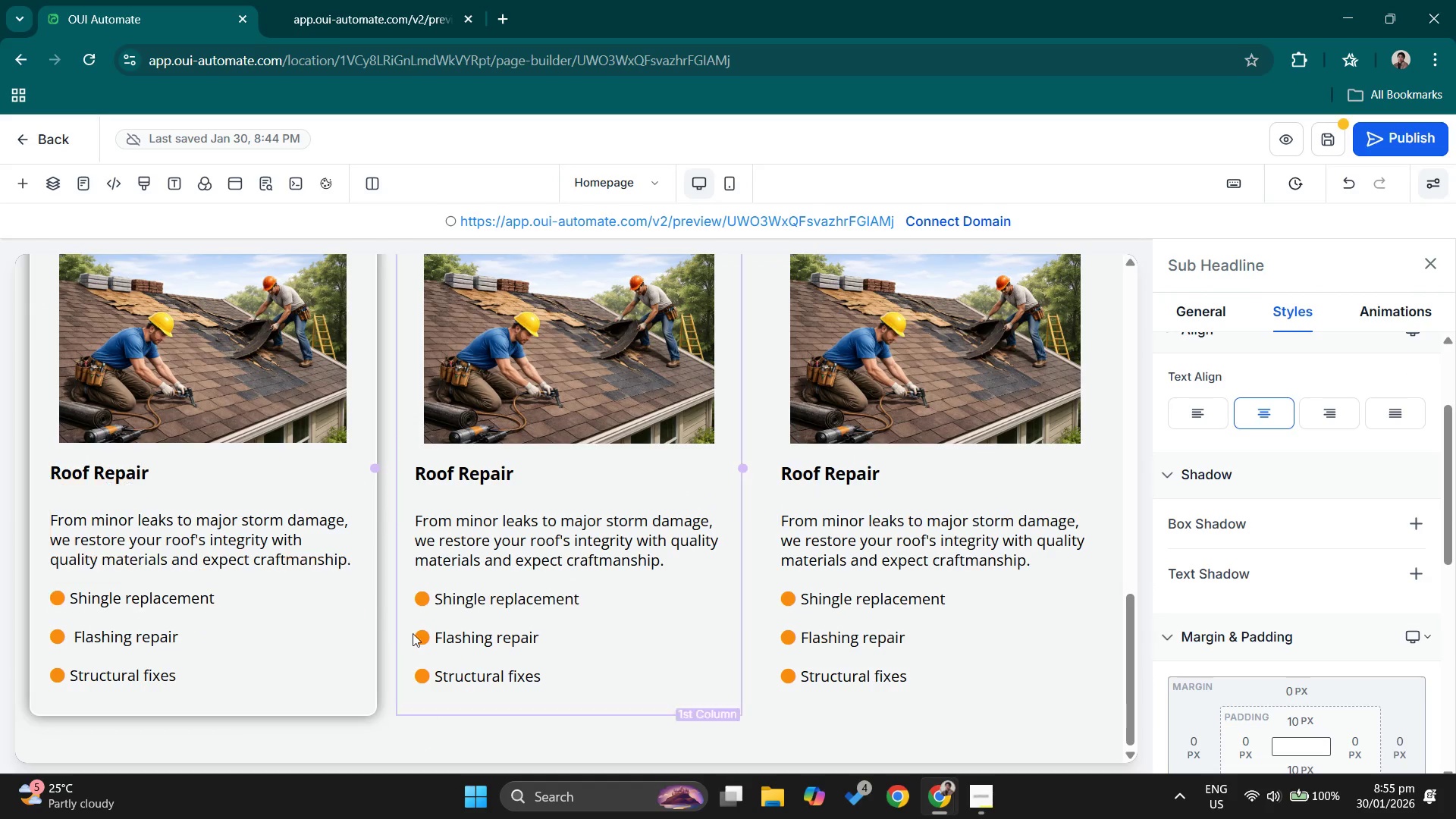 
scroll: coordinate [413, 662], scroll_direction: up, amount: 1.0
 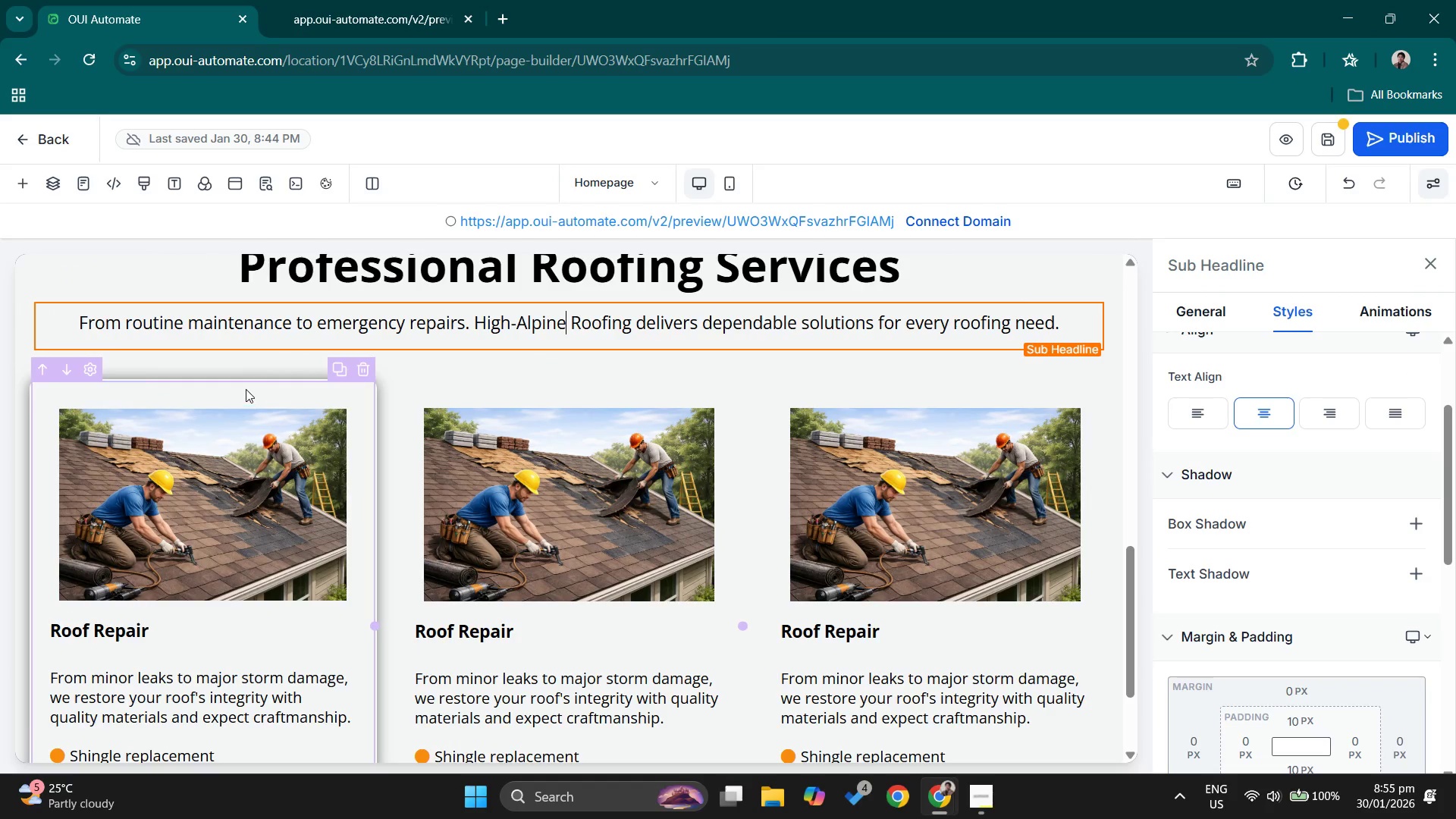 
left_click([246, 387])
 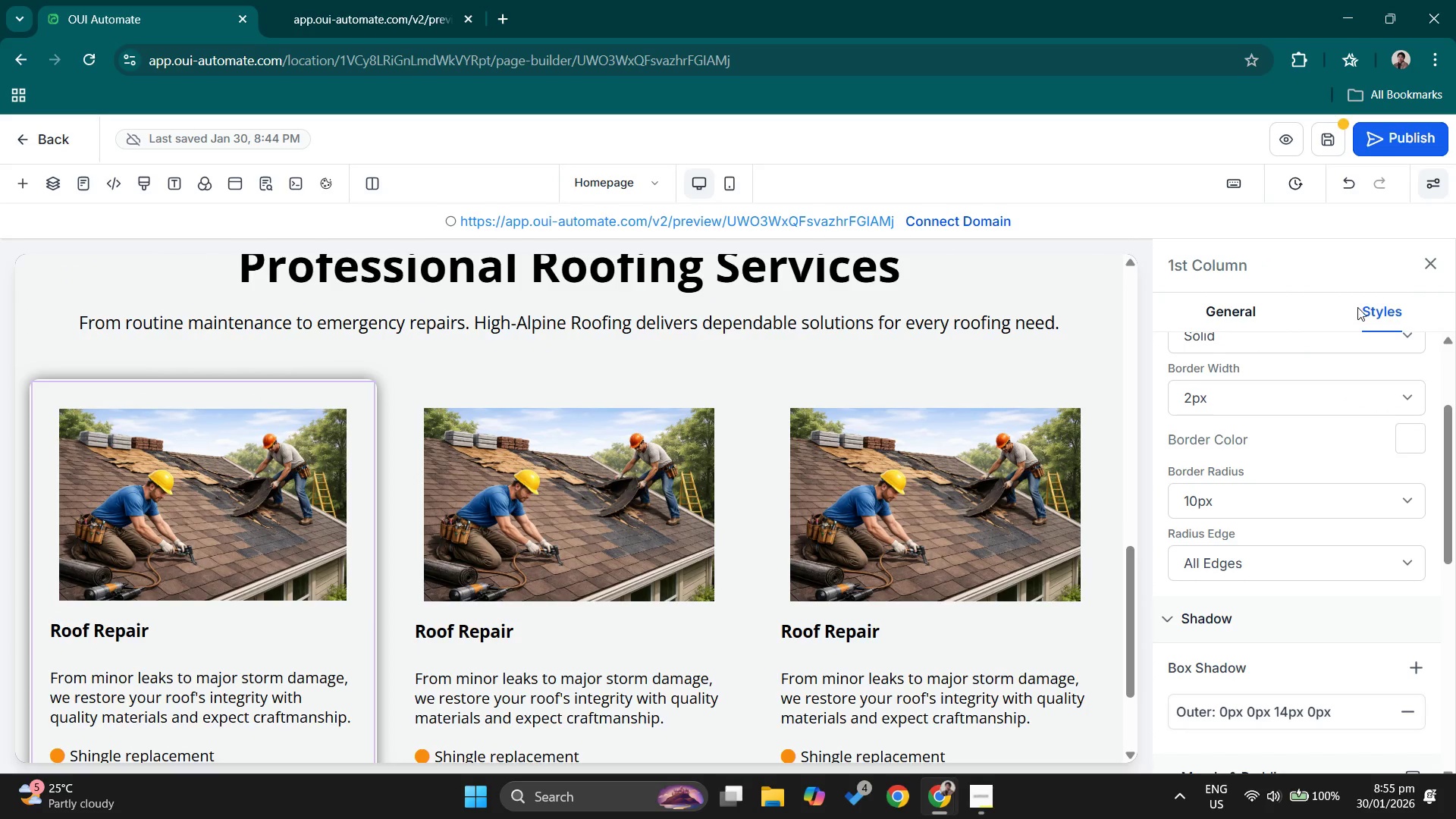 
scroll: coordinate [1341, 623], scroll_direction: down, amount: 2.0
 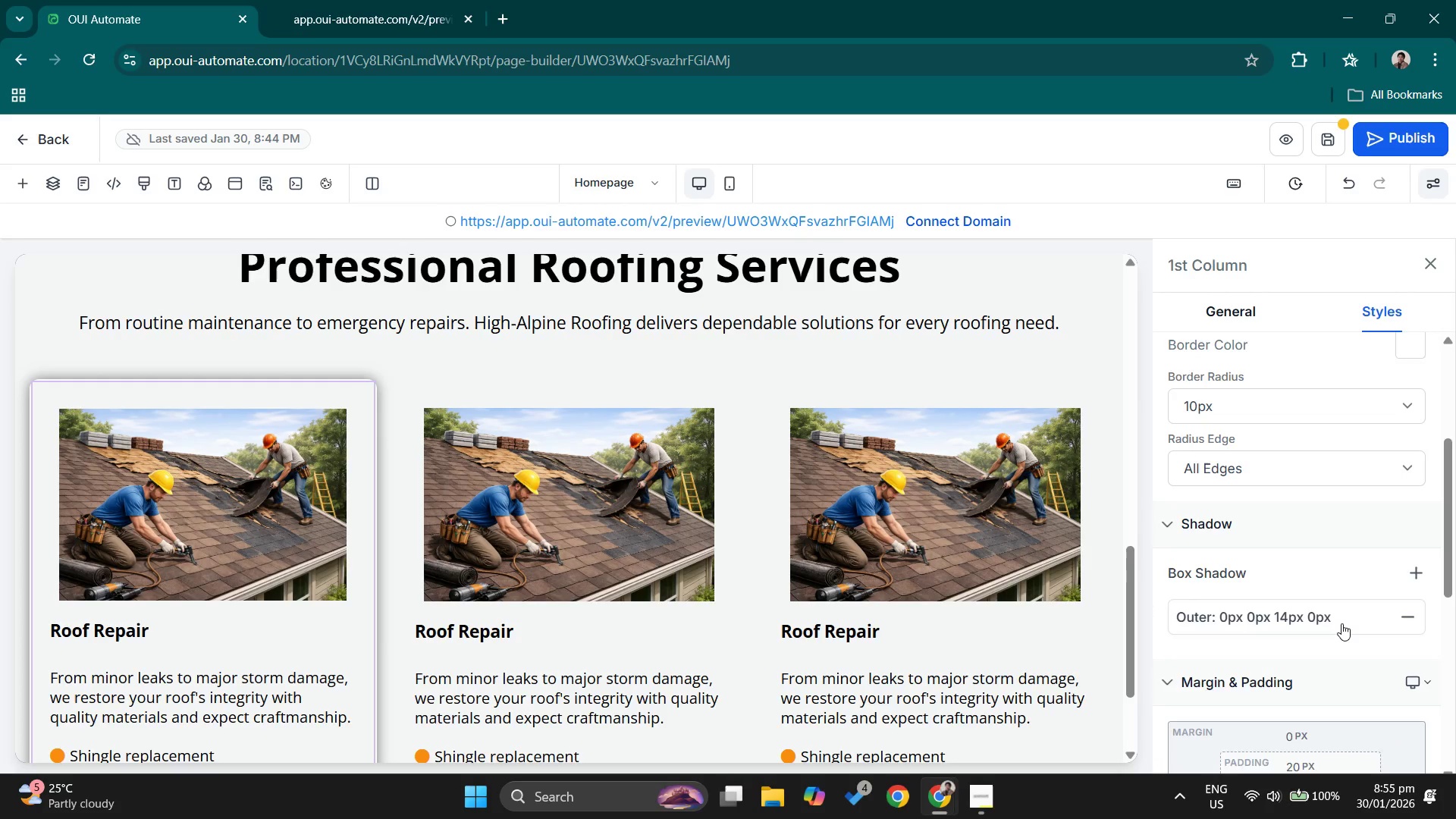 
scroll: coordinate [1295, 532], scroll_direction: up, amount: 3.0
 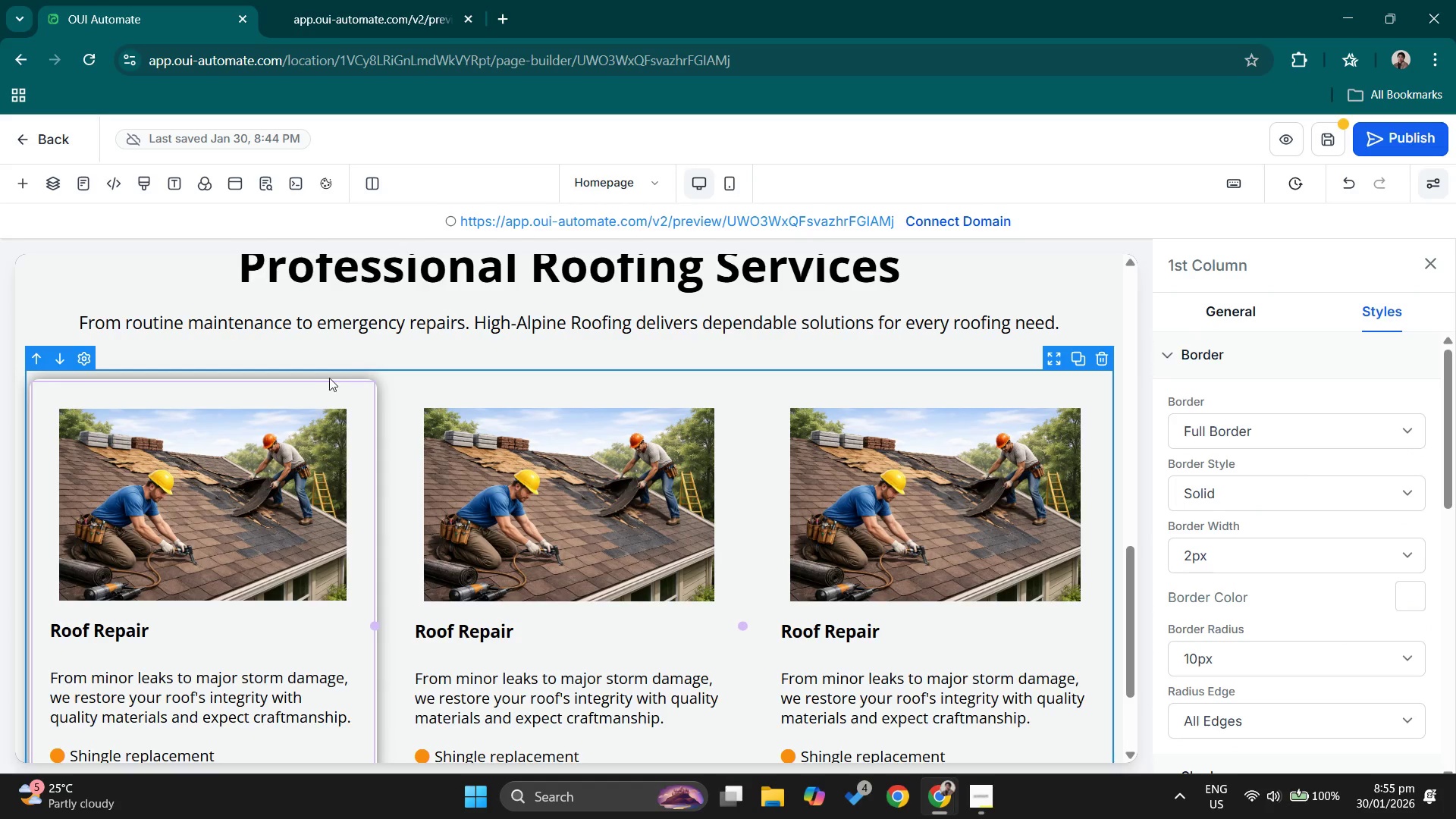 
left_click([337, 372])
 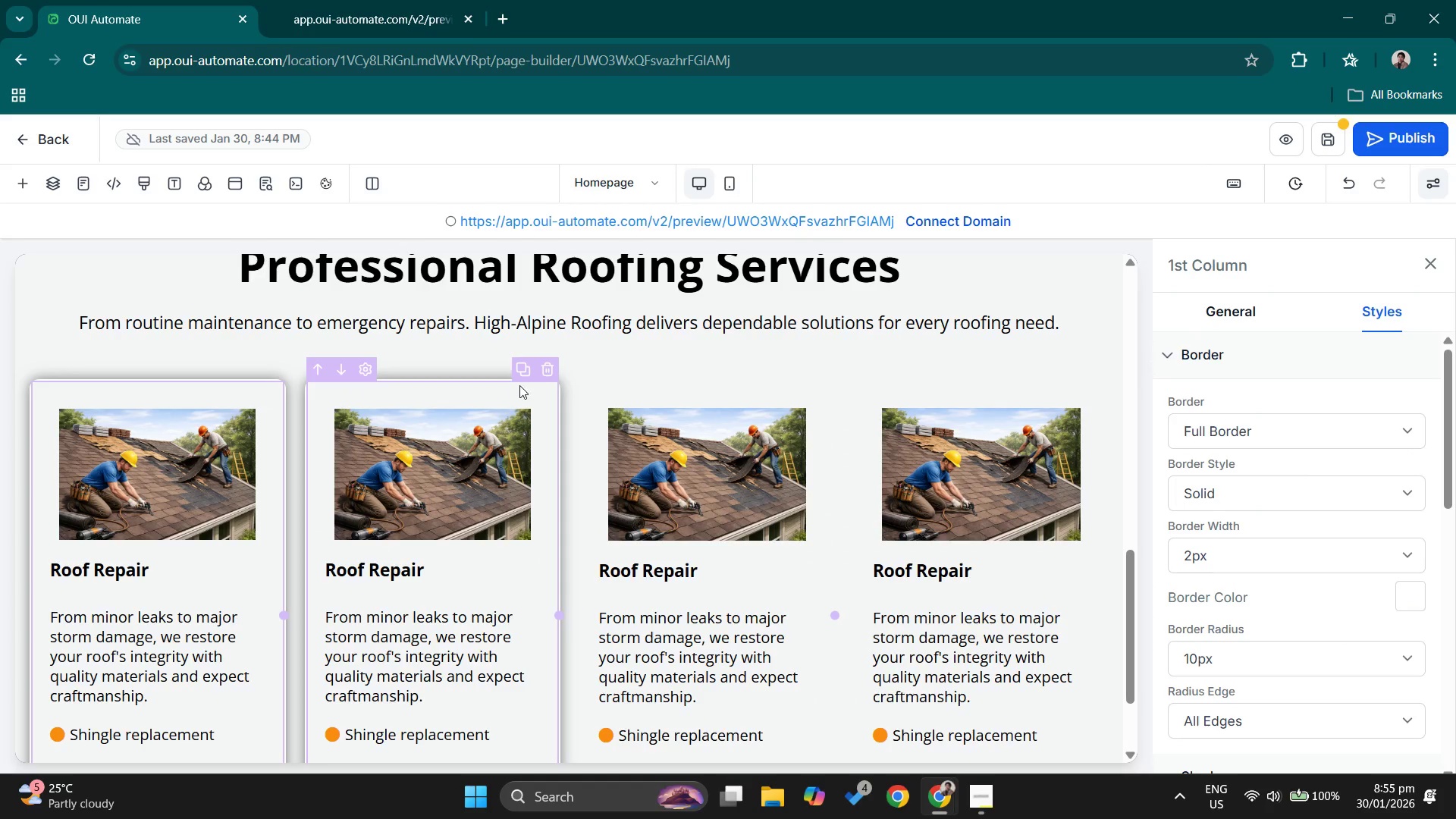 
left_click([522, 372])
 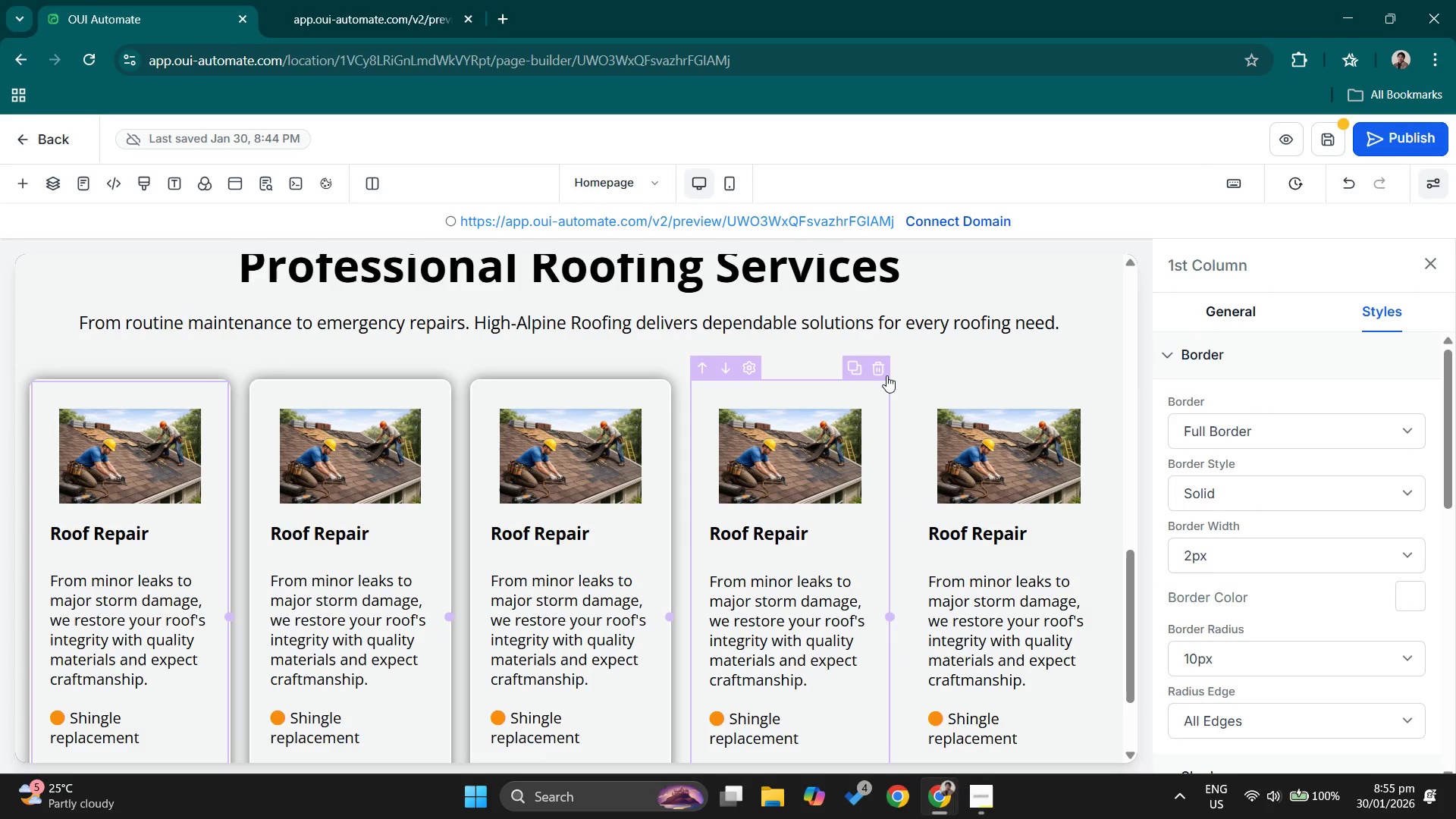 
left_click([883, 372])
 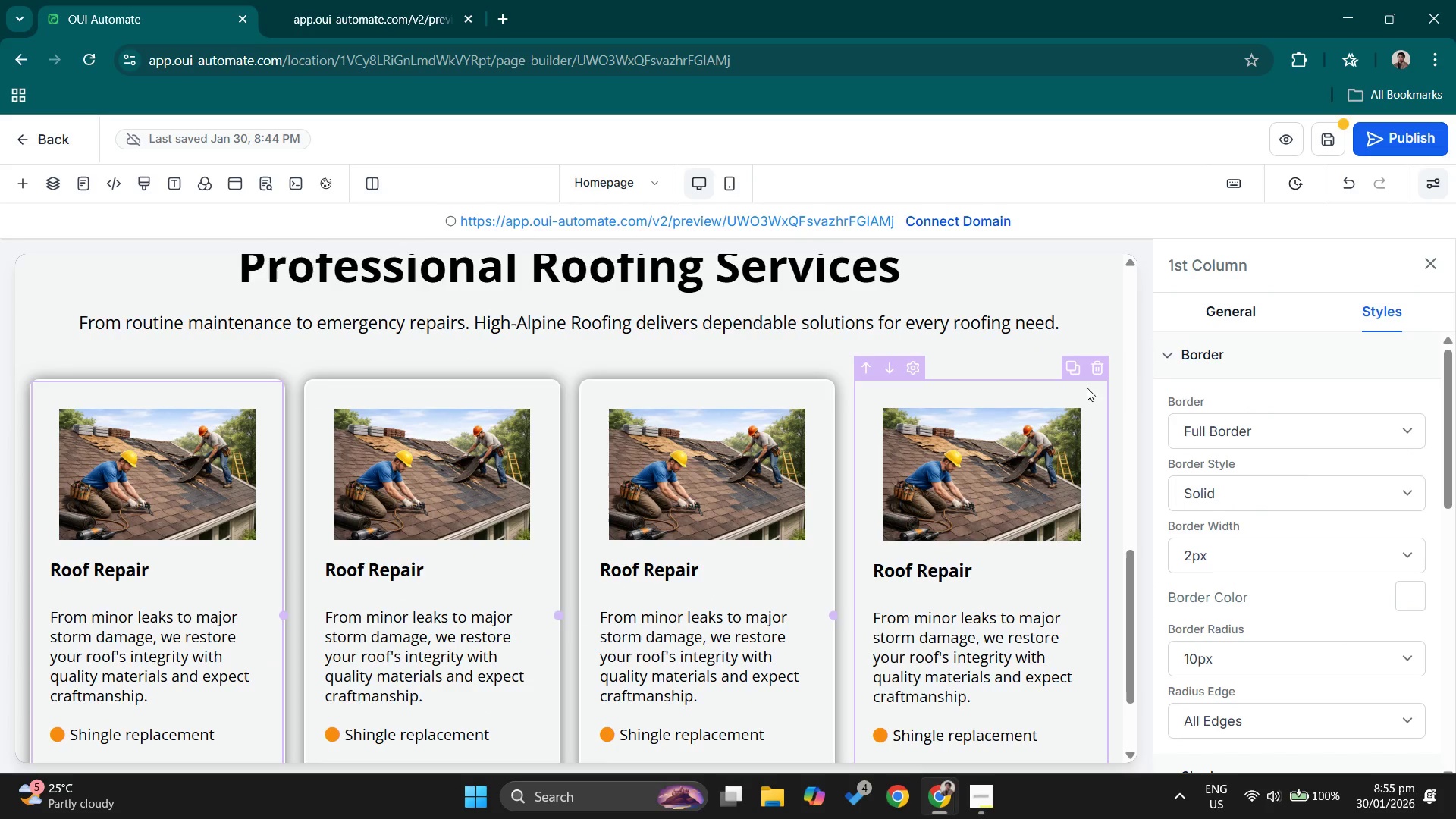 
left_click([1098, 372])
 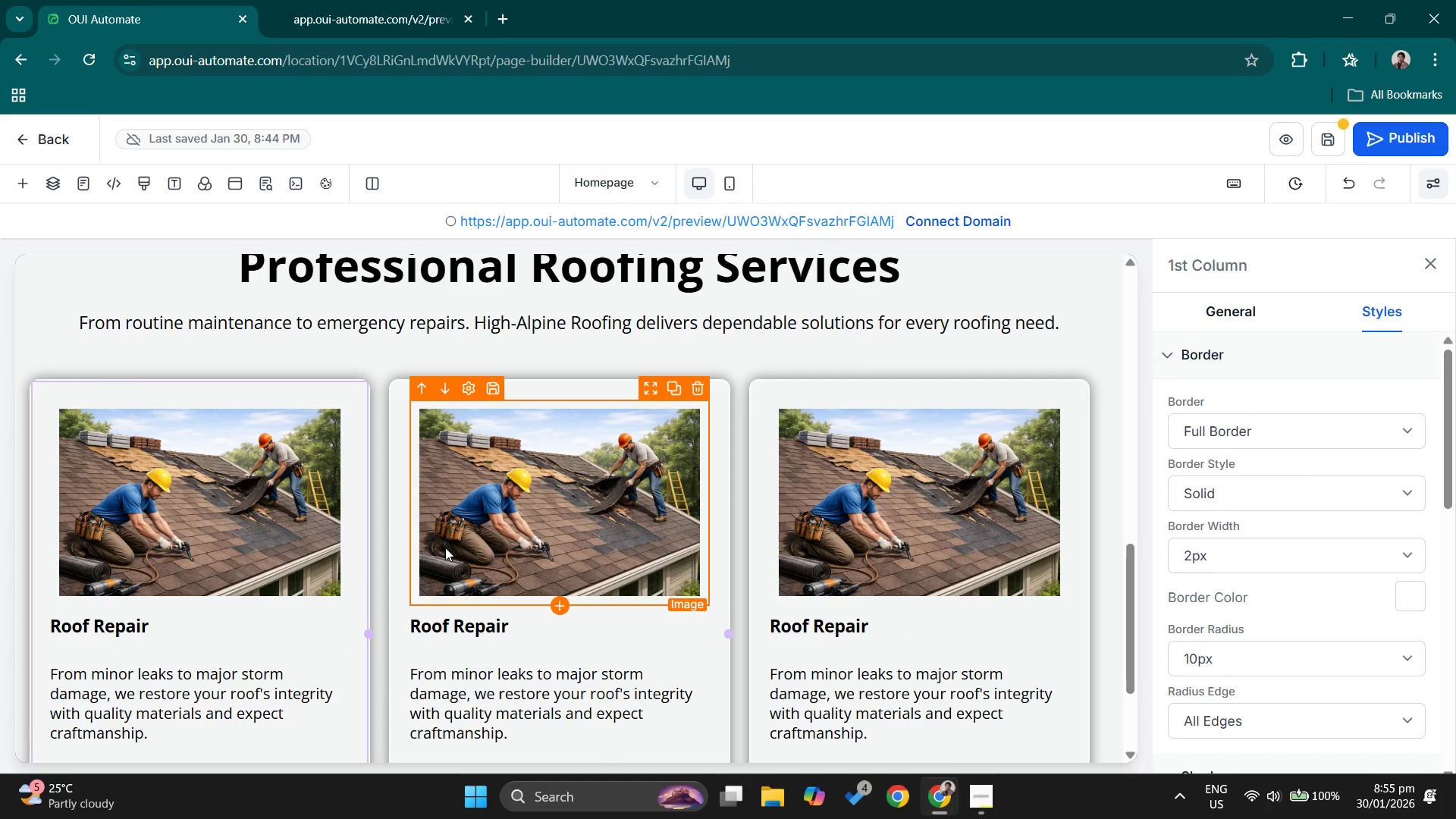 
scroll: coordinate [367, 595], scroll_direction: down, amount: 3.0
 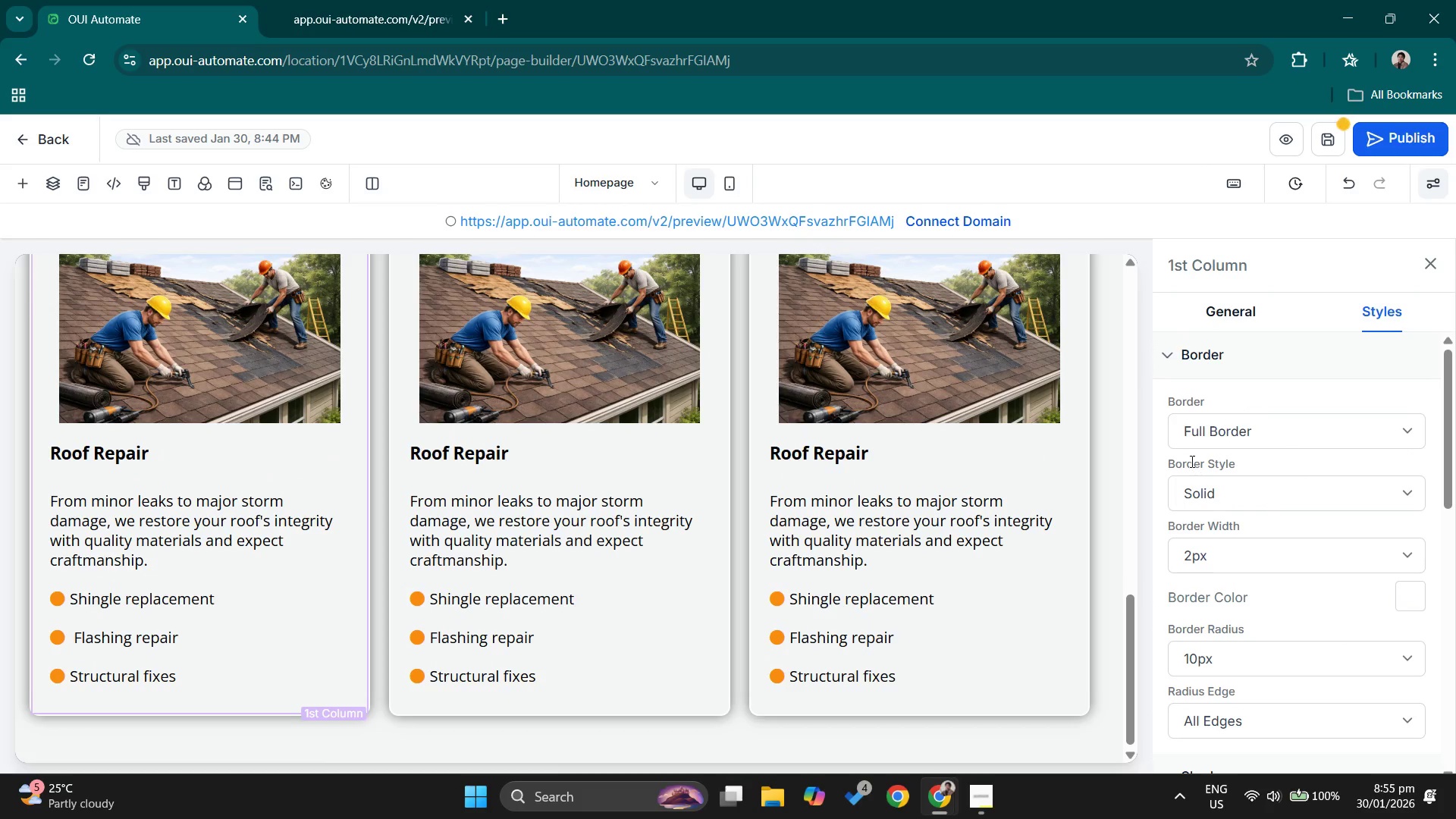 
scroll: coordinate [1020, 449], scroll_direction: up, amount: 2.0
 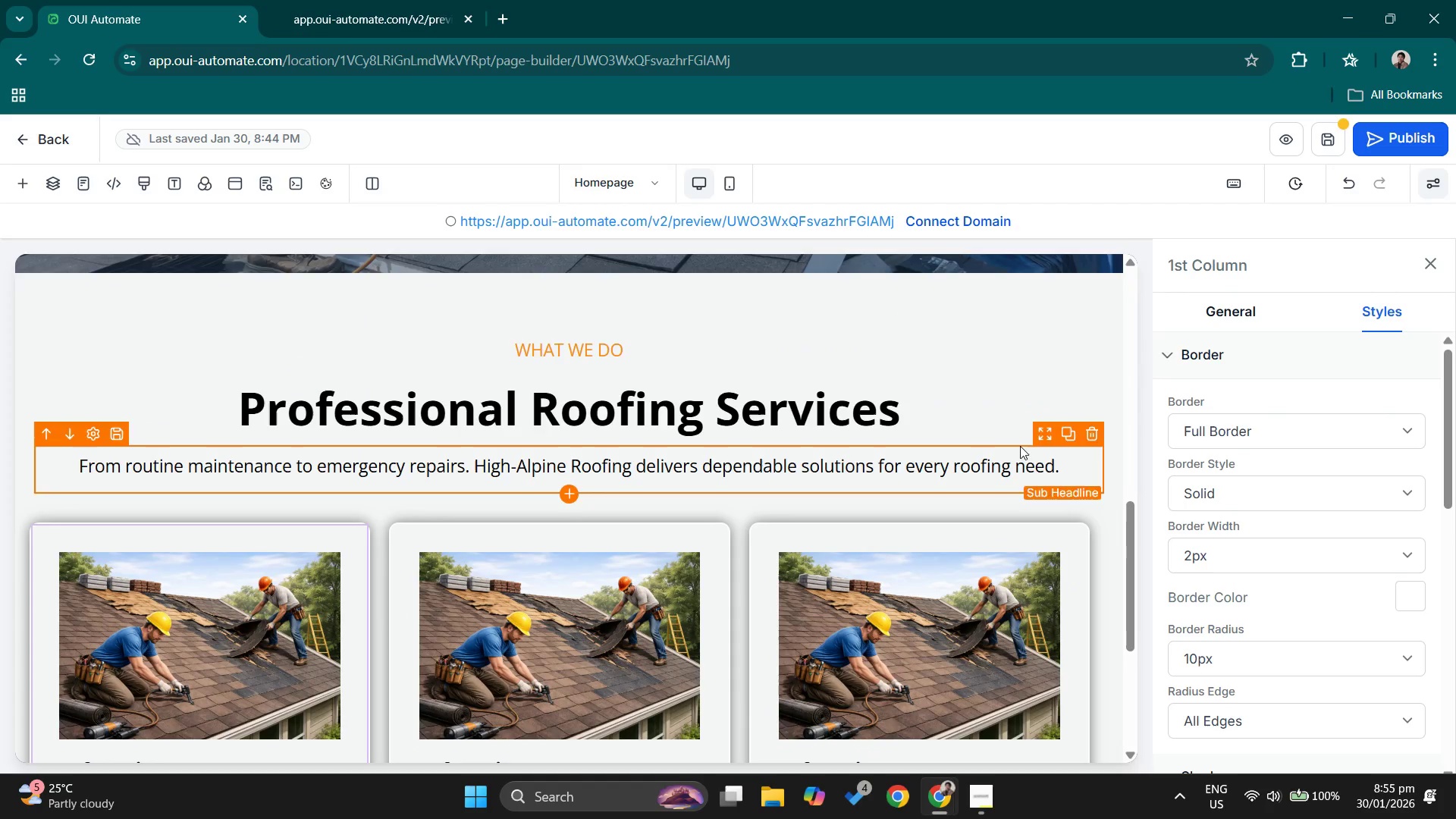 
scroll: coordinate [202, 588], scroll_direction: down, amount: 2.0
 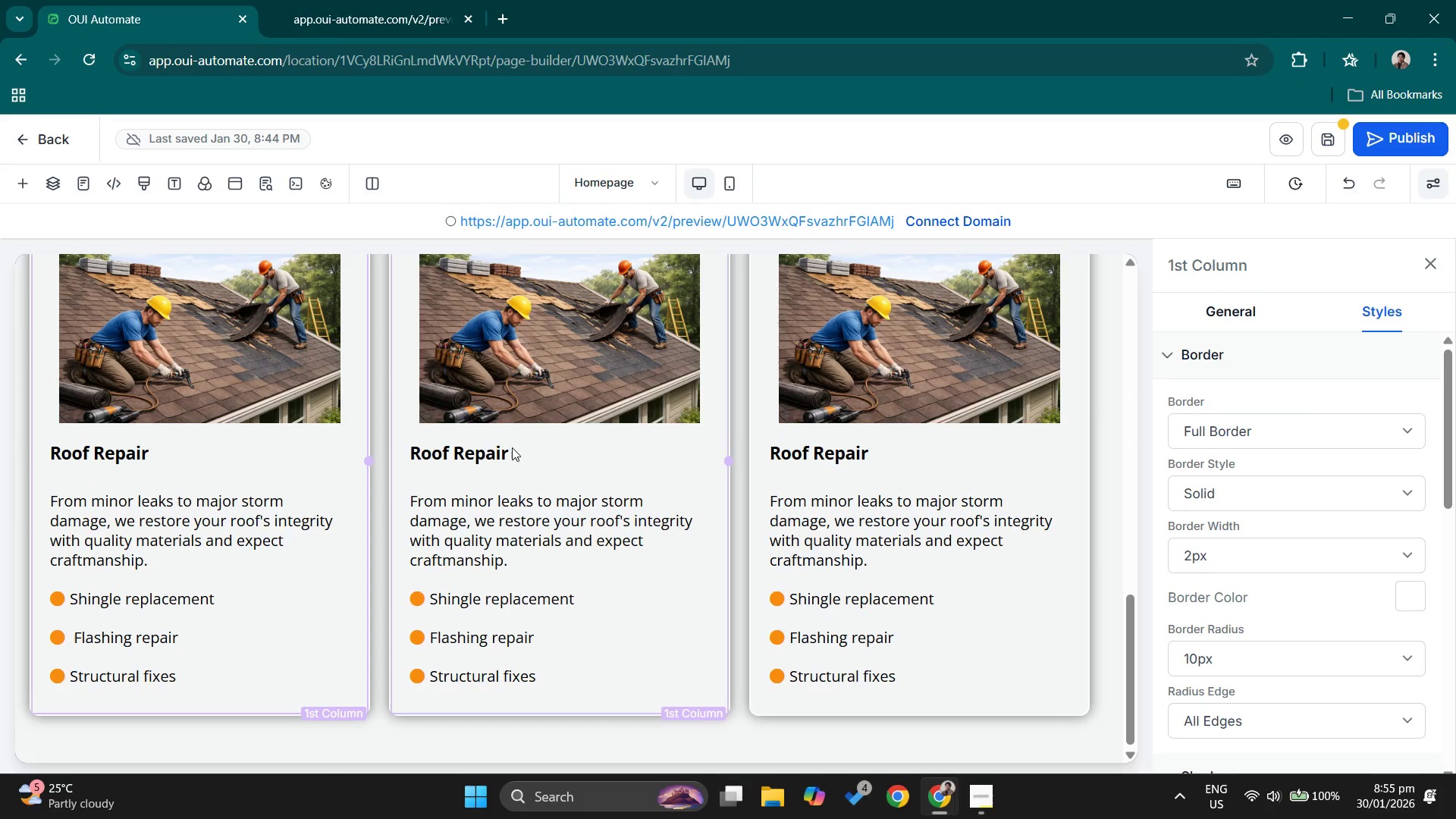 
scroll: coordinate [517, 426], scroll_direction: up, amount: 1.0
 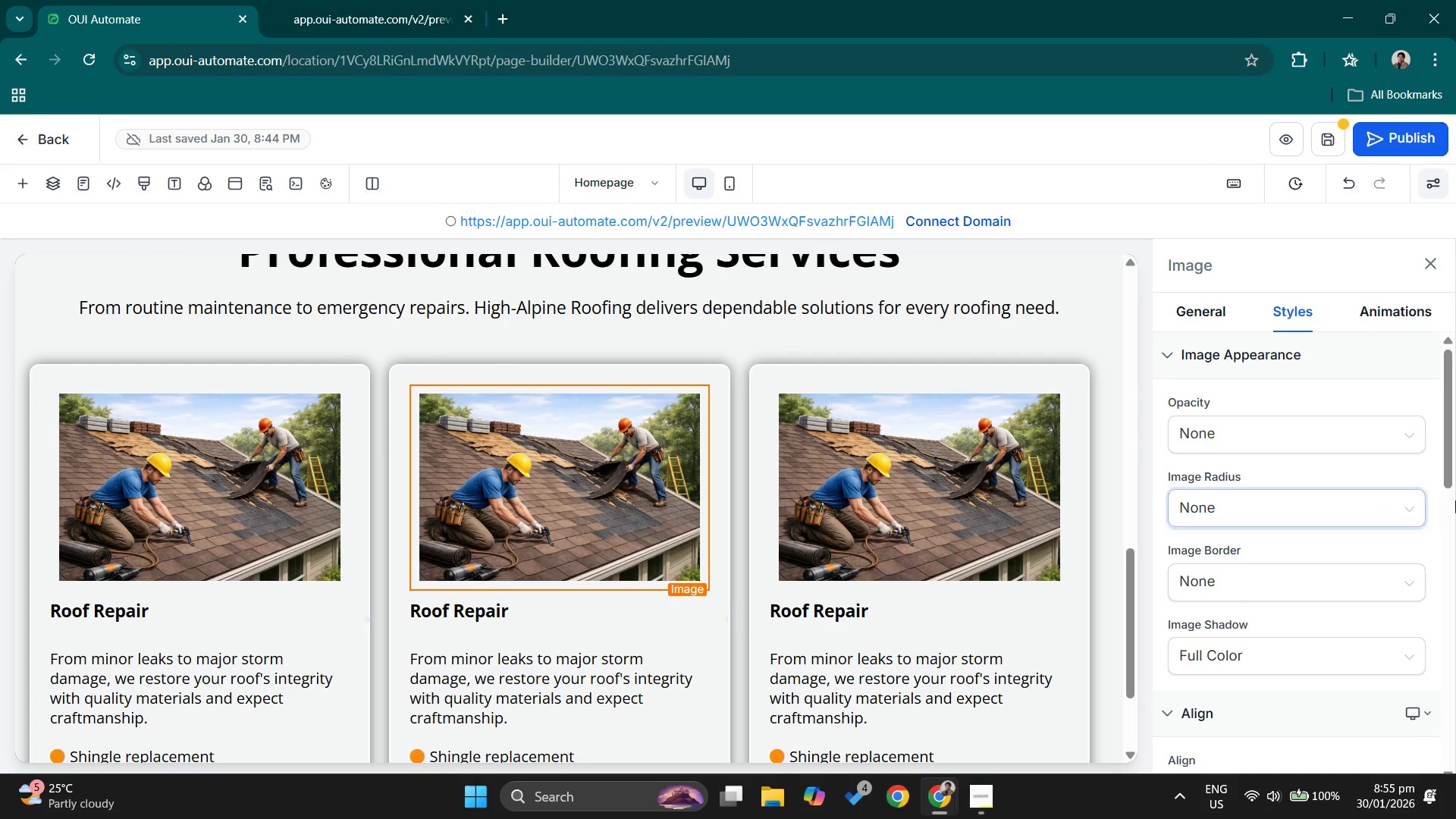 
left_click([1195, 313])
 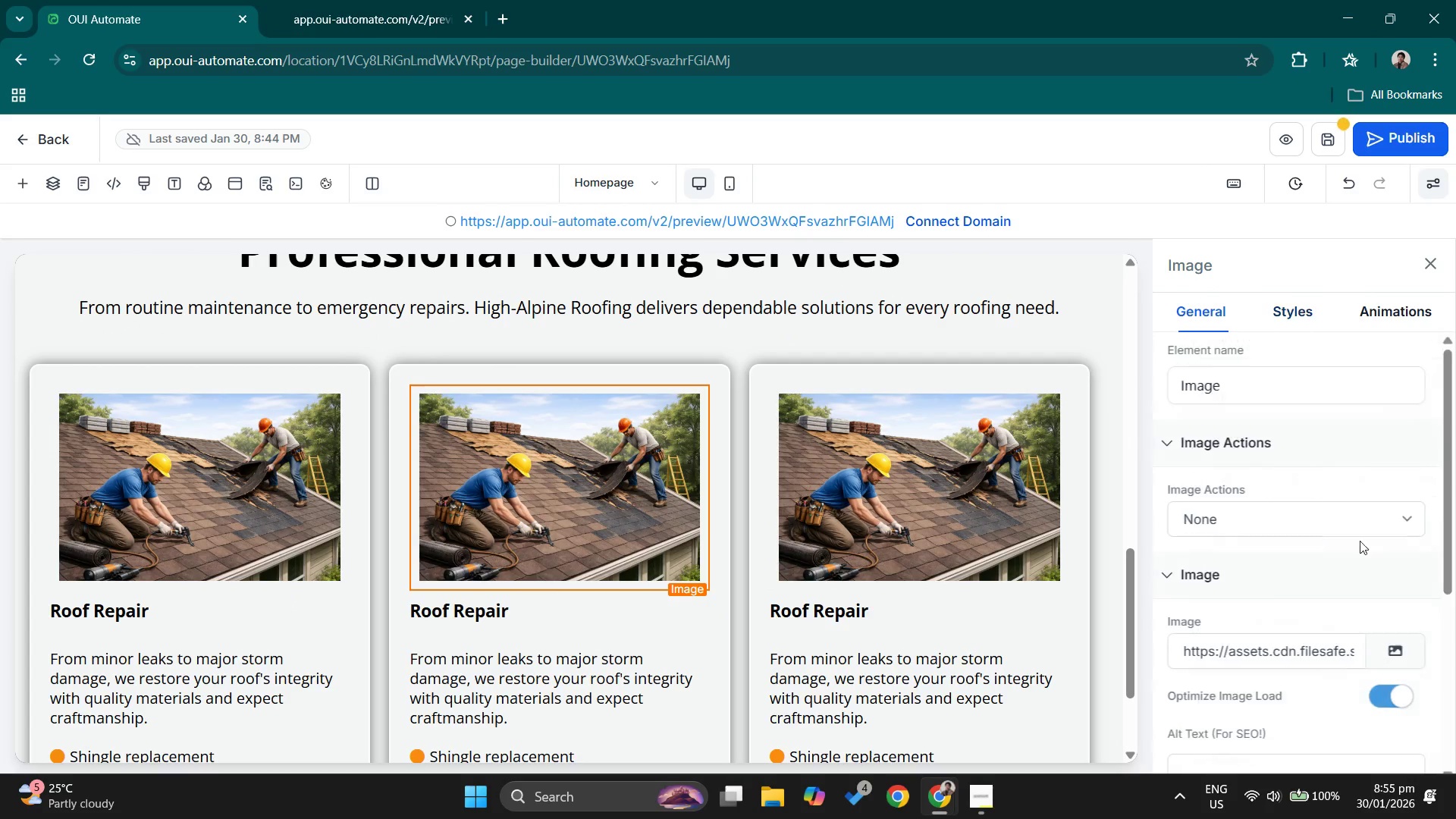 
scroll: coordinate [1360, 541], scroll_direction: down, amount: 3.0
 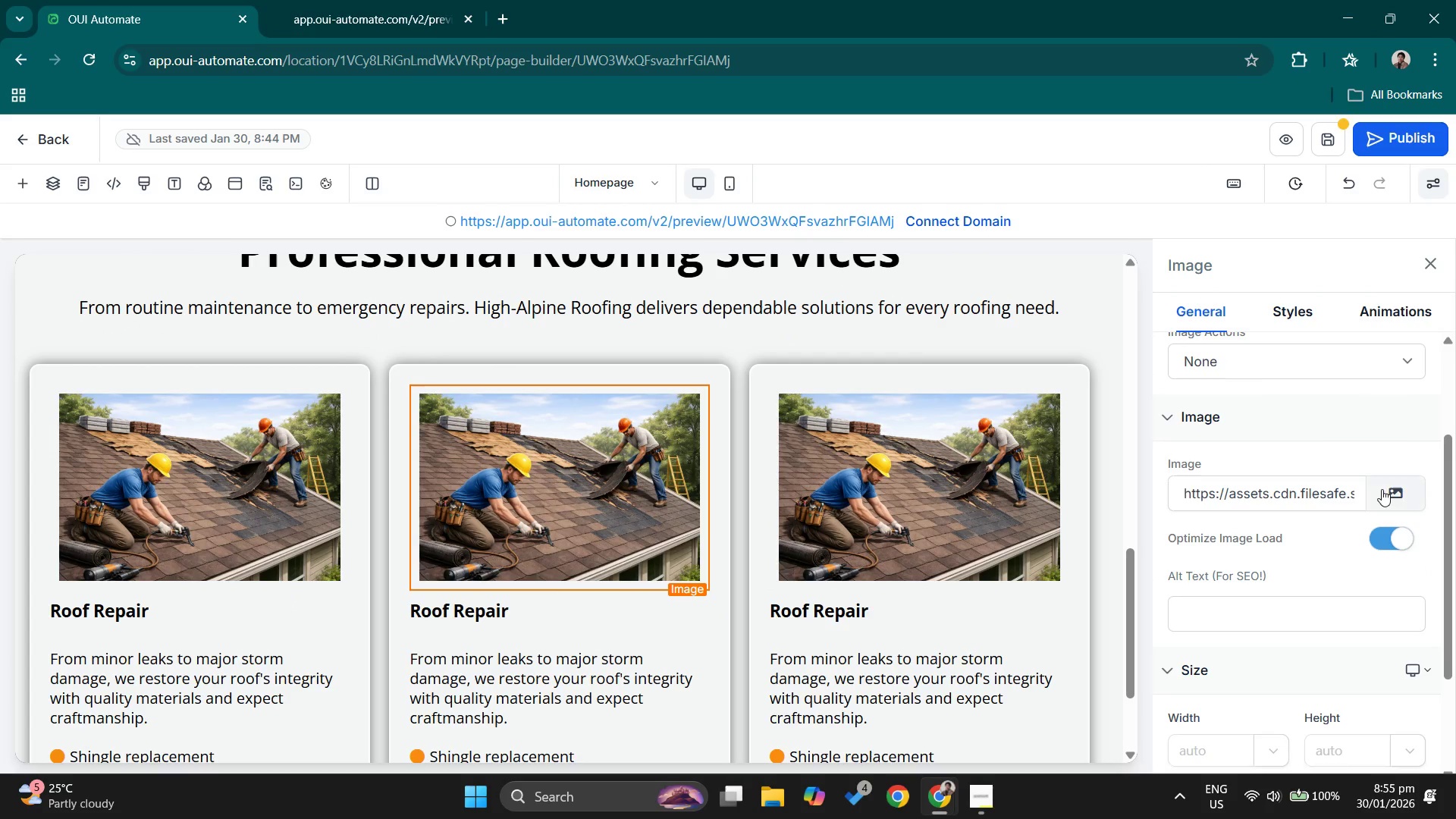 
left_click([1394, 484])
 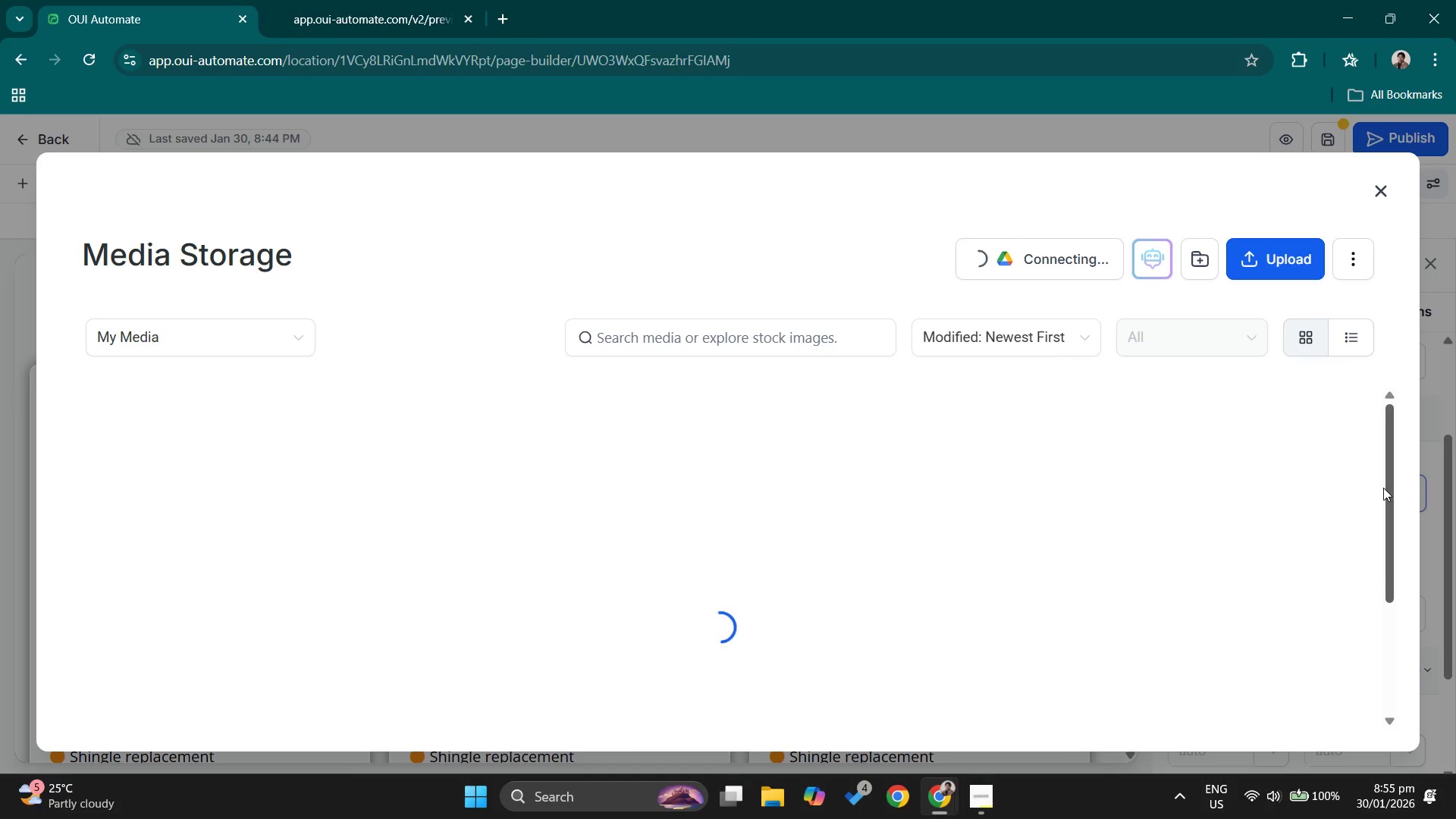 
scroll: coordinate [864, 557], scroll_direction: down, amount: 3.0
 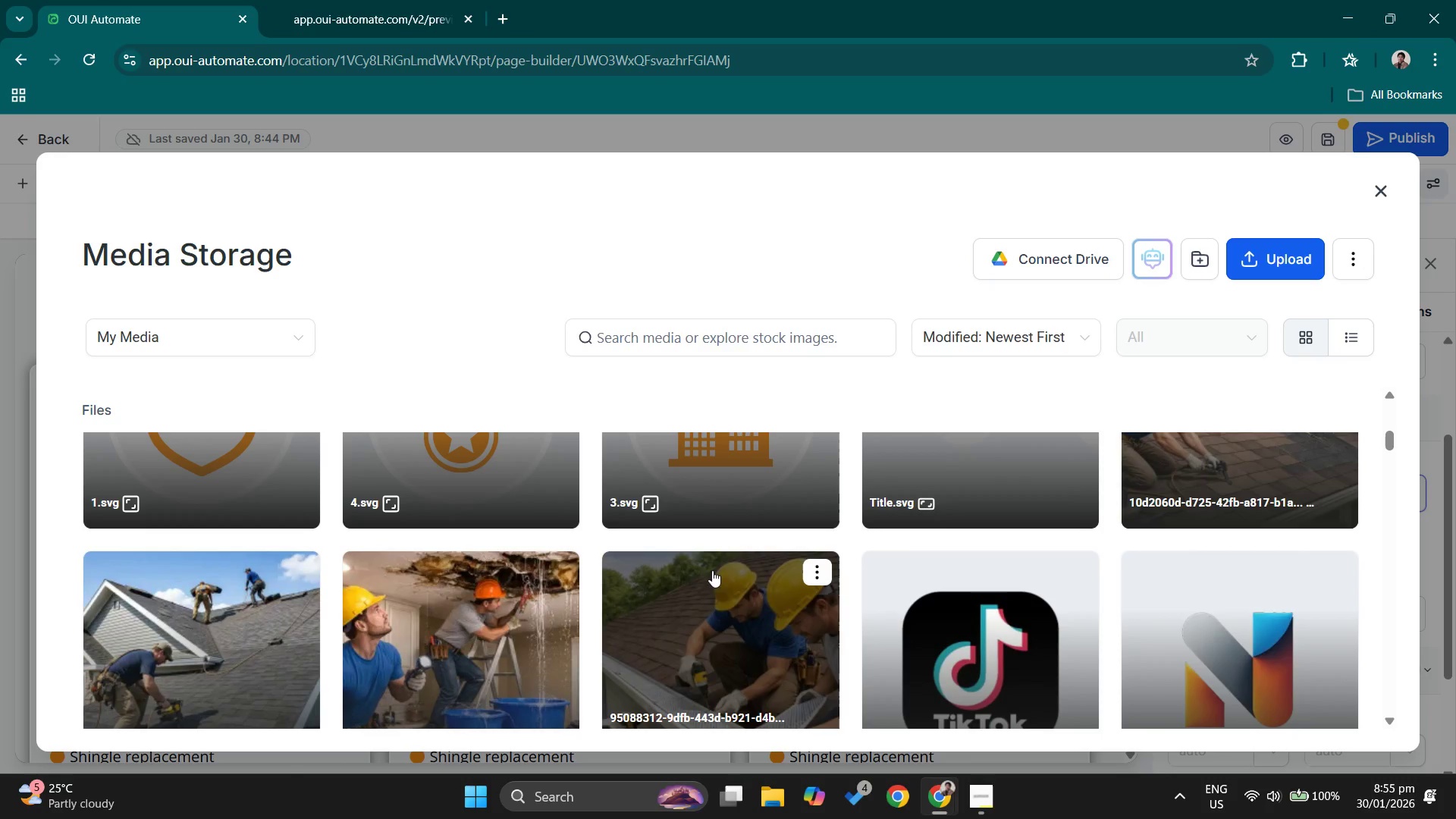 
double_click([720, 582])
 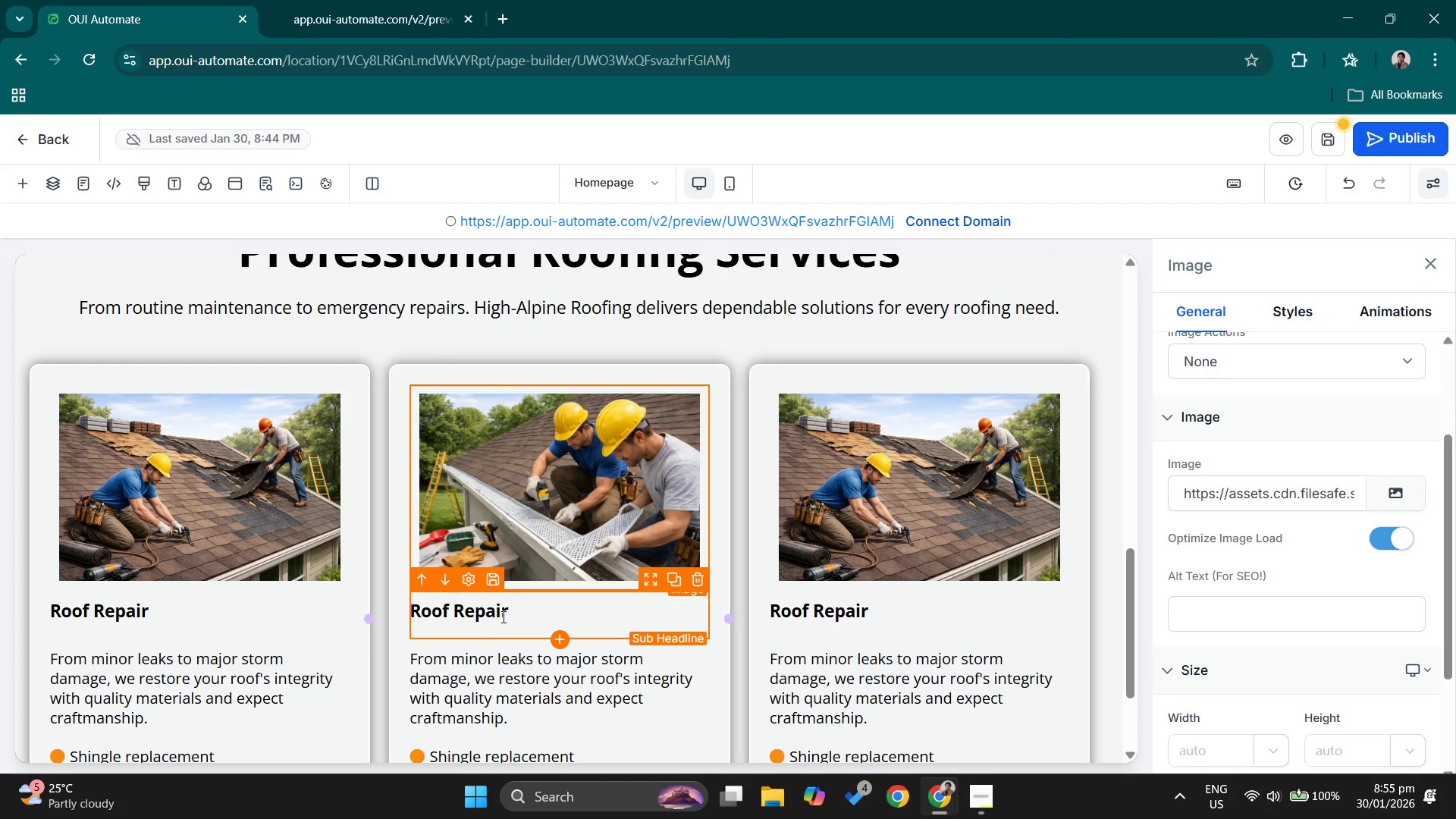 
double_click([502, 617])
 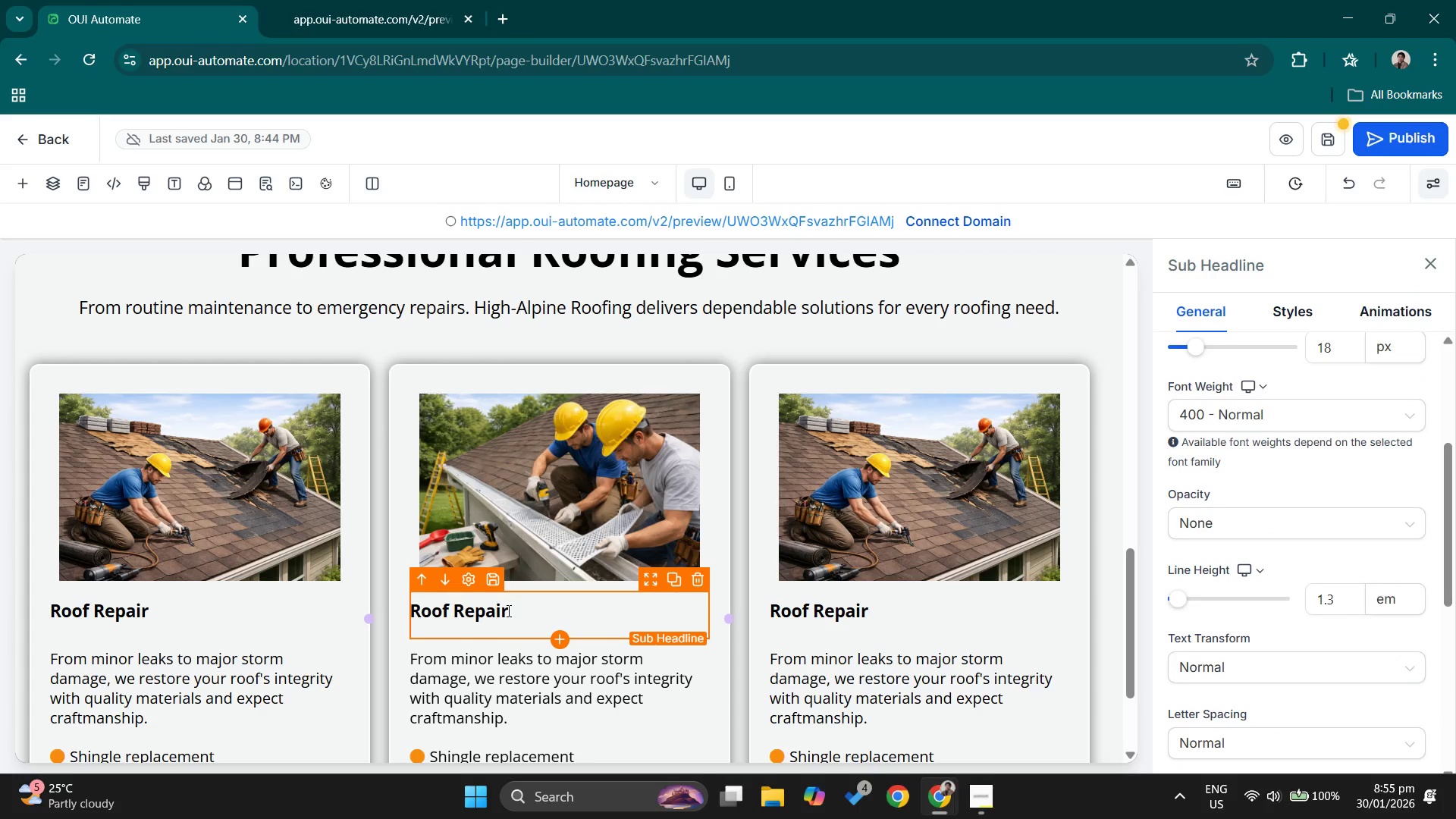 
key(Shift+ShiftLeft)
 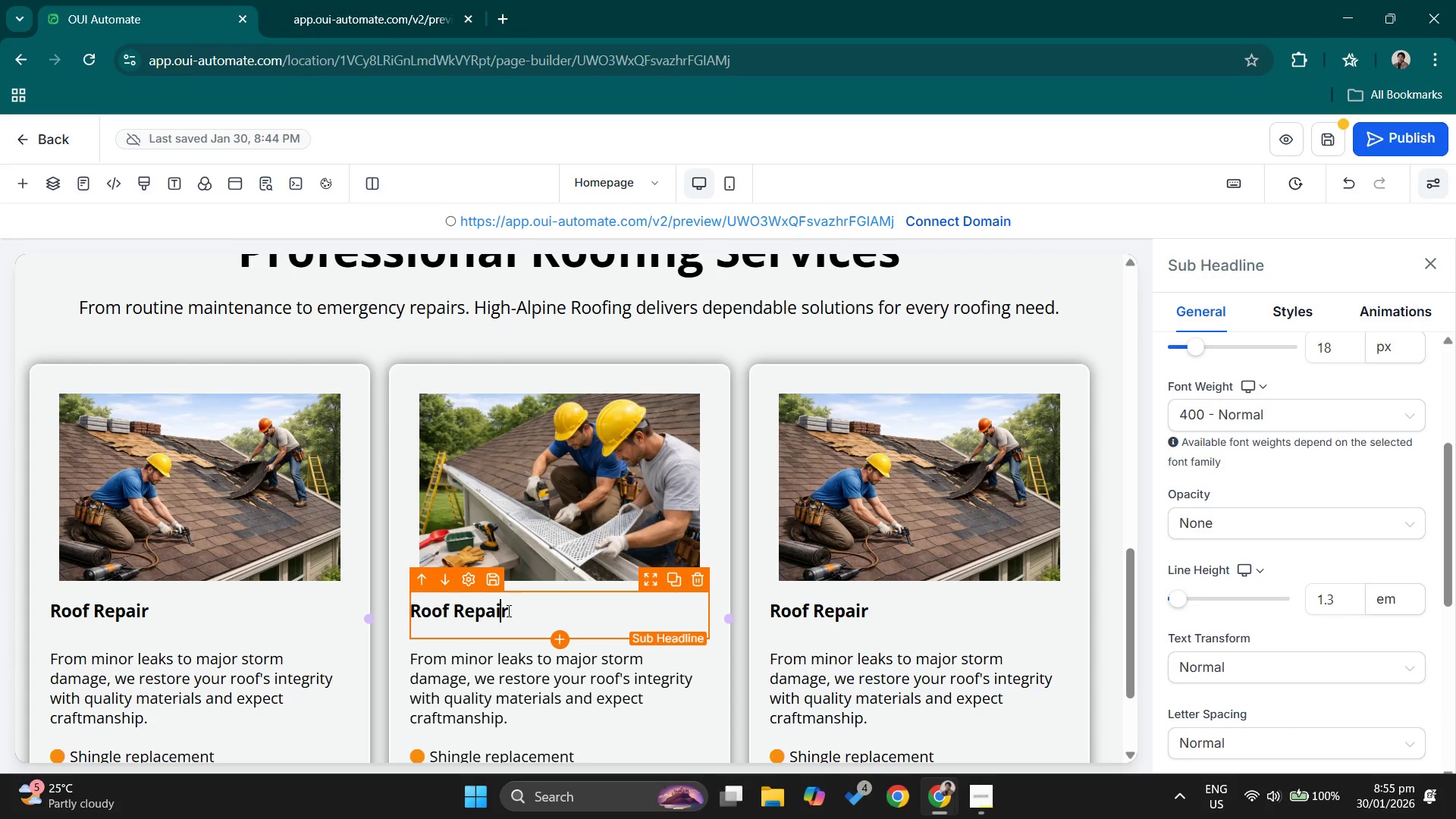 
key(Control+ControlLeft)
 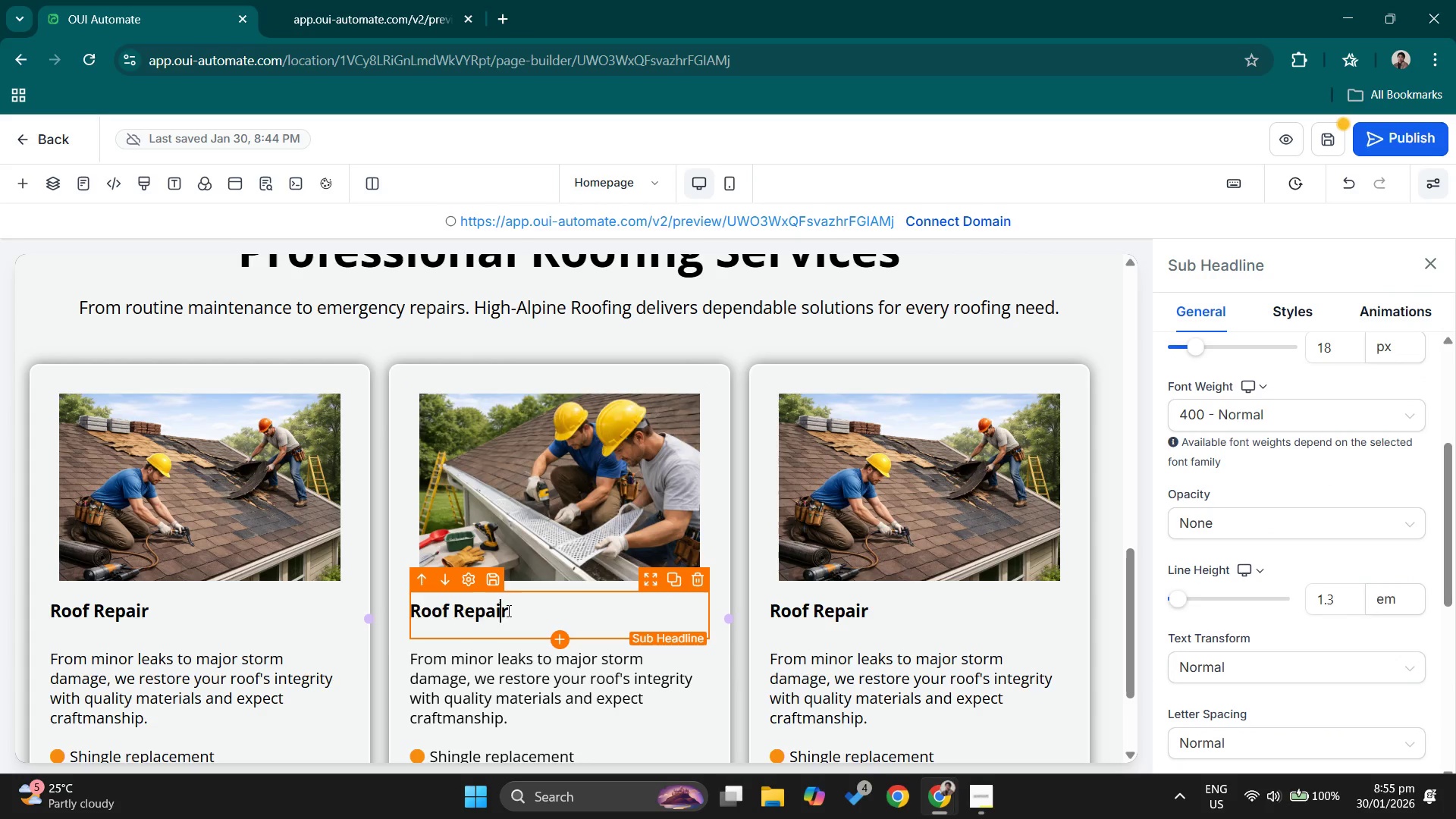 
key(Control+A)
 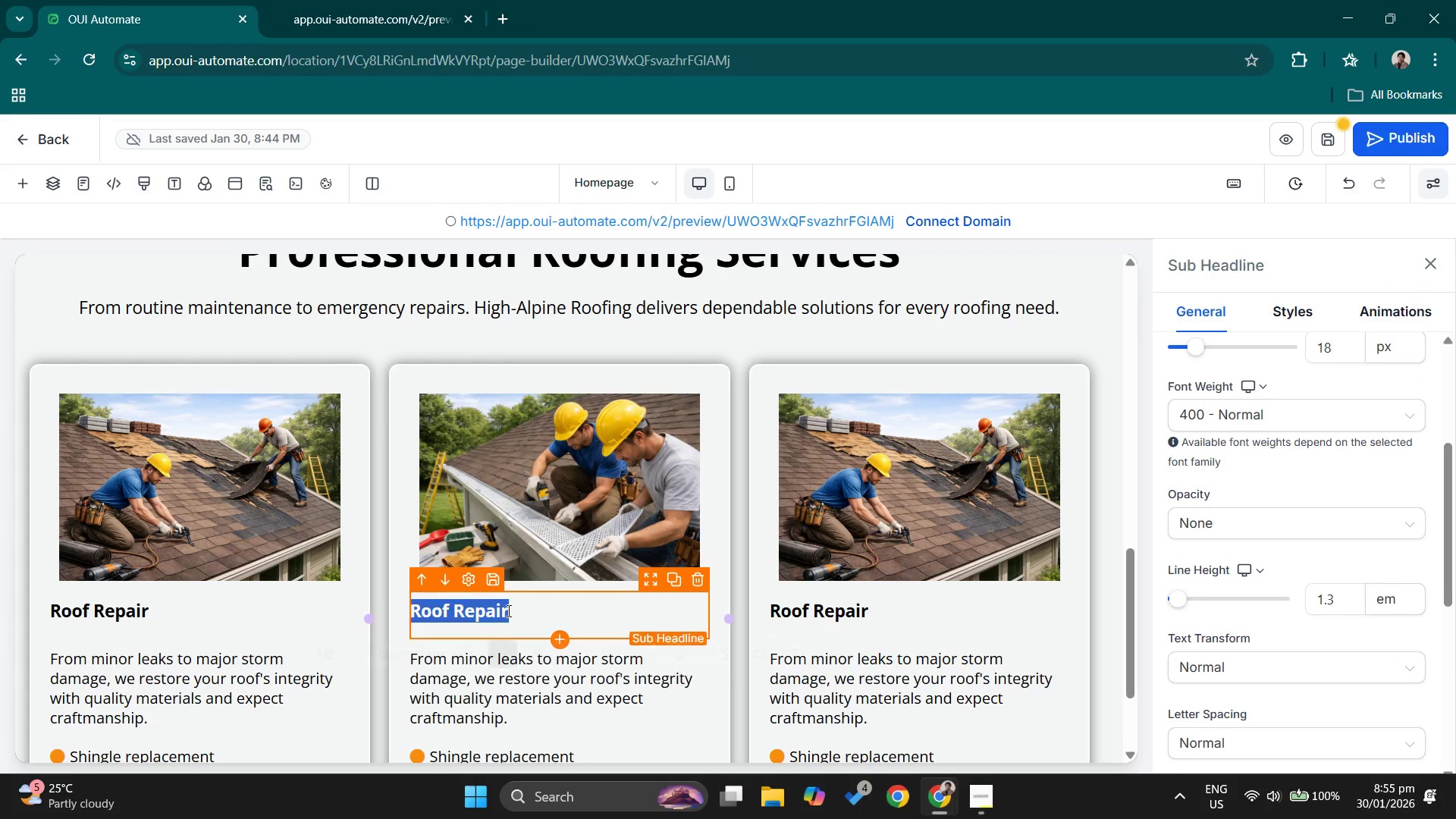 
key(Backspace)
type(Gutter Guard Installation)
 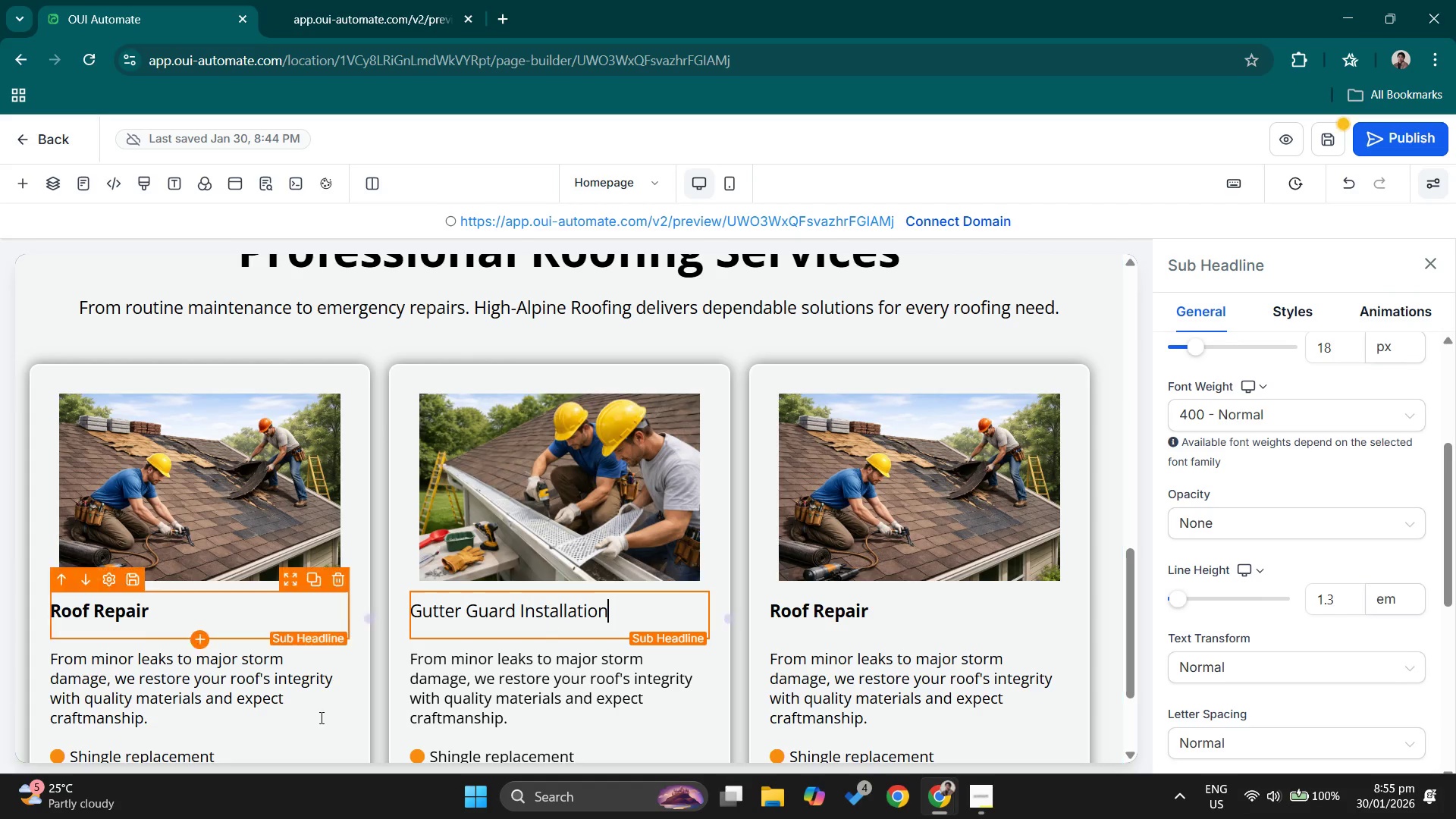 
double_click([475, 692])
 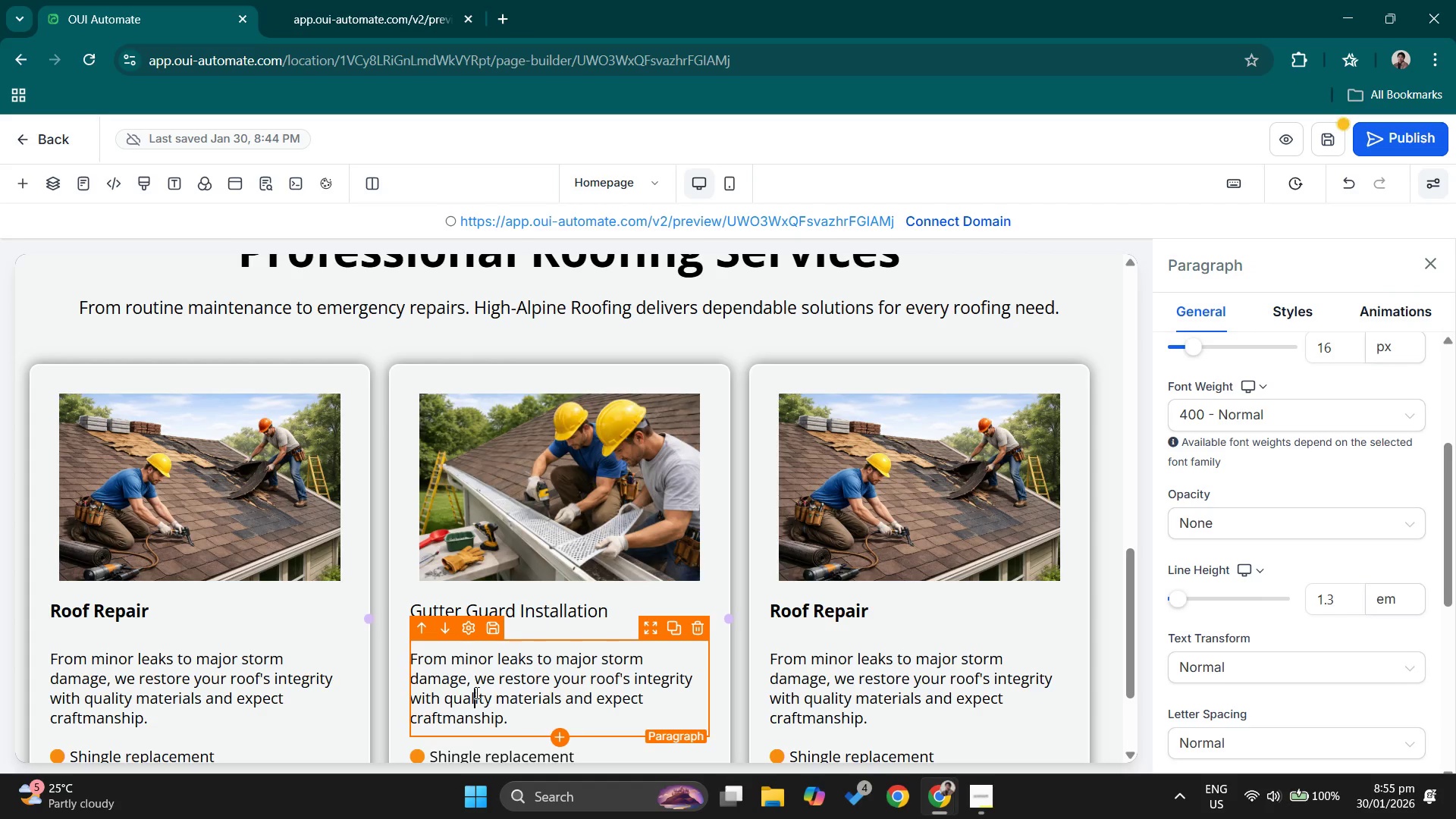 
triple_click([475, 692])
 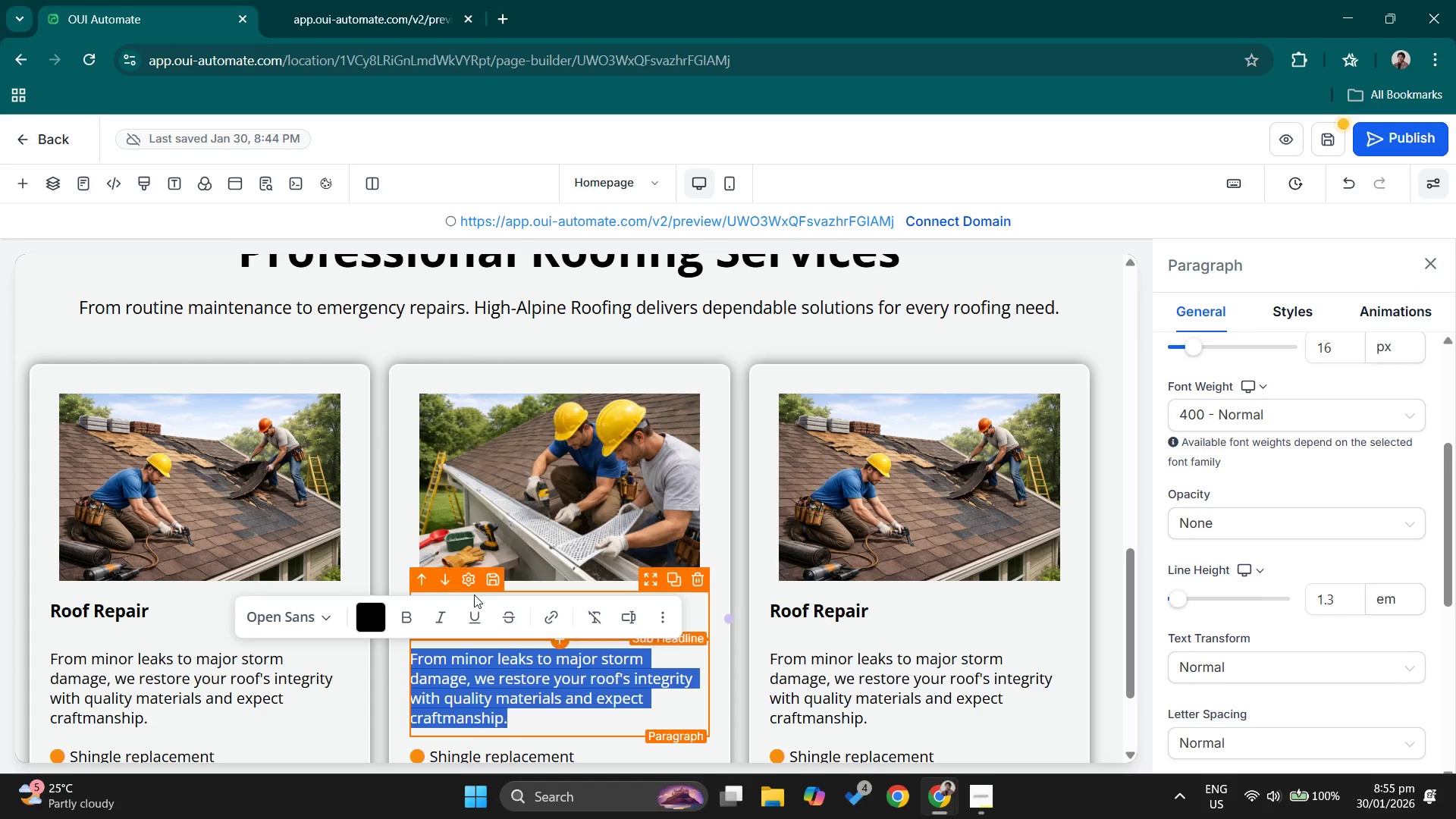 
left_click([512, 526])
 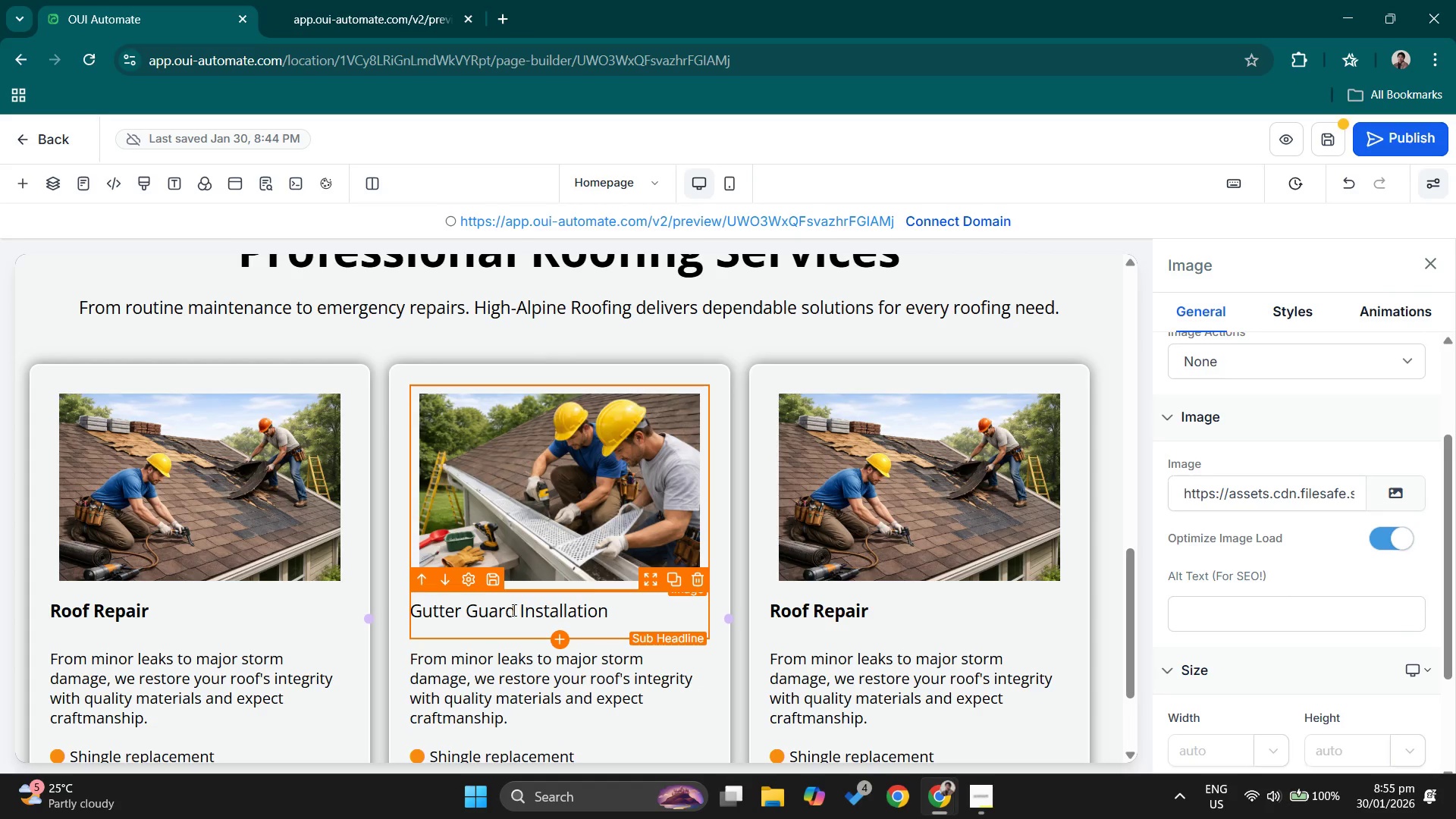 
double_click([513, 610])
 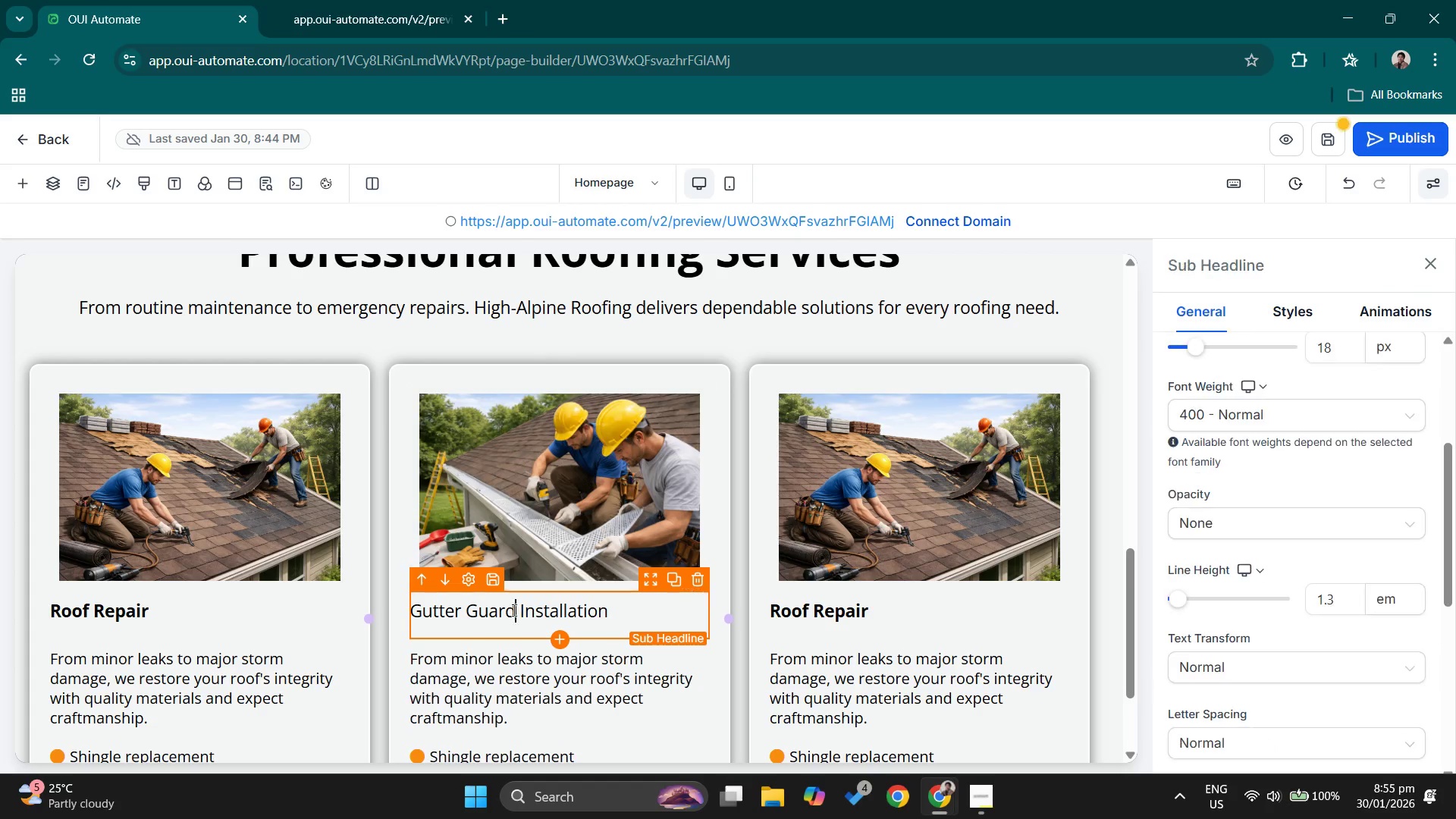 
triple_click([513, 610])
 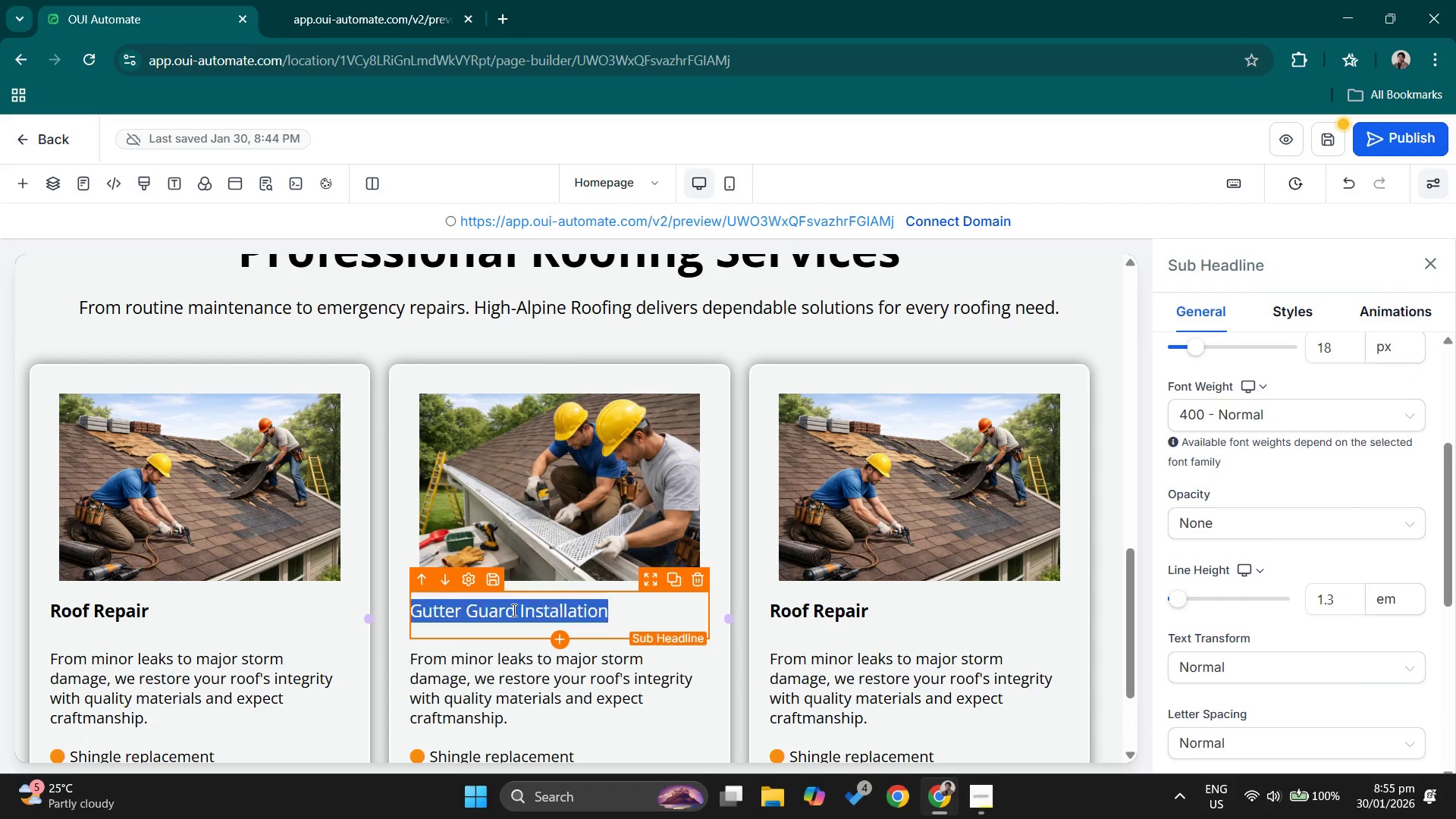 
key(Control+B)
 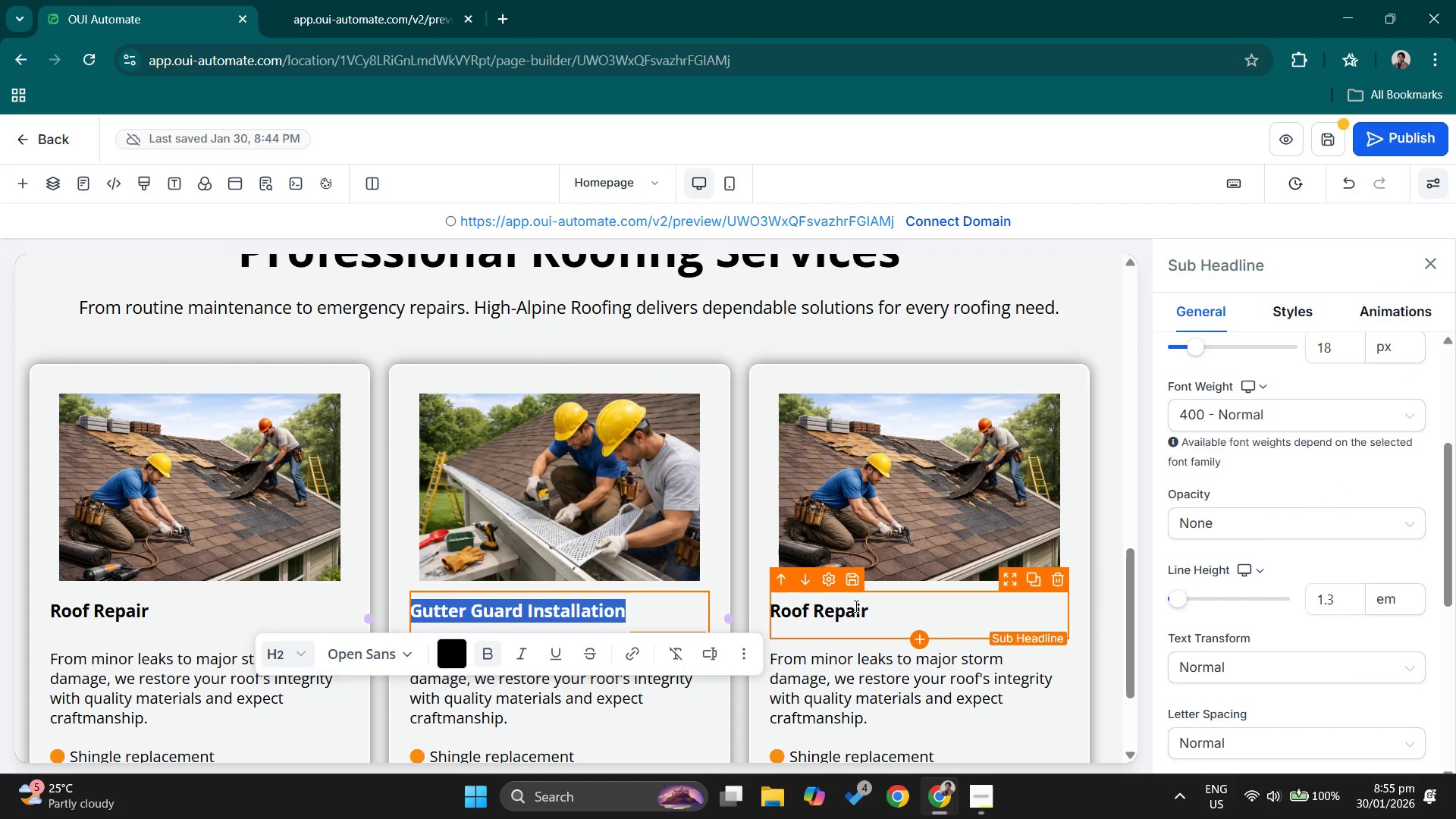 
left_click([853, 613])
 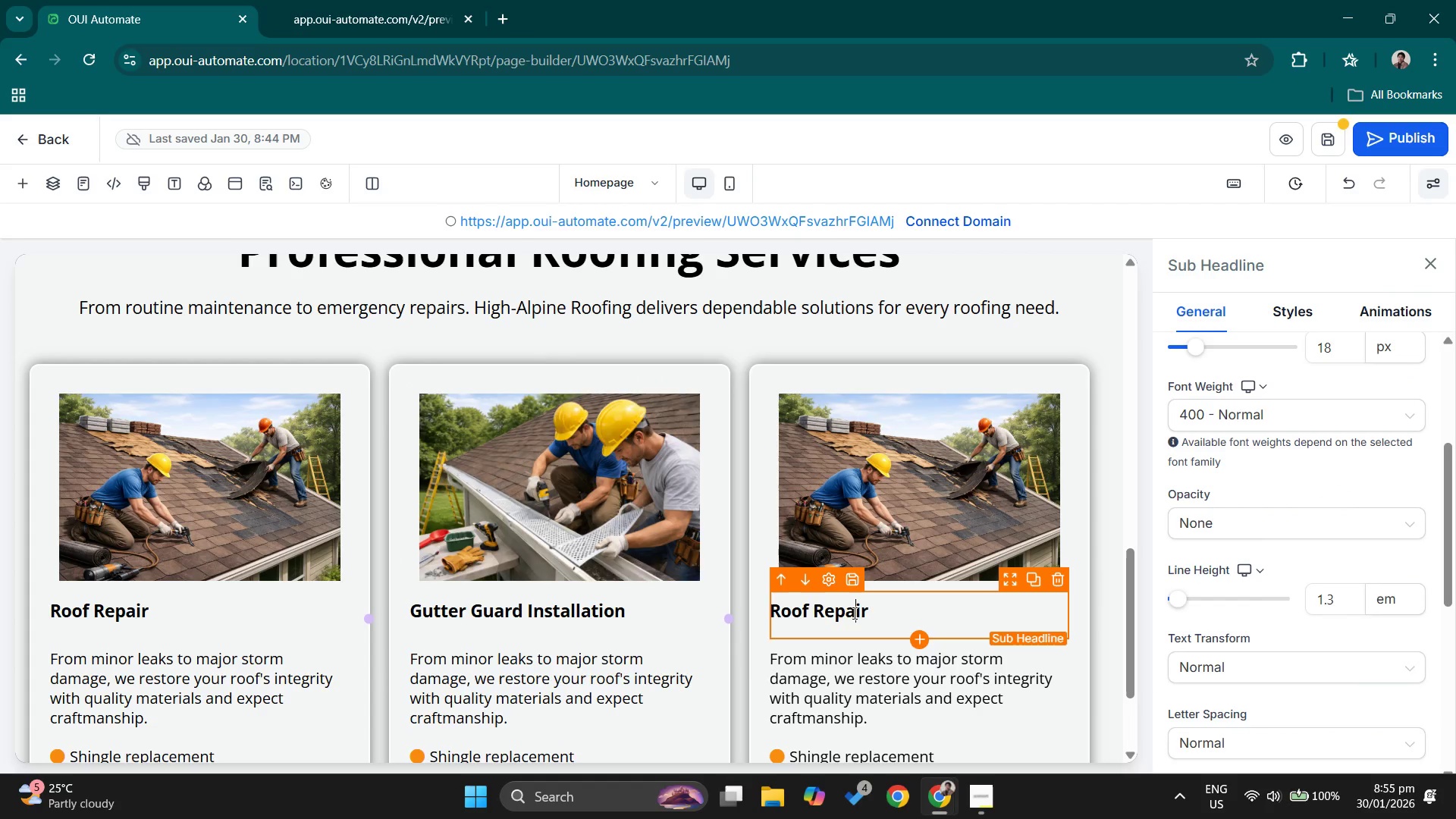 
double_click([853, 613])
 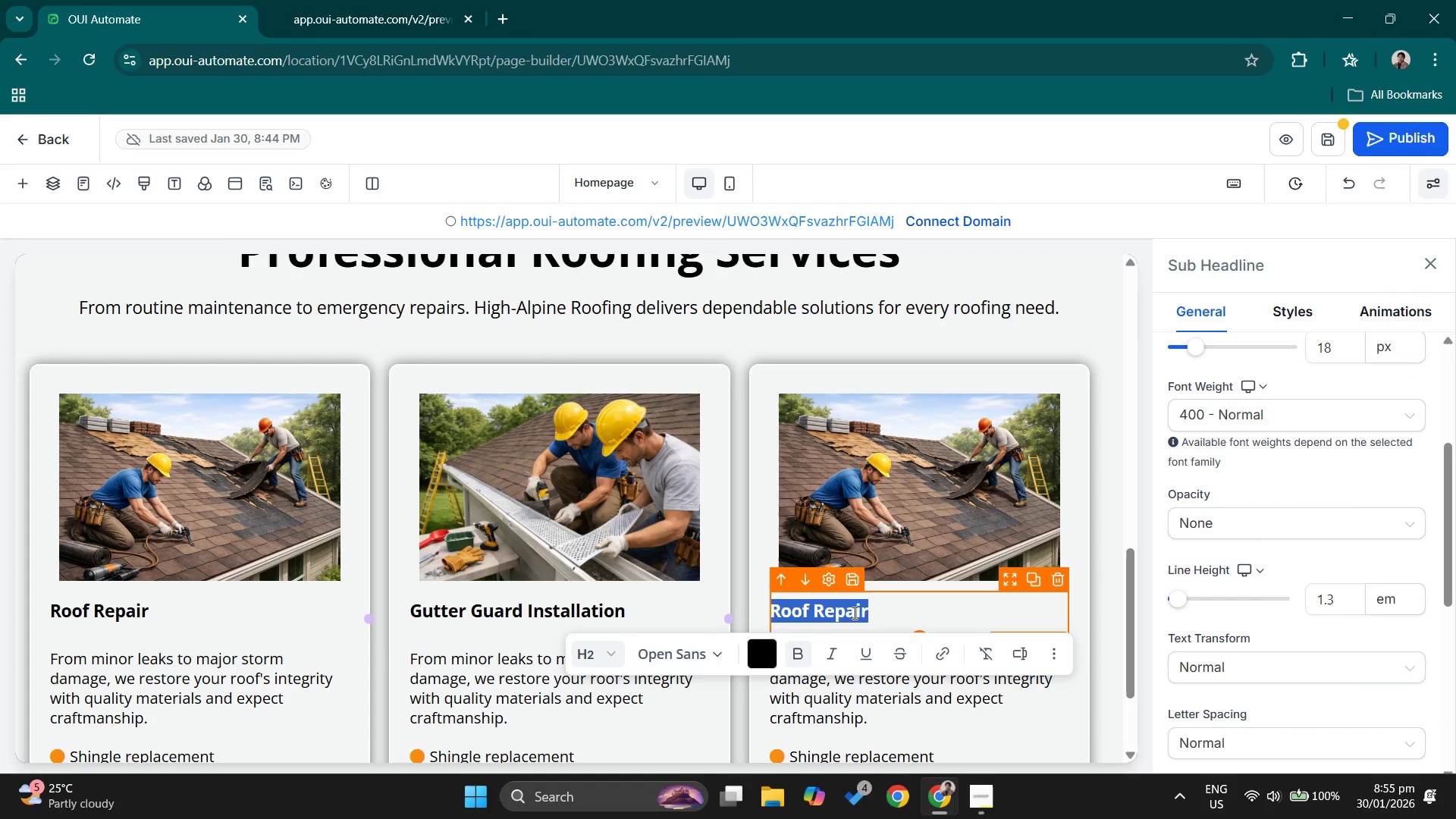 
type(em)
key(Backspace)
key(Backspace)
type(Emergency Lak Repos)
key(Backspace)
type(nse)
 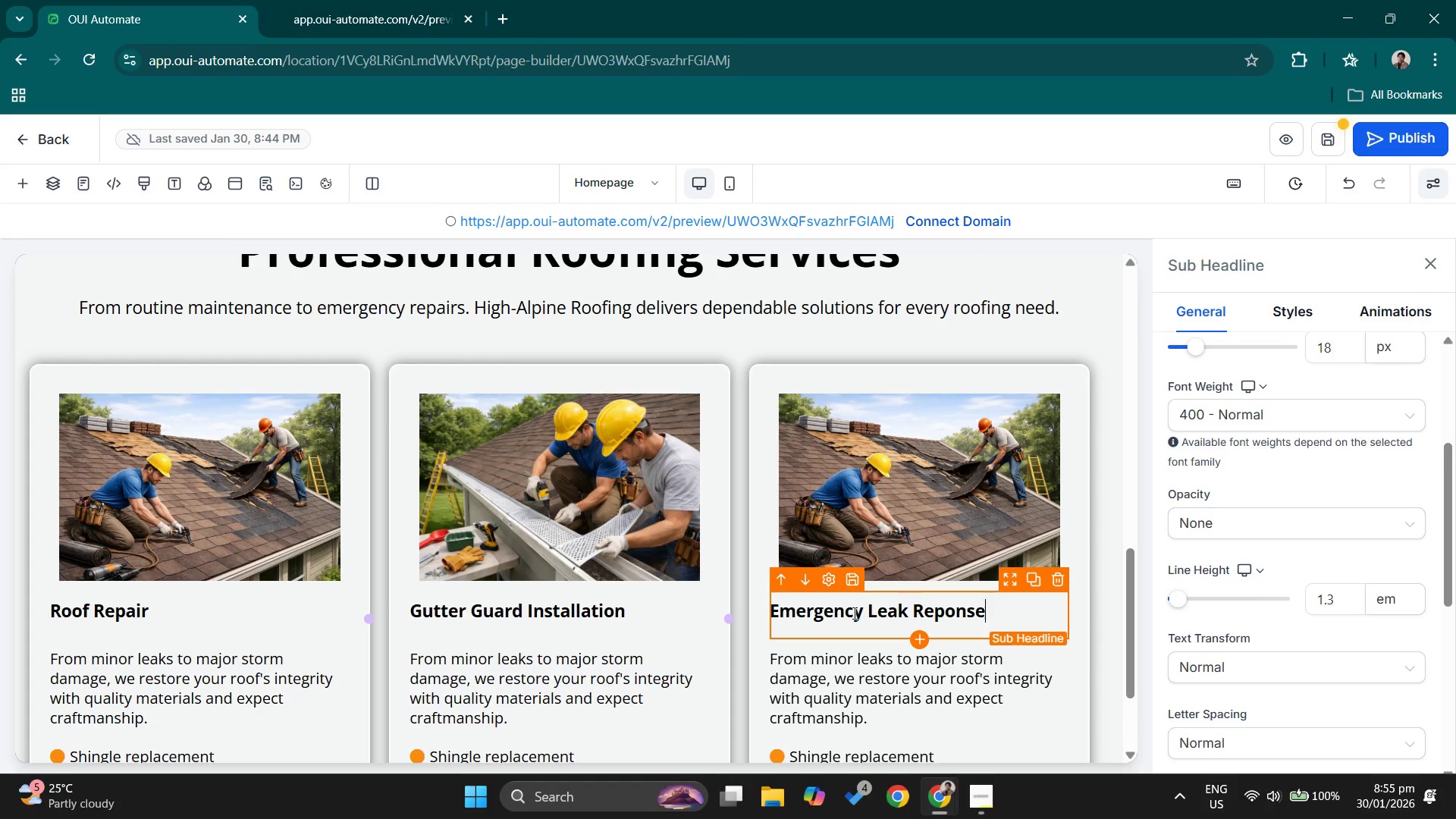 
scroll: coordinate [519, 523], scroll_direction: down, amount: 1.0
 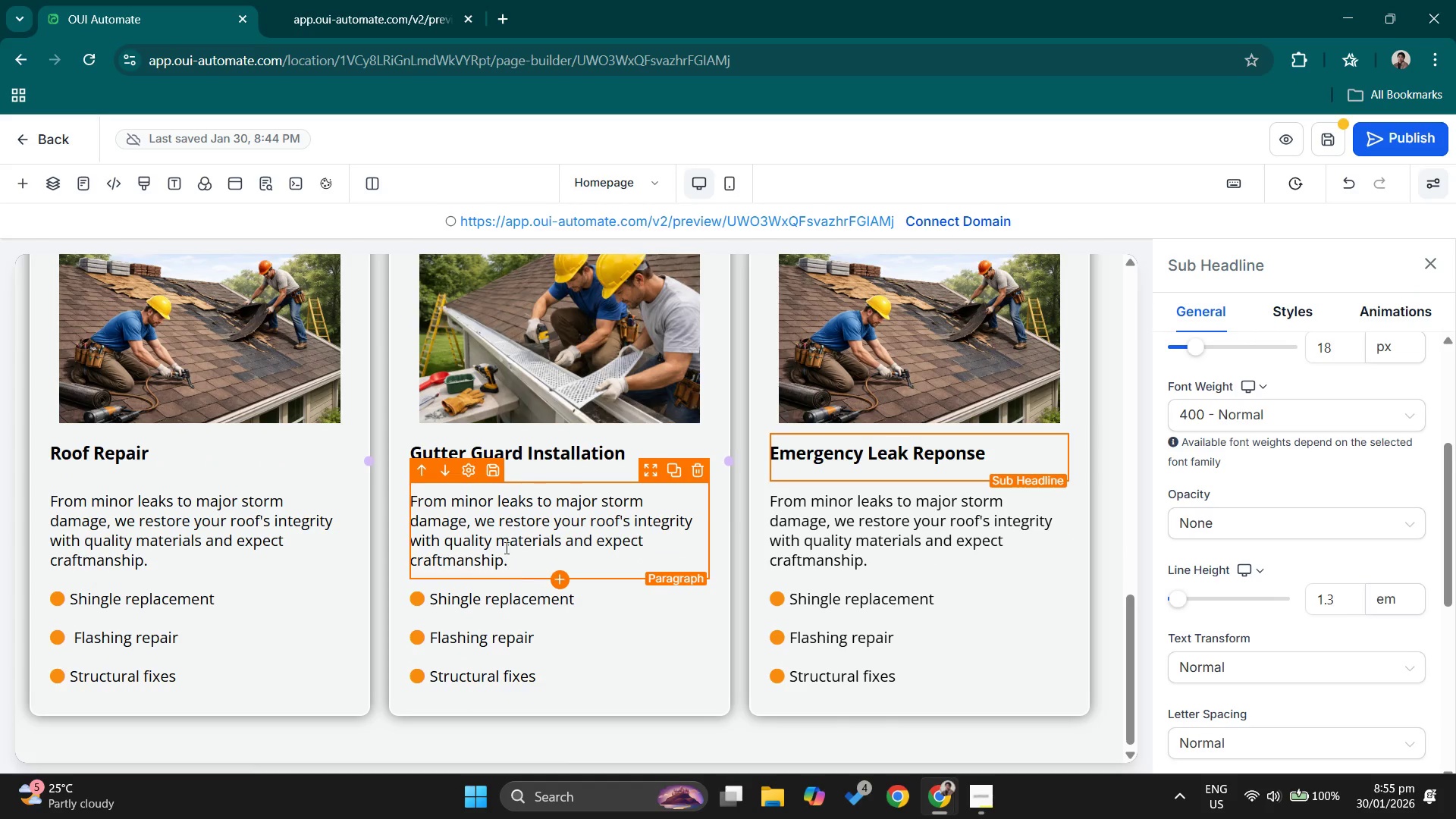 
double_click([505, 548])
 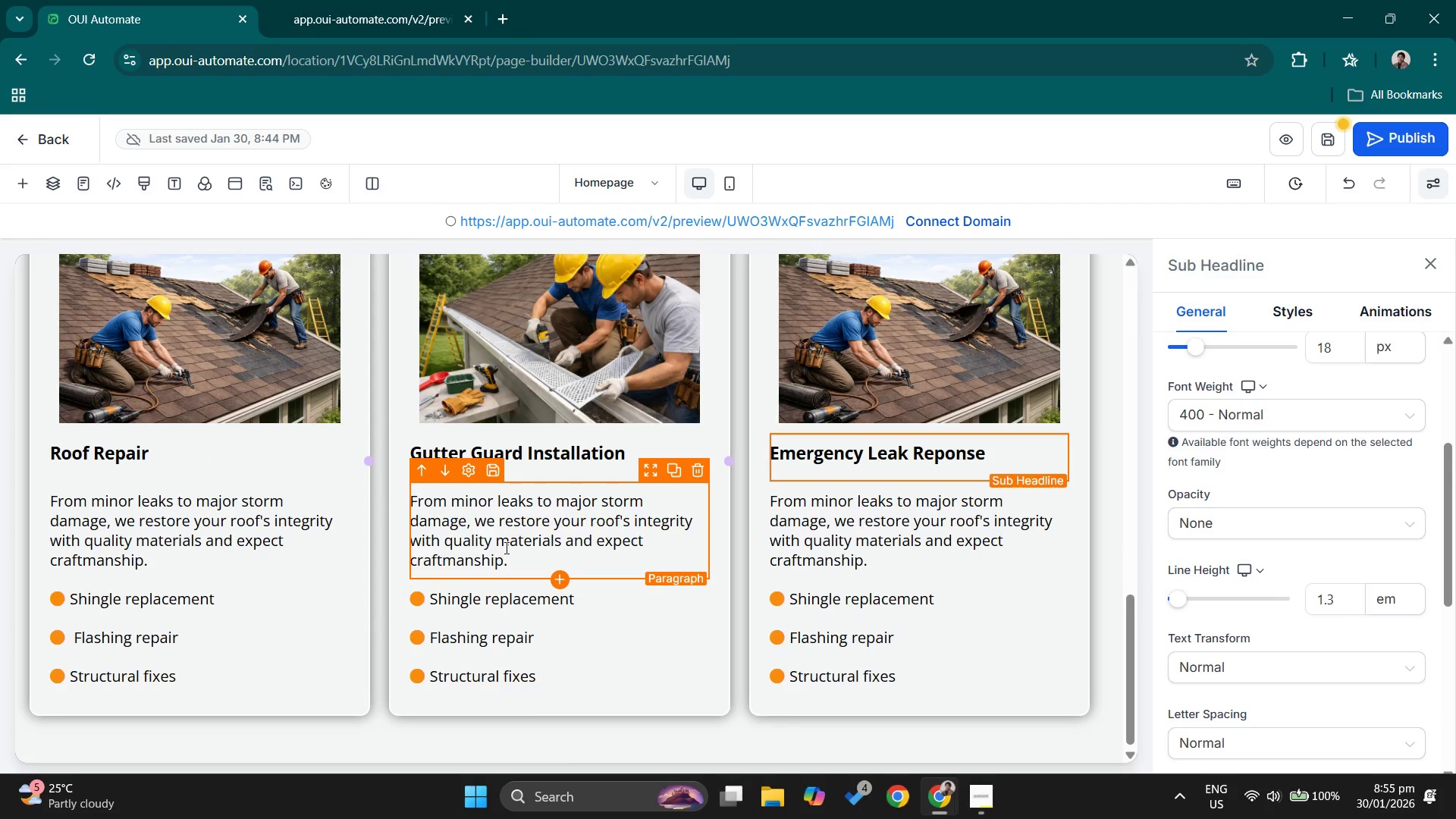 
left_click([505, 548])
 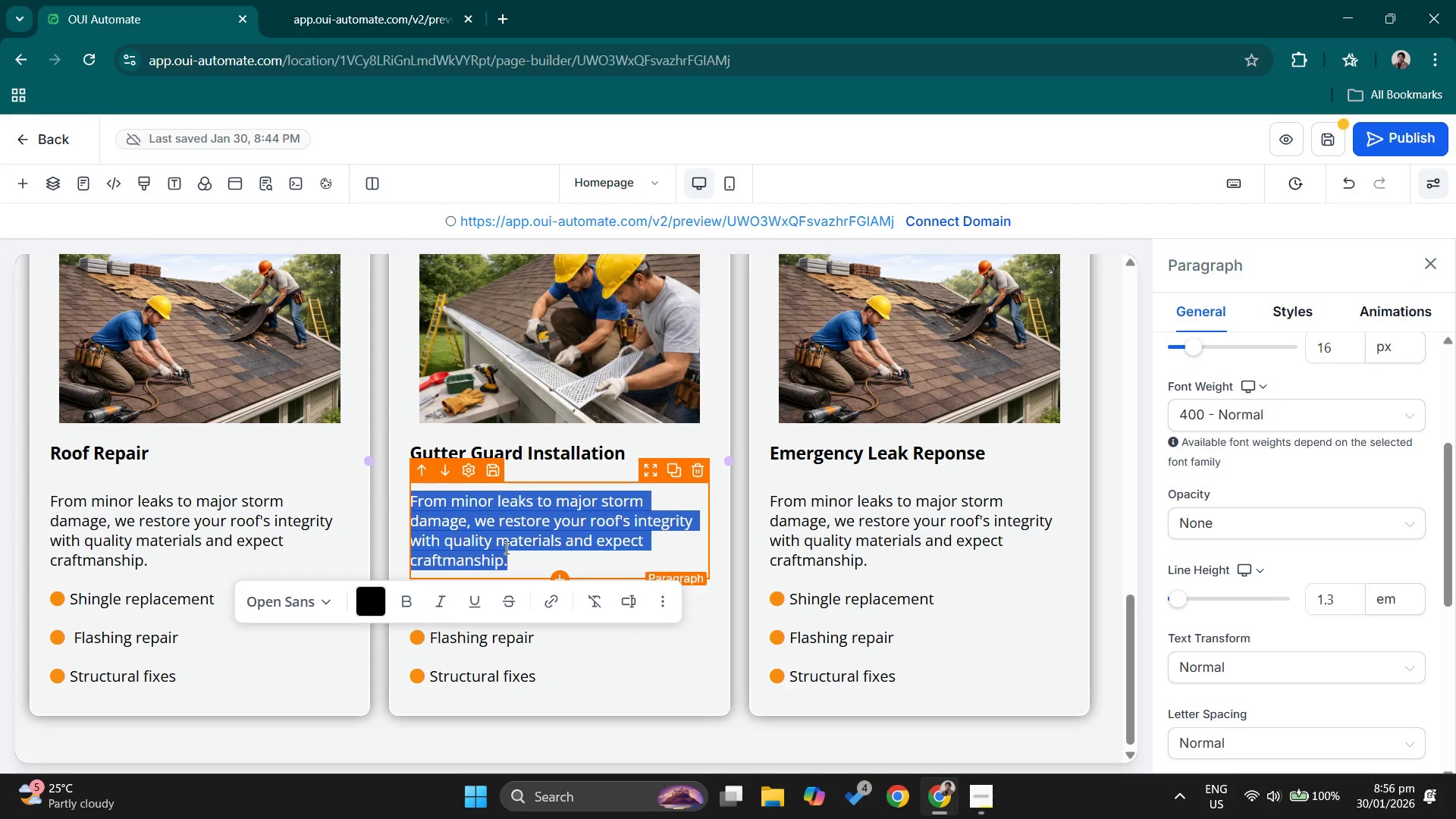 
key(Backspace)
type(Keep your gutter )
key(Backspace)
type(s flowing freely year-round. OUr)
key(Backspace)
key(Backspace)
type(ur premium guttr guards prevent clogs and reduce maintenance.)
 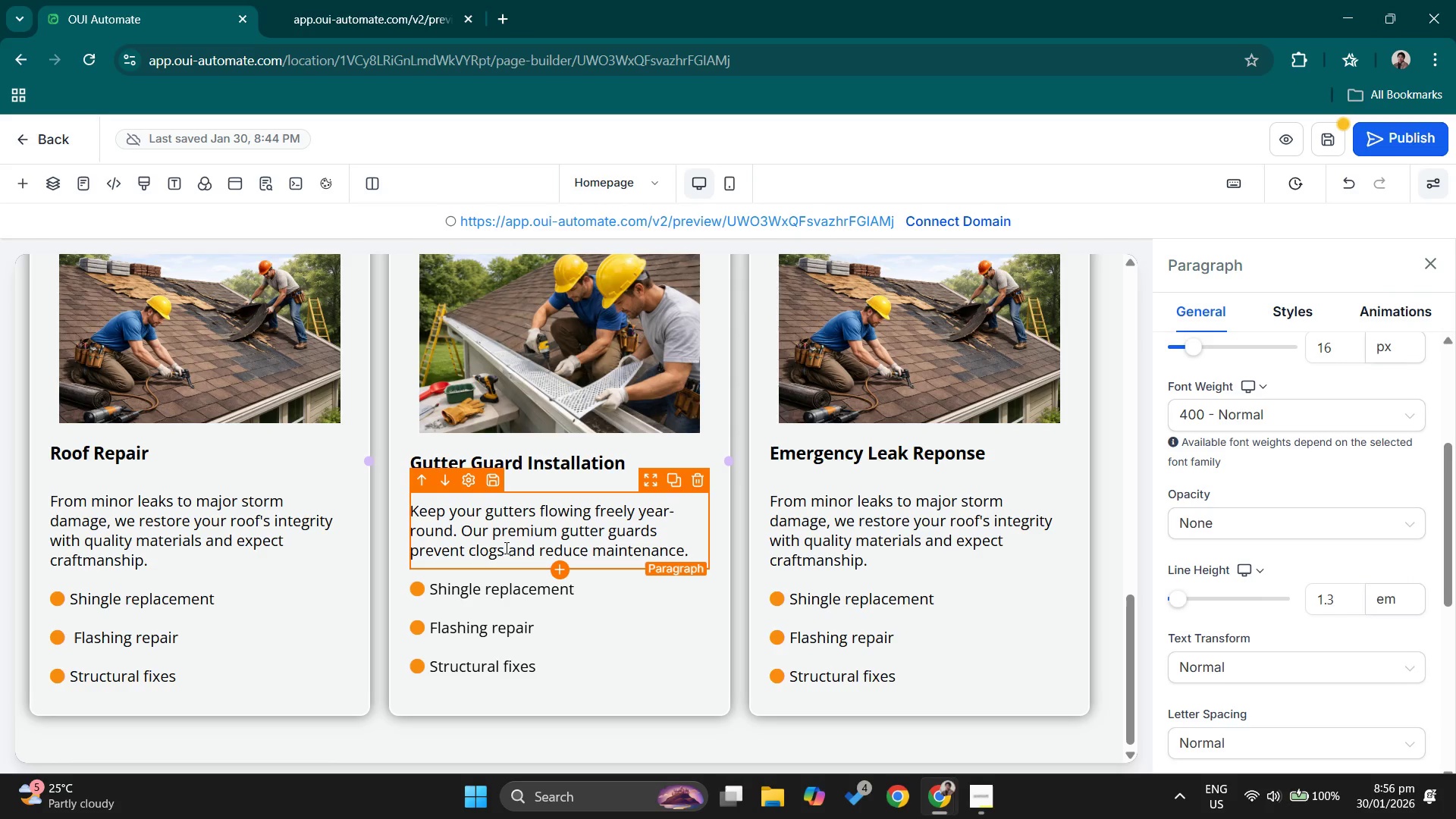 
left_click([537, 600])
 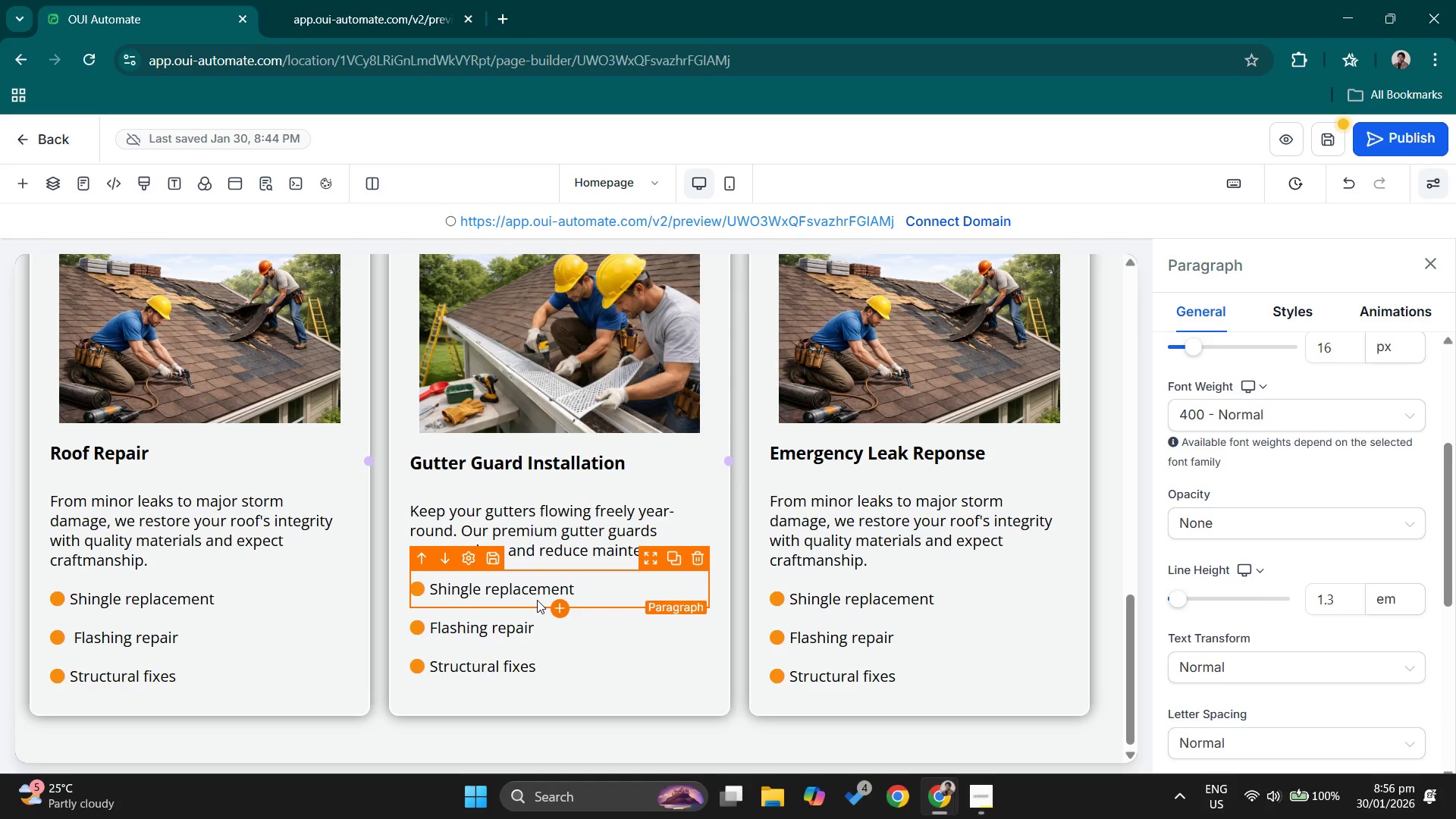 
left_click([537, 600])
 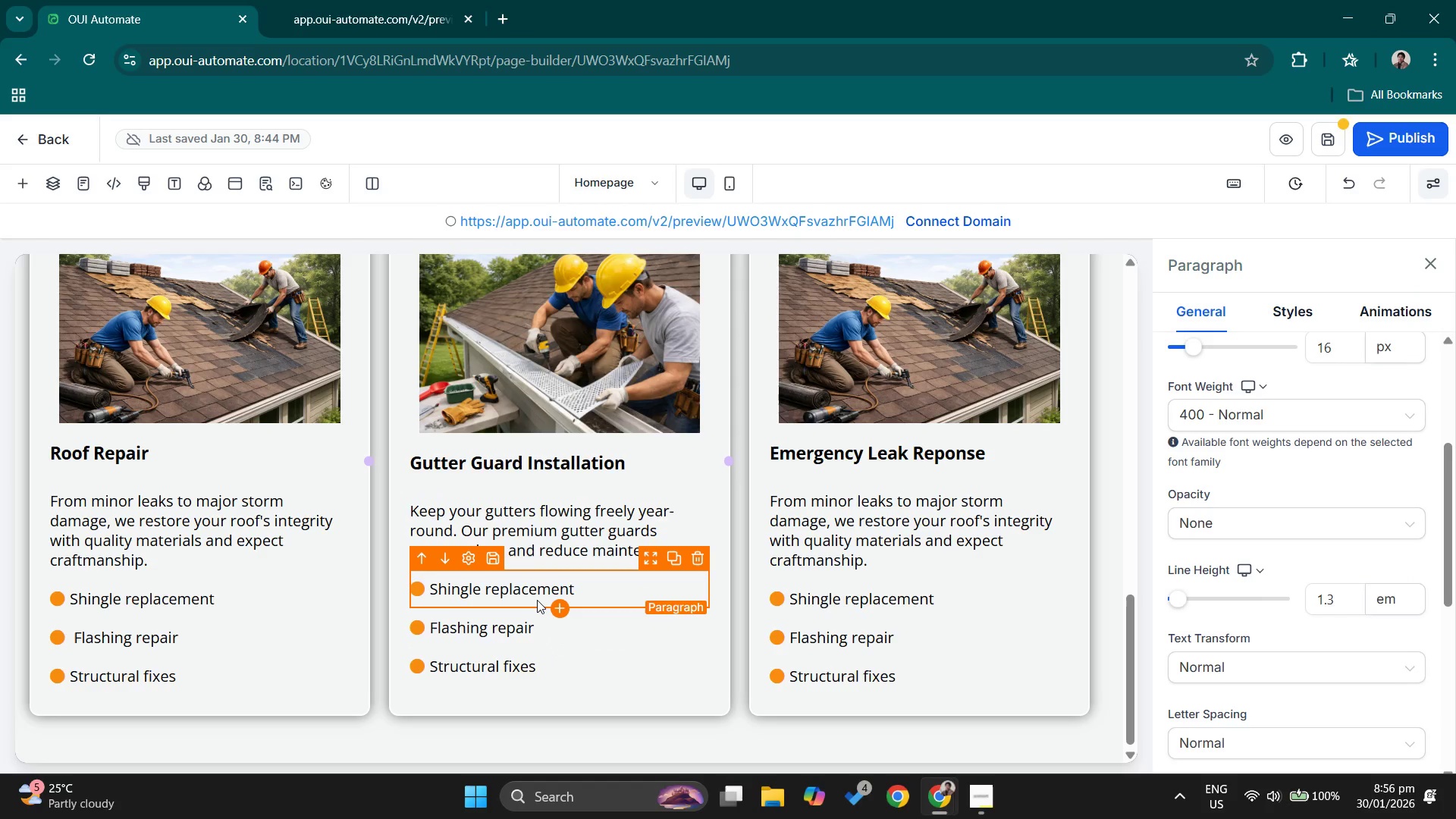 
left_click([537, 600])
 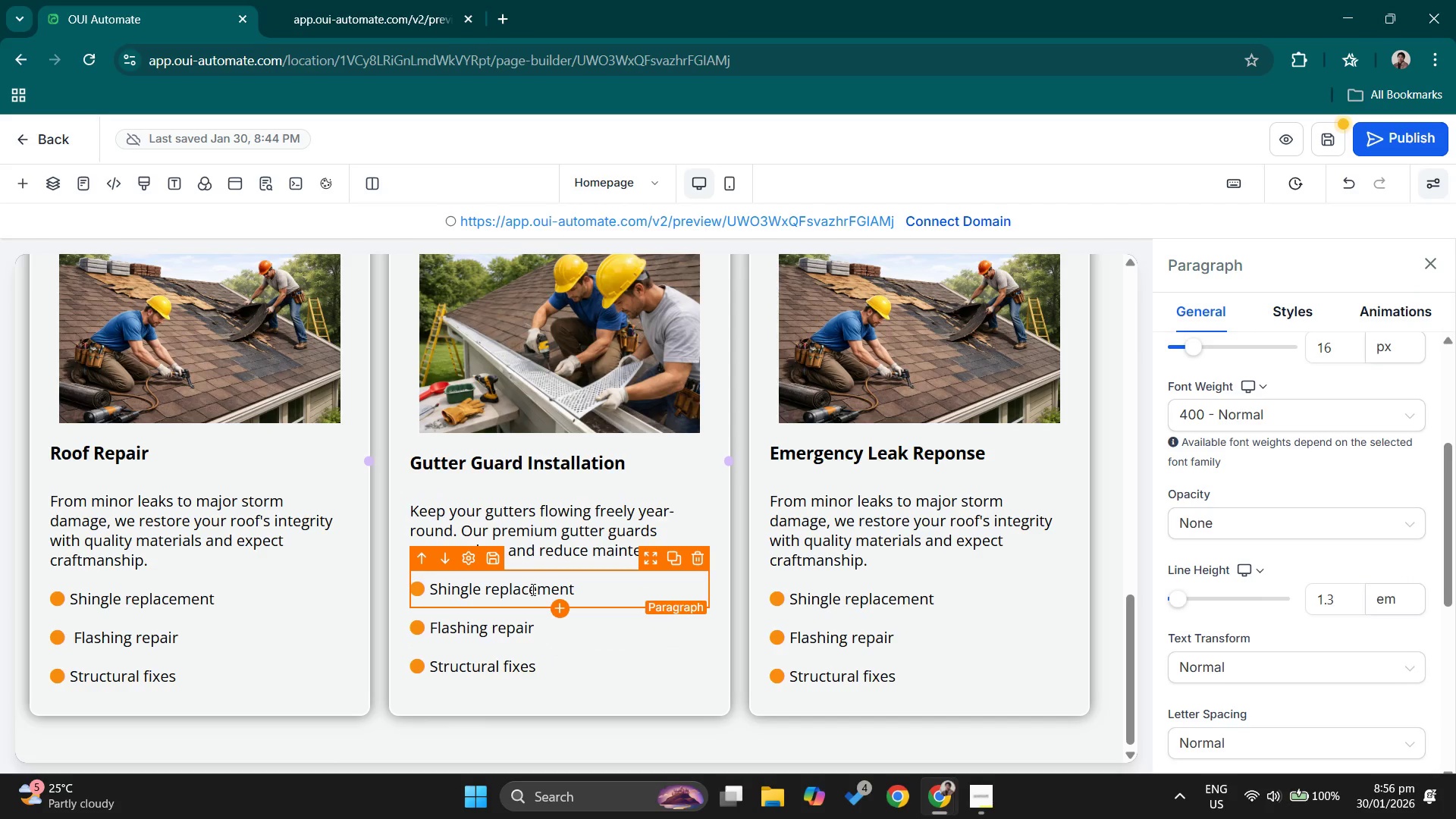 
triple_click([532, 589])
 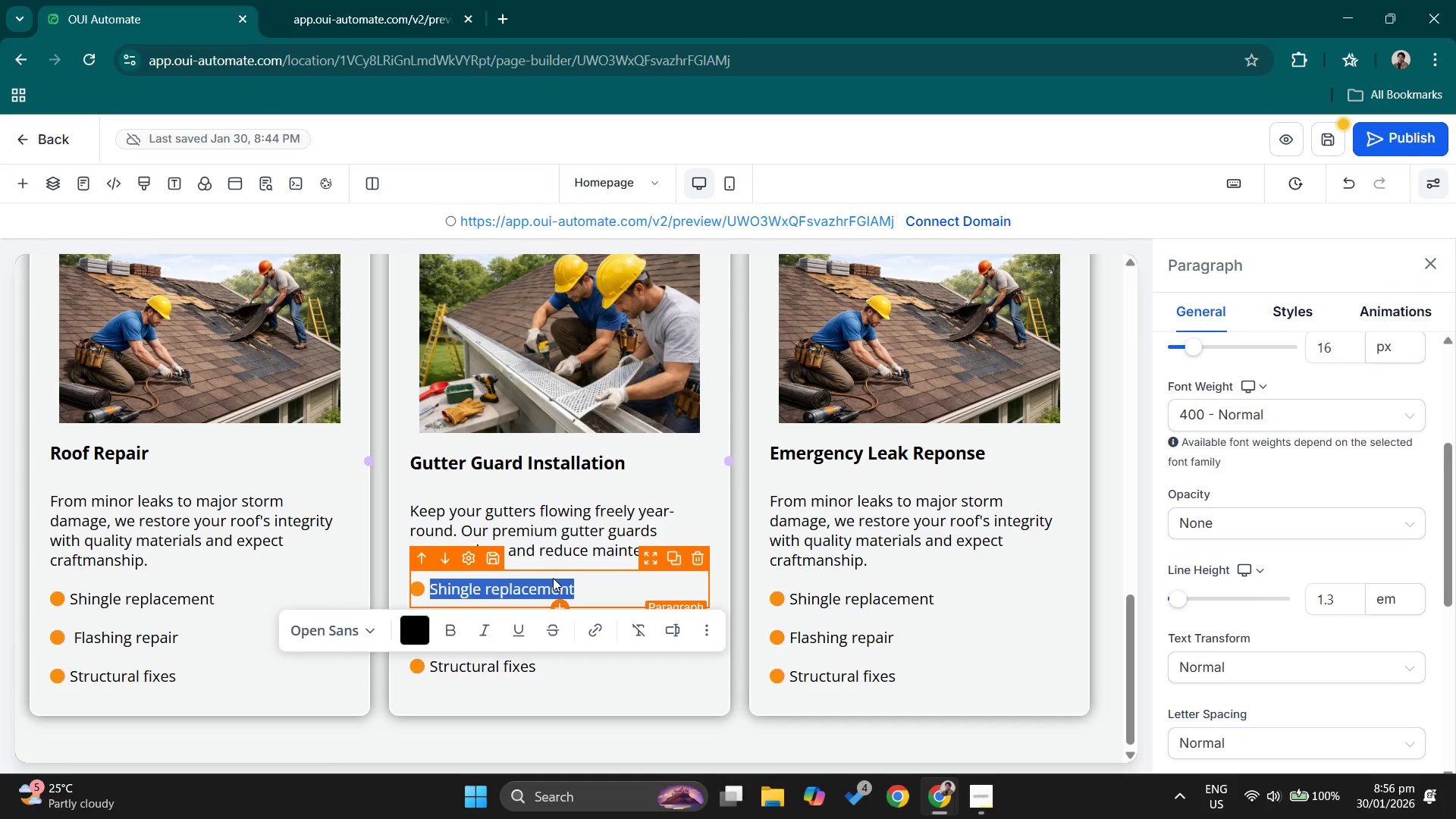 
type(Debris protection)
 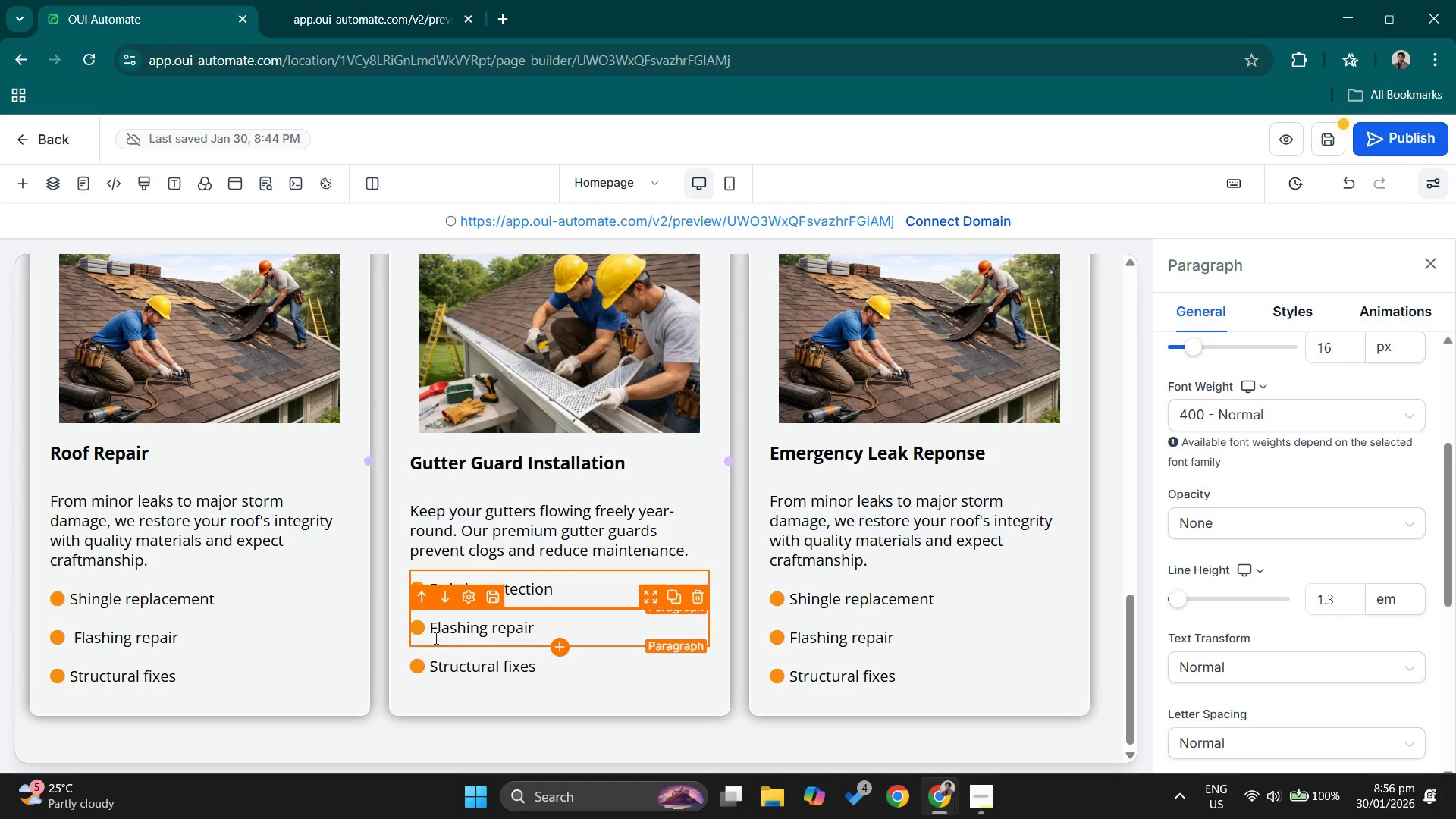 
double_click([462, 624])
 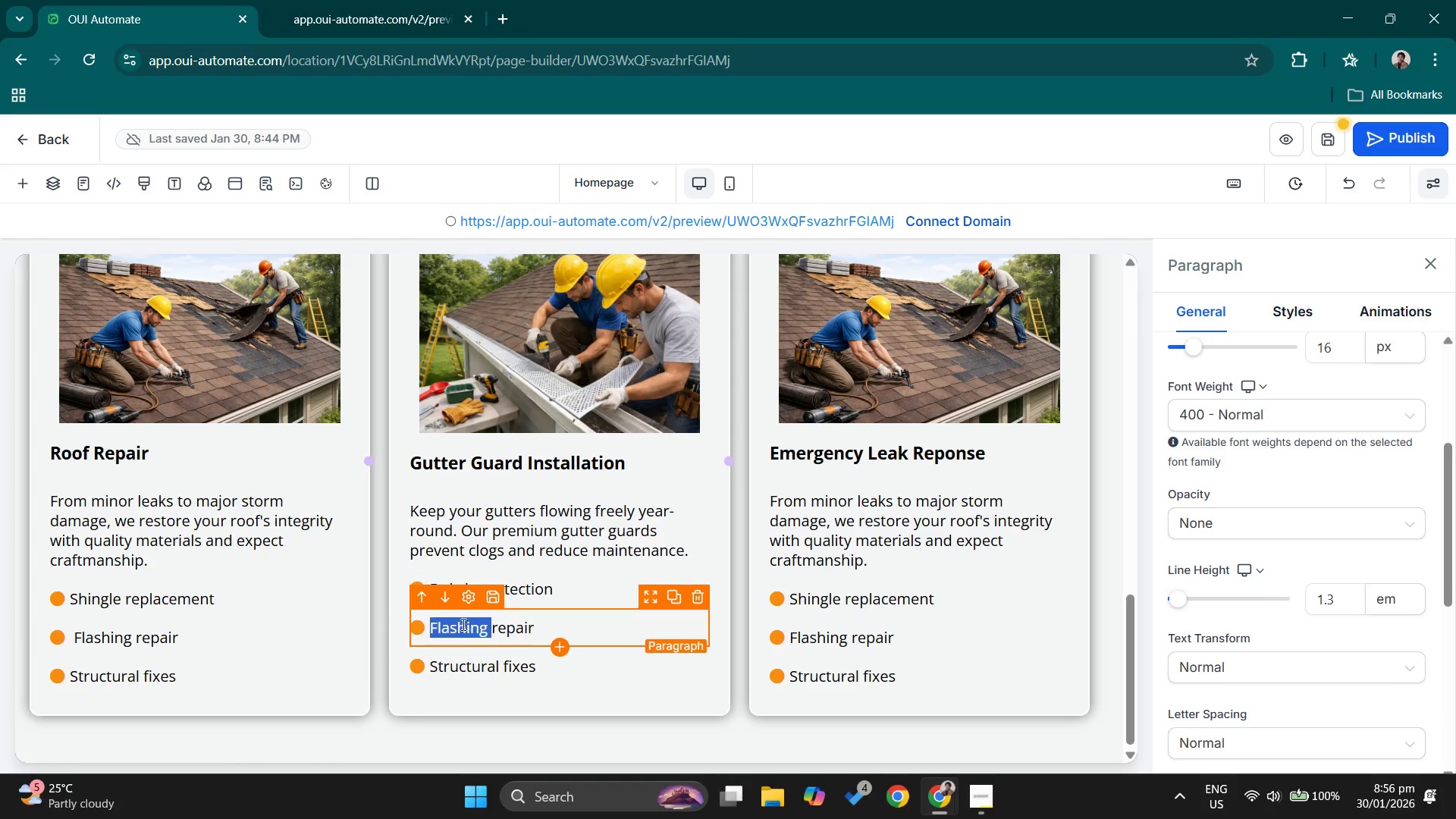 
triple_click([462, 624])
 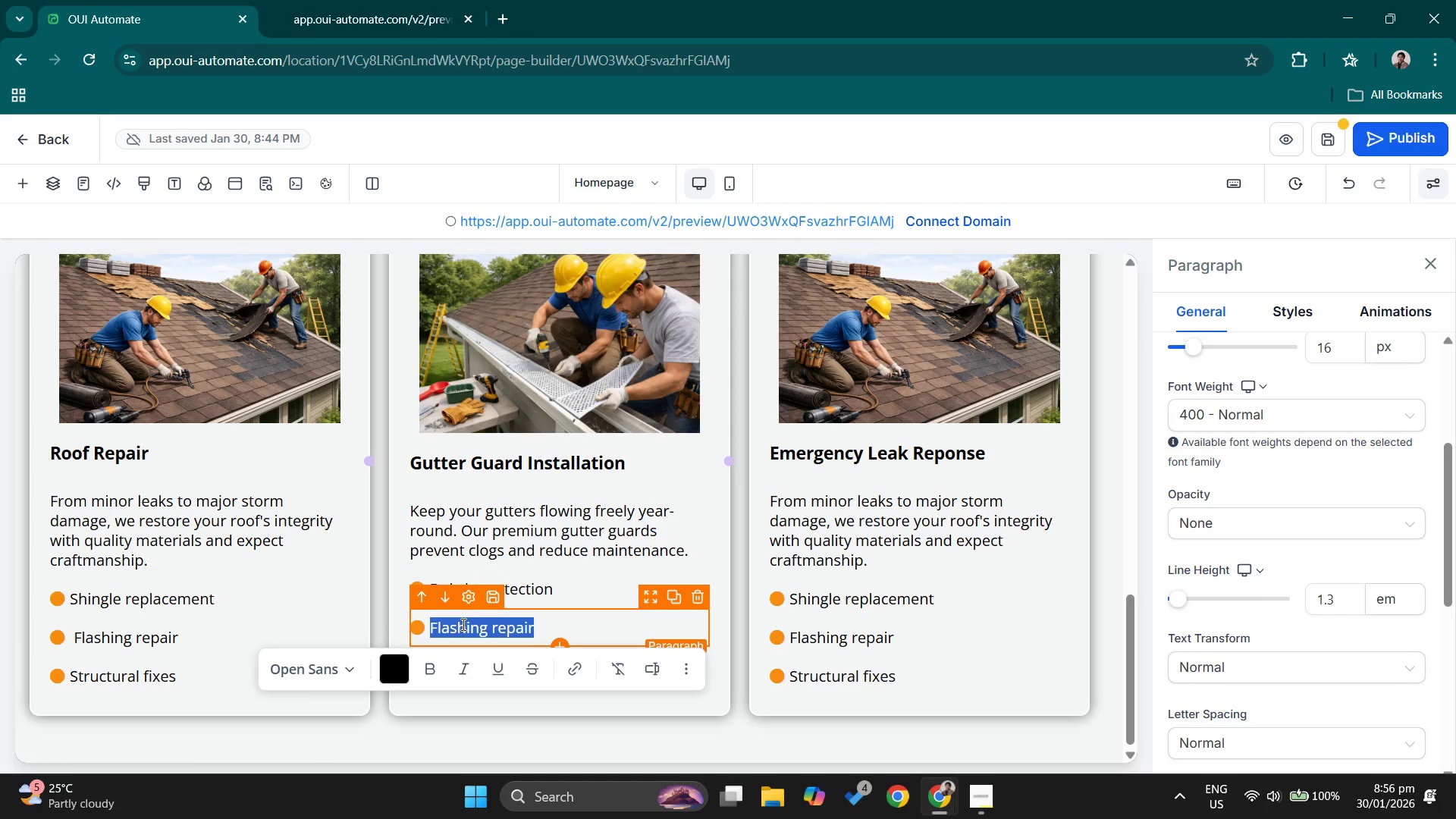 
type(Ice dam rp)
key(Backspace)
key(Backspace)
type(precentio)
key(Backspace)
key(Backspace)
key(Backspace)
key(Backspace)
key(Backspace)
key(Backspace)
key(Backspace)
type(evention)
 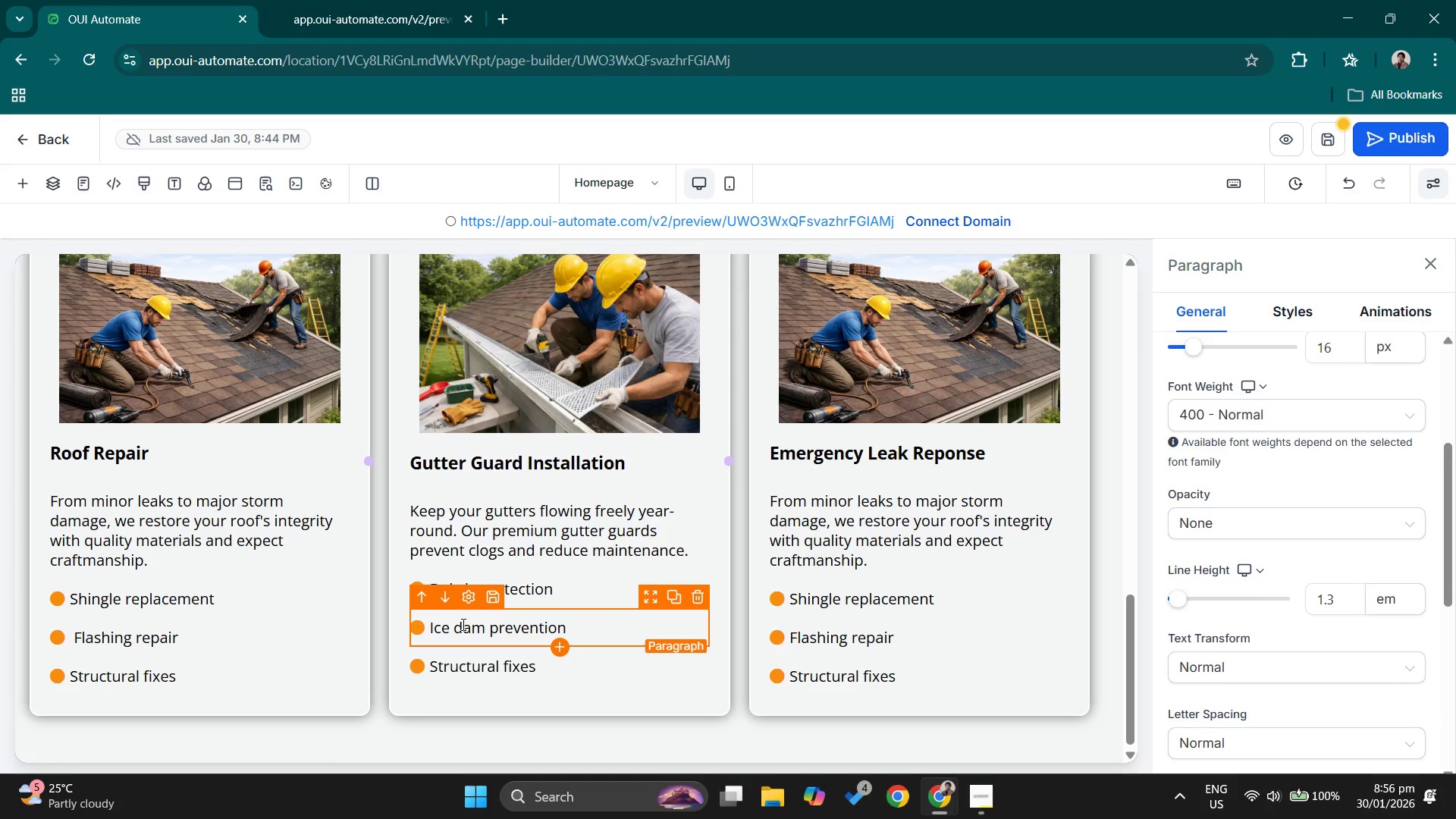 
left_click([485, 666])
 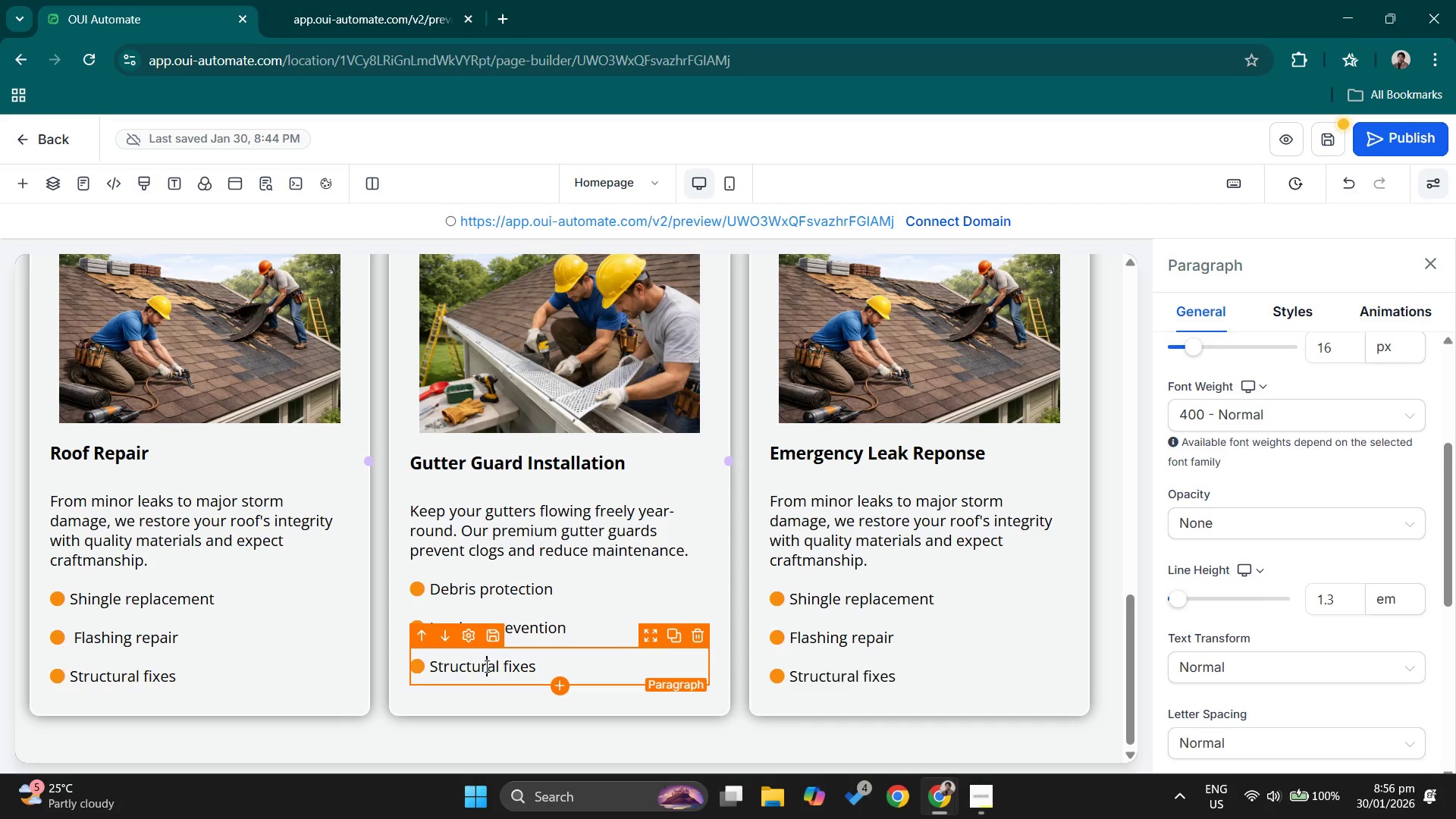 
key(Control+ControlLeft)
 